 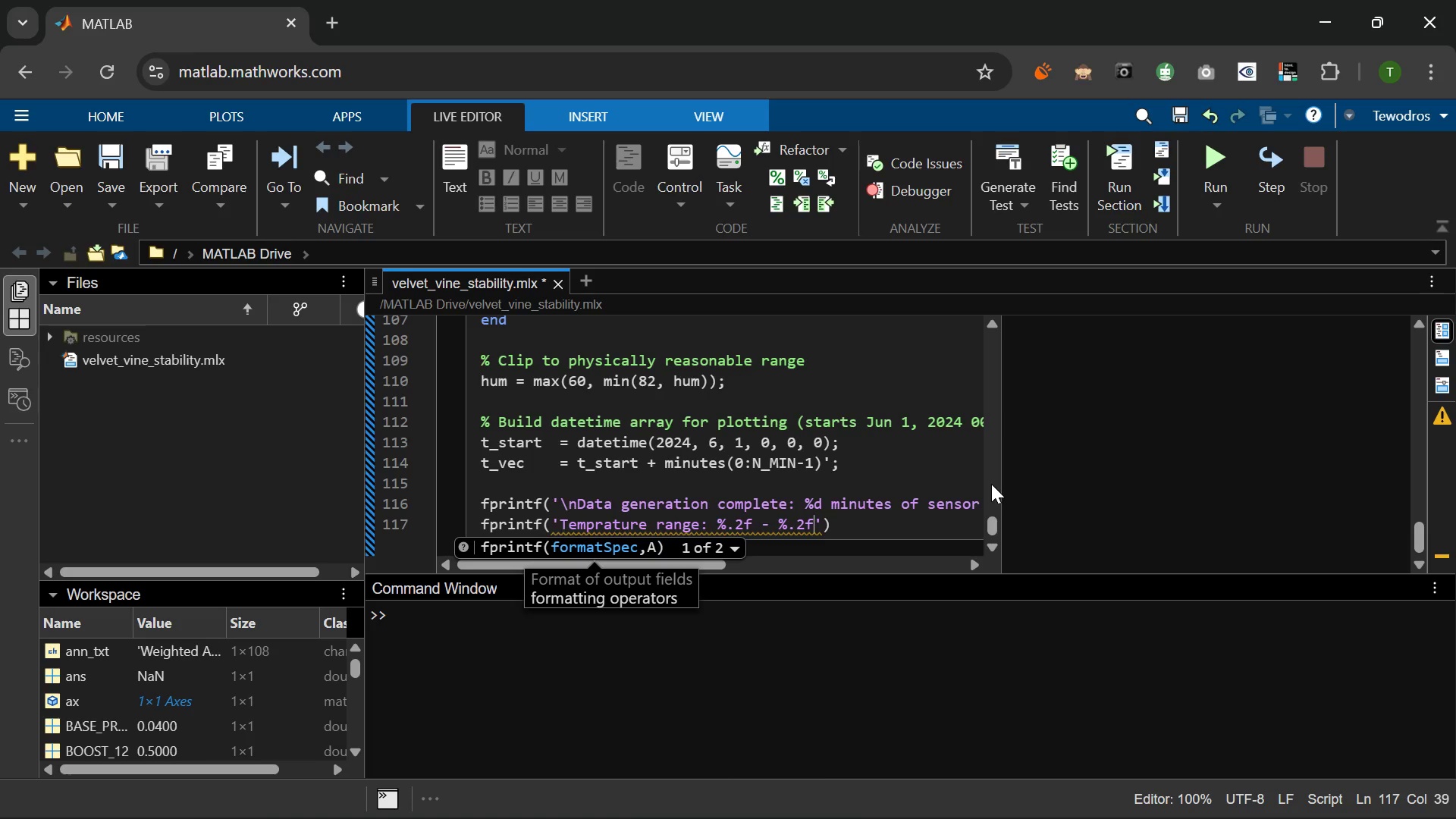 
type( degree F)
 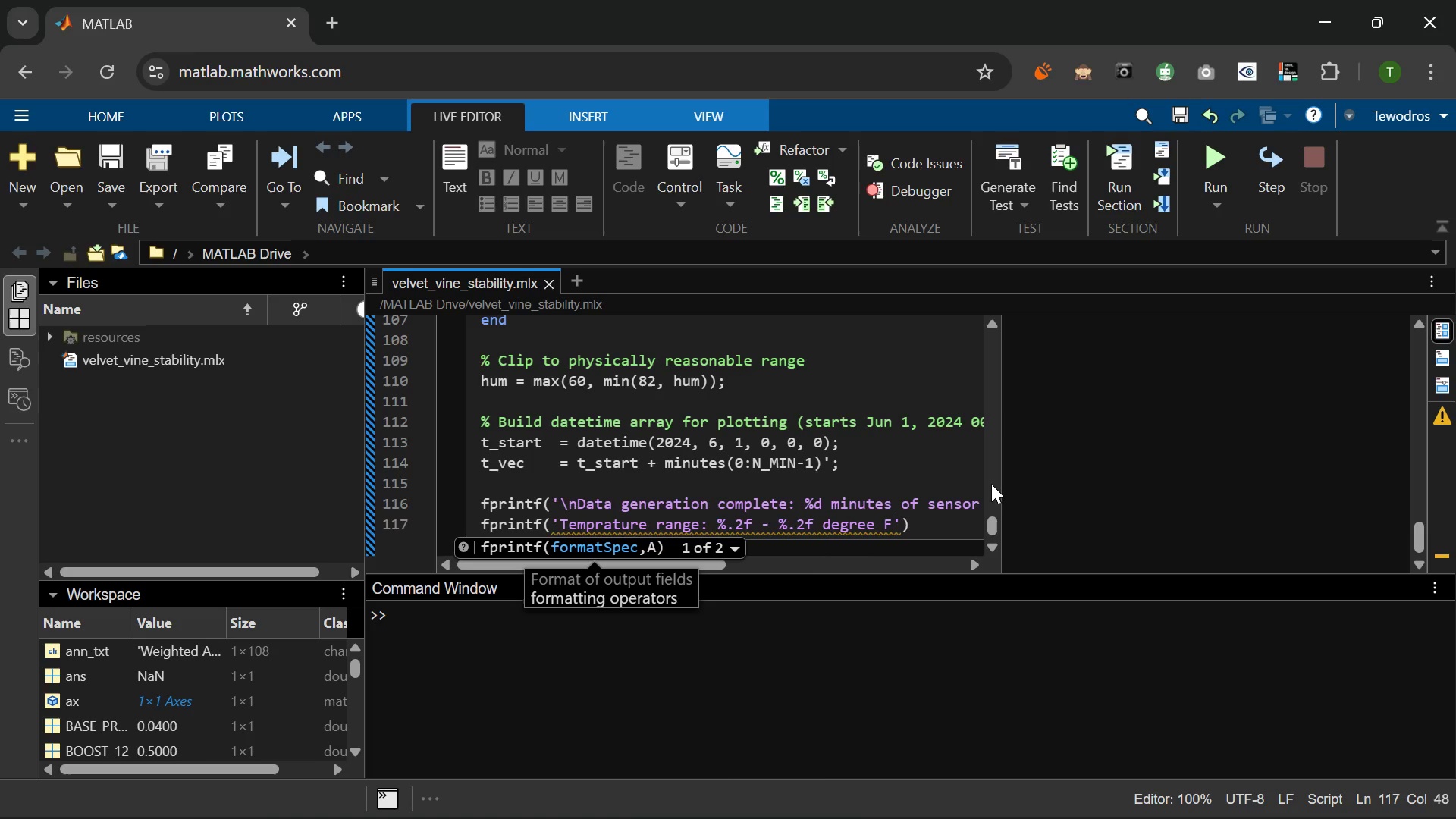 
key(Backslash)
 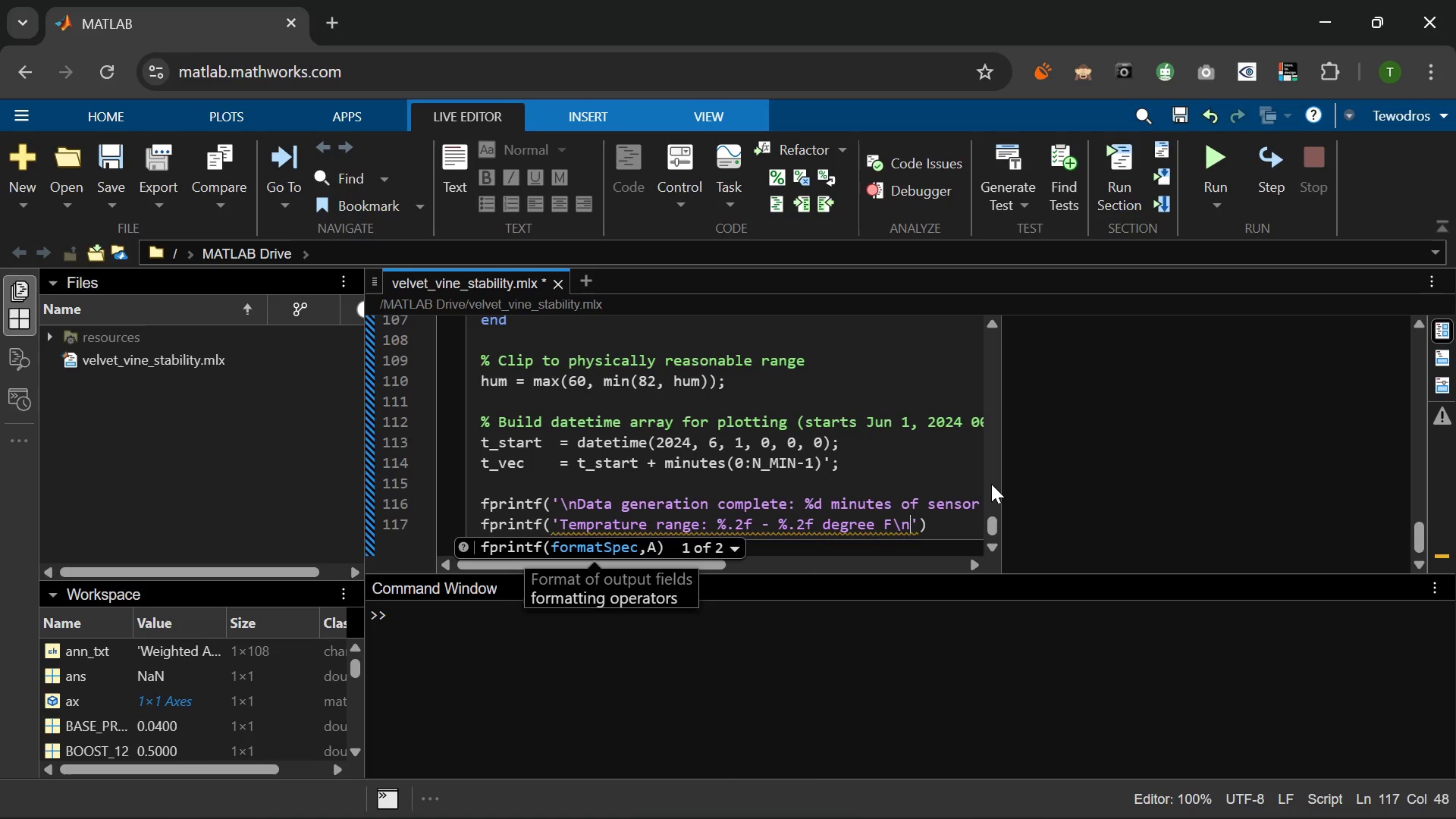 
key(N)
 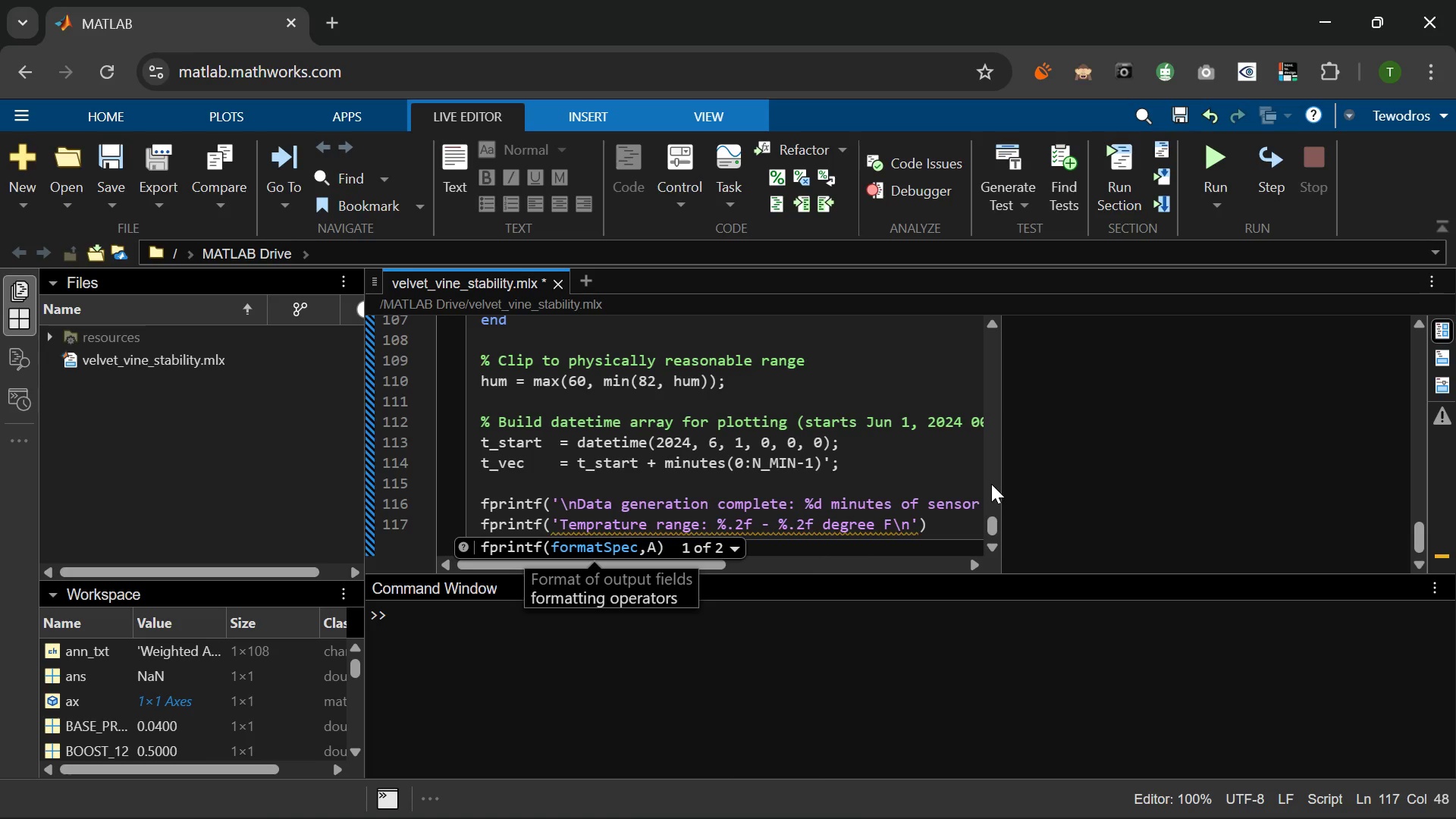 
key(ArrowRight)
 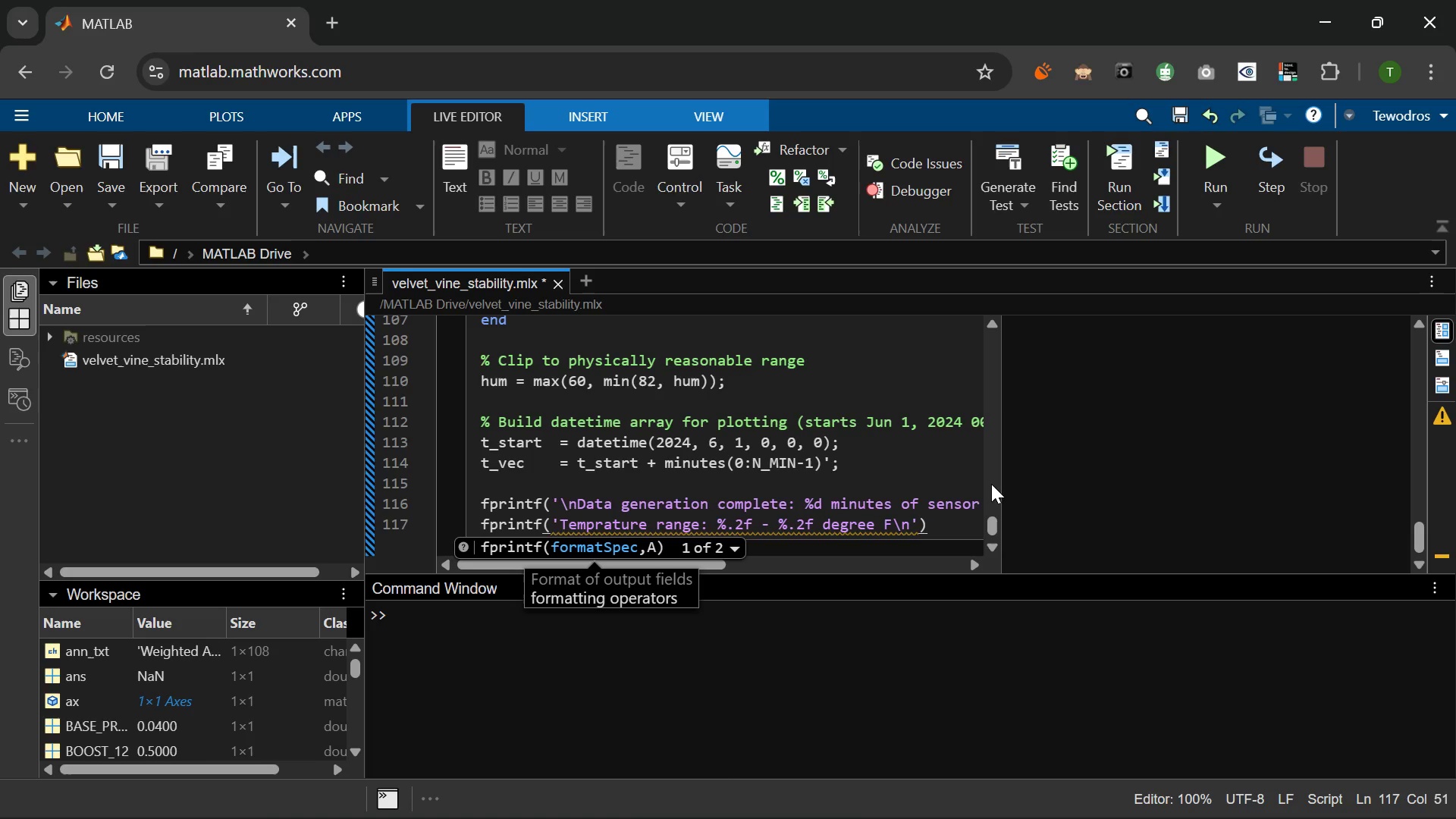 
type(, min(temp)
 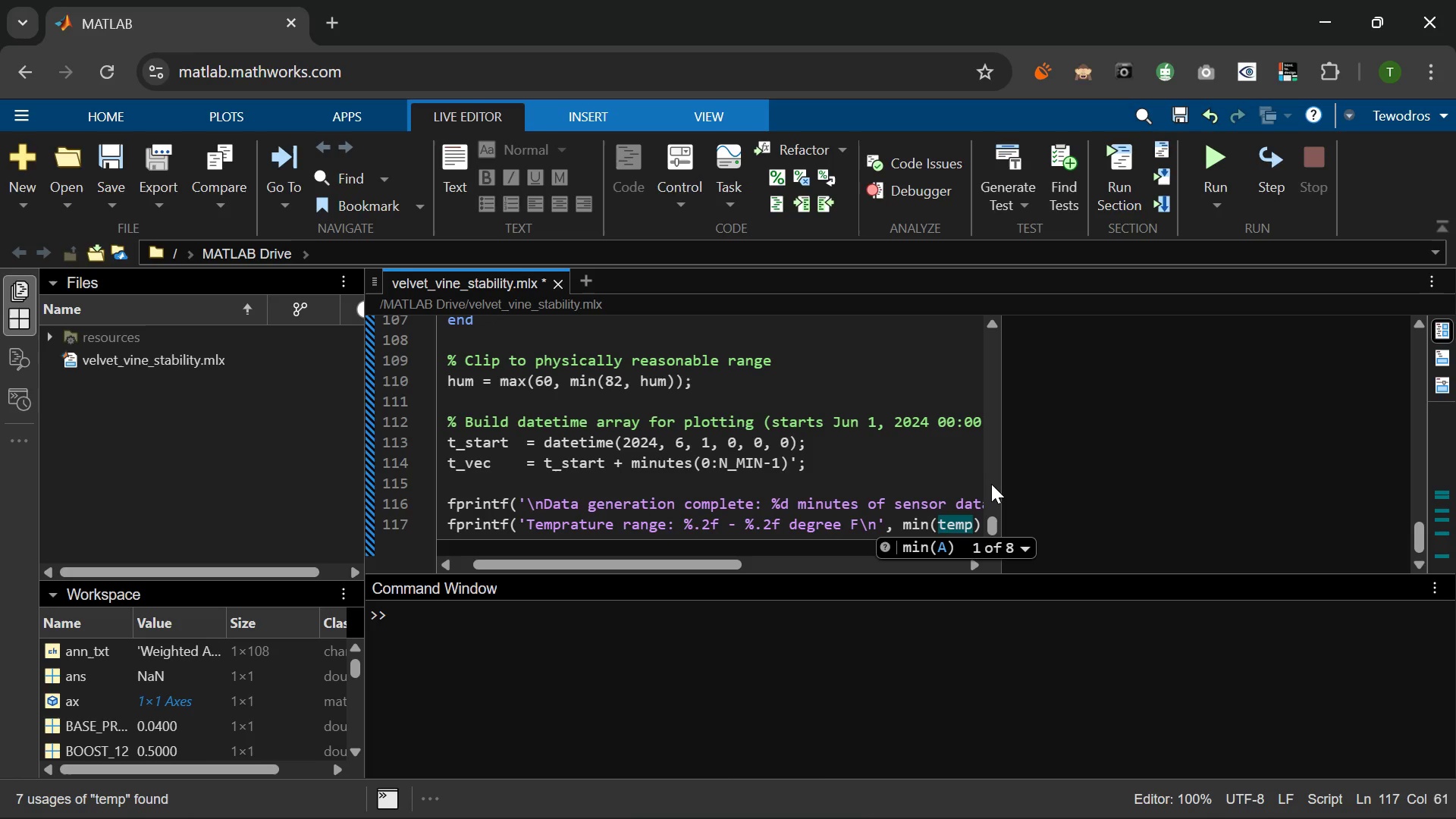 
key(ArrowRight)
 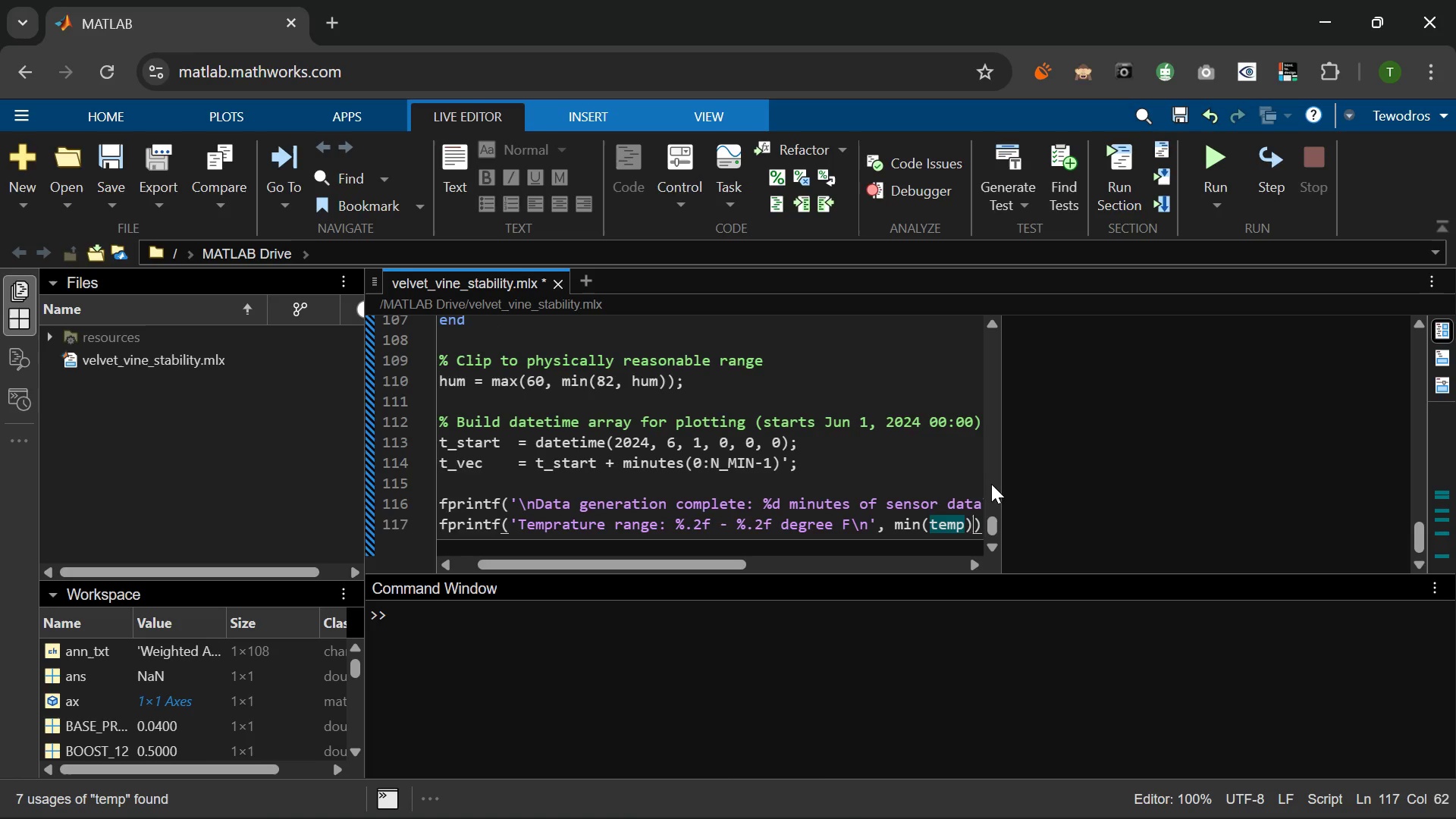 
type(, mas)
key(Backspace)
type(x(temp)
 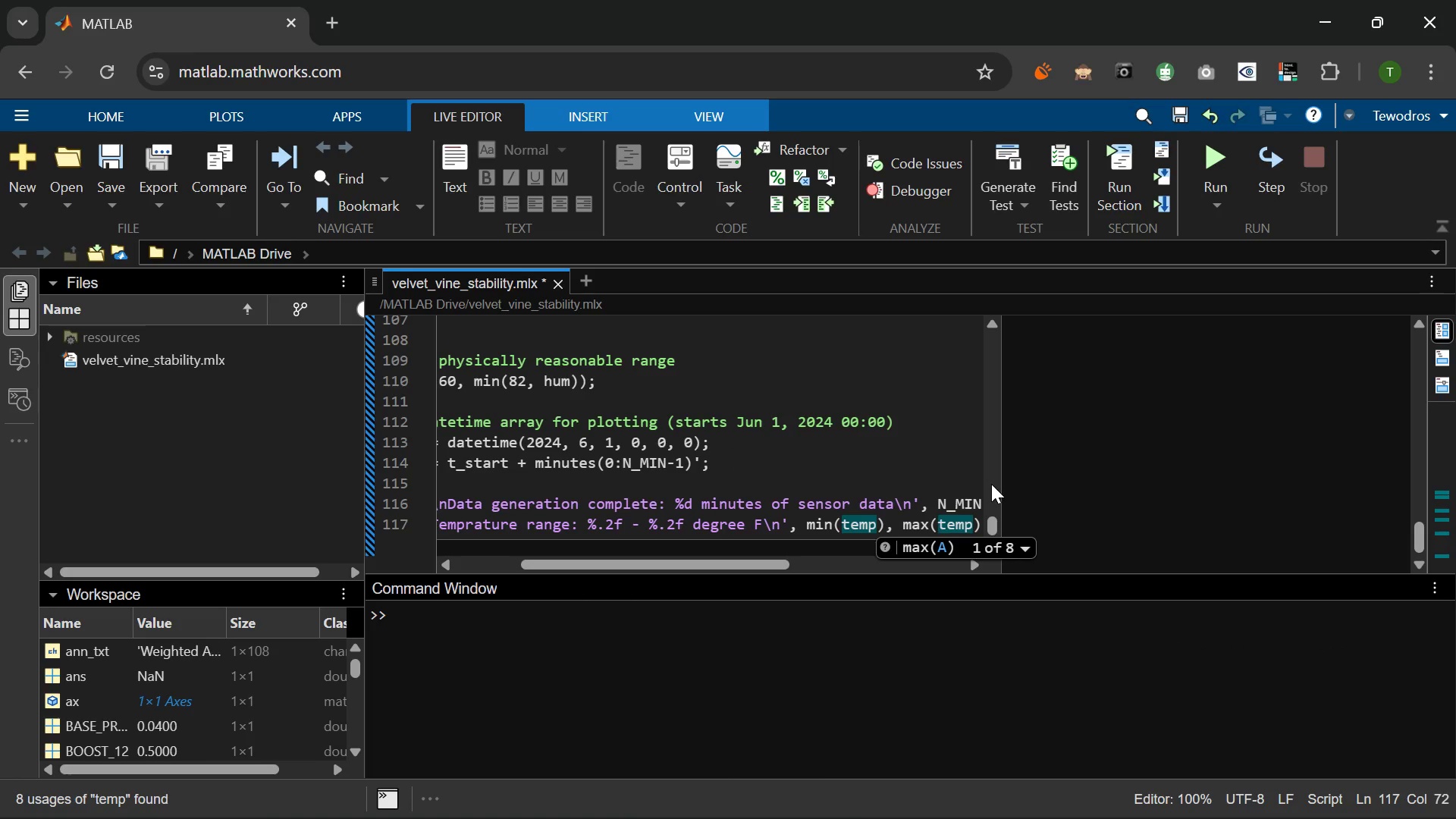 
key(ArrowRight)
 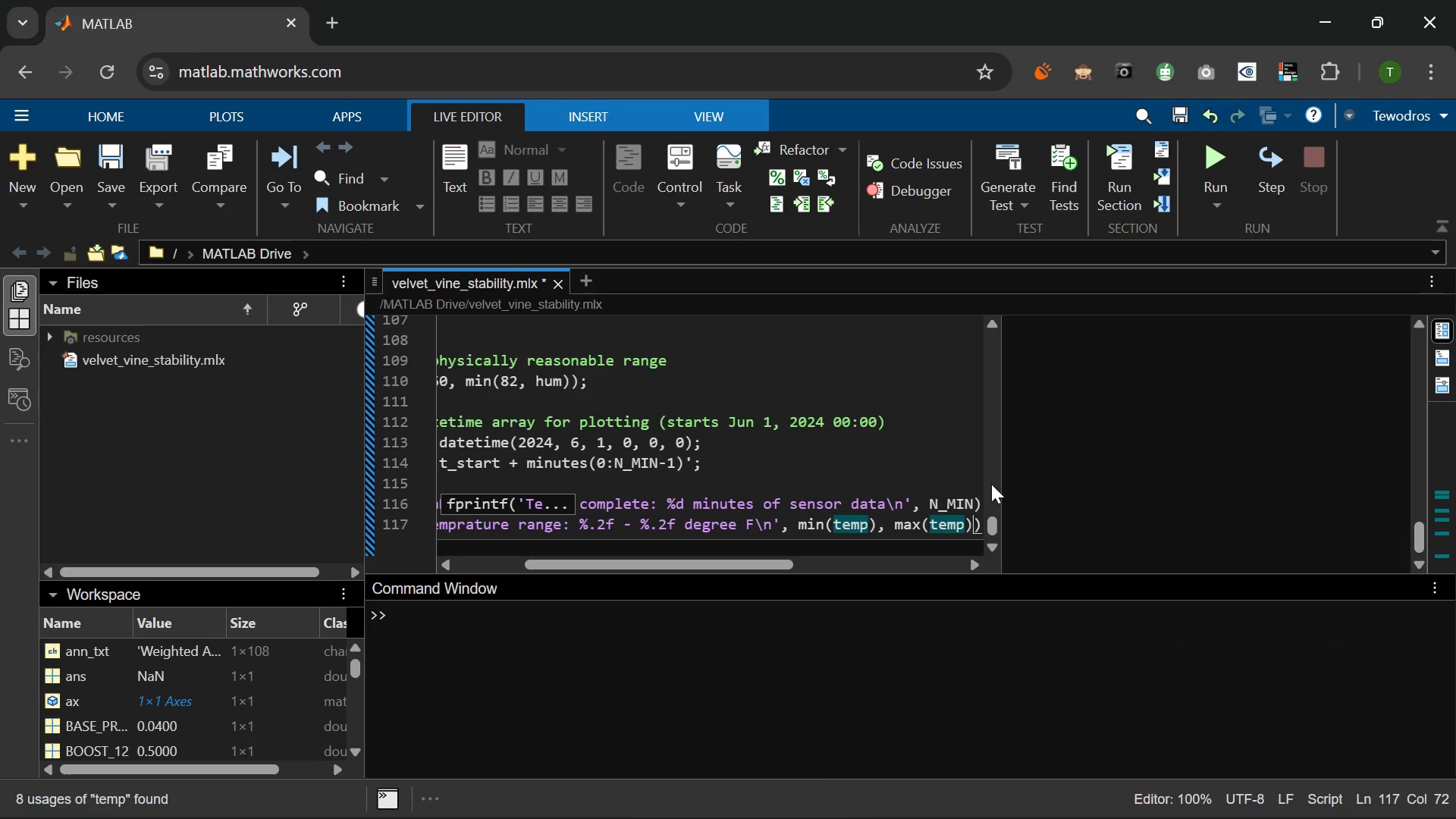 
key(ArrowRight)
 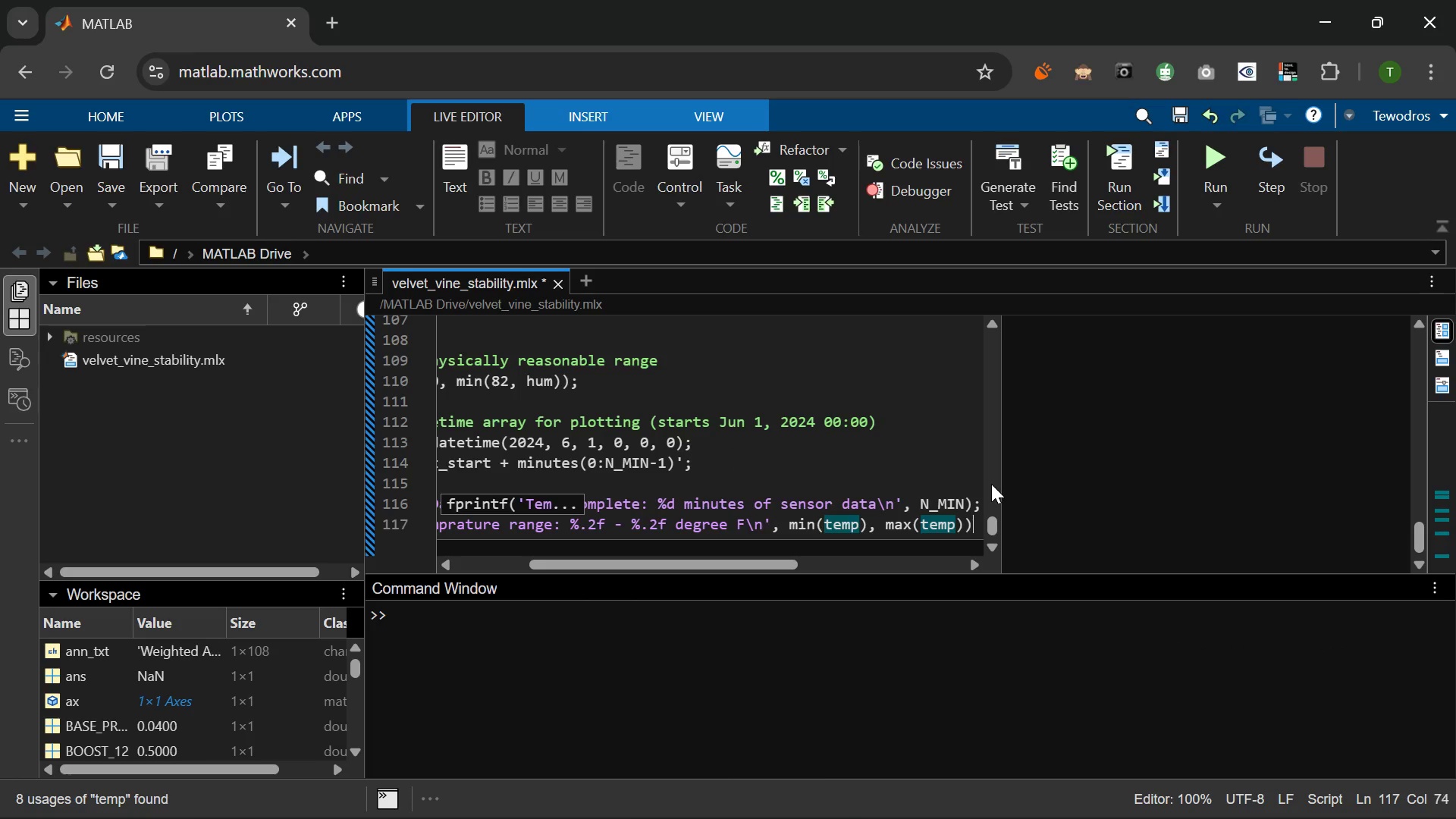 
key(Semicolon)
 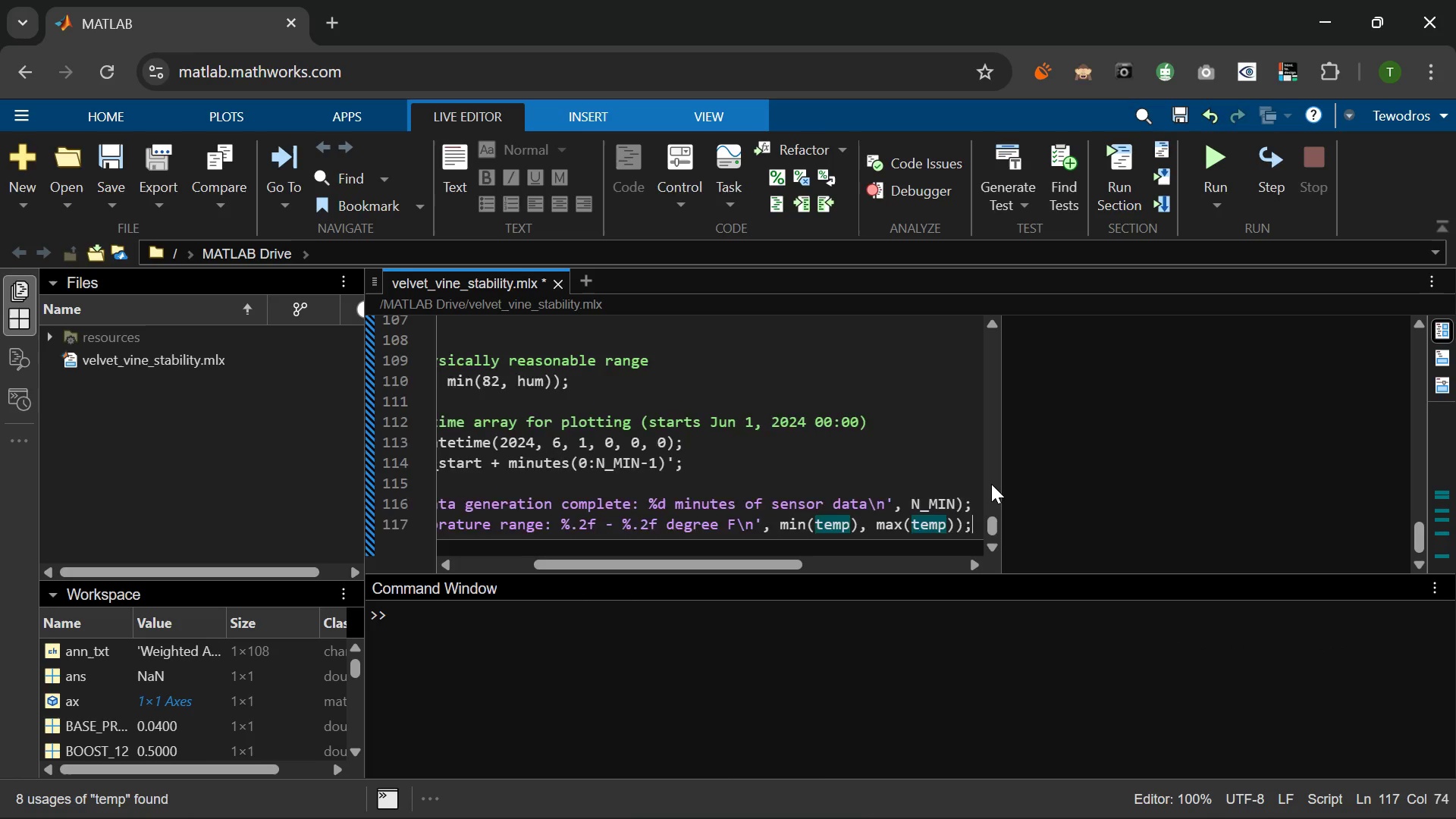 
key(Enter)
 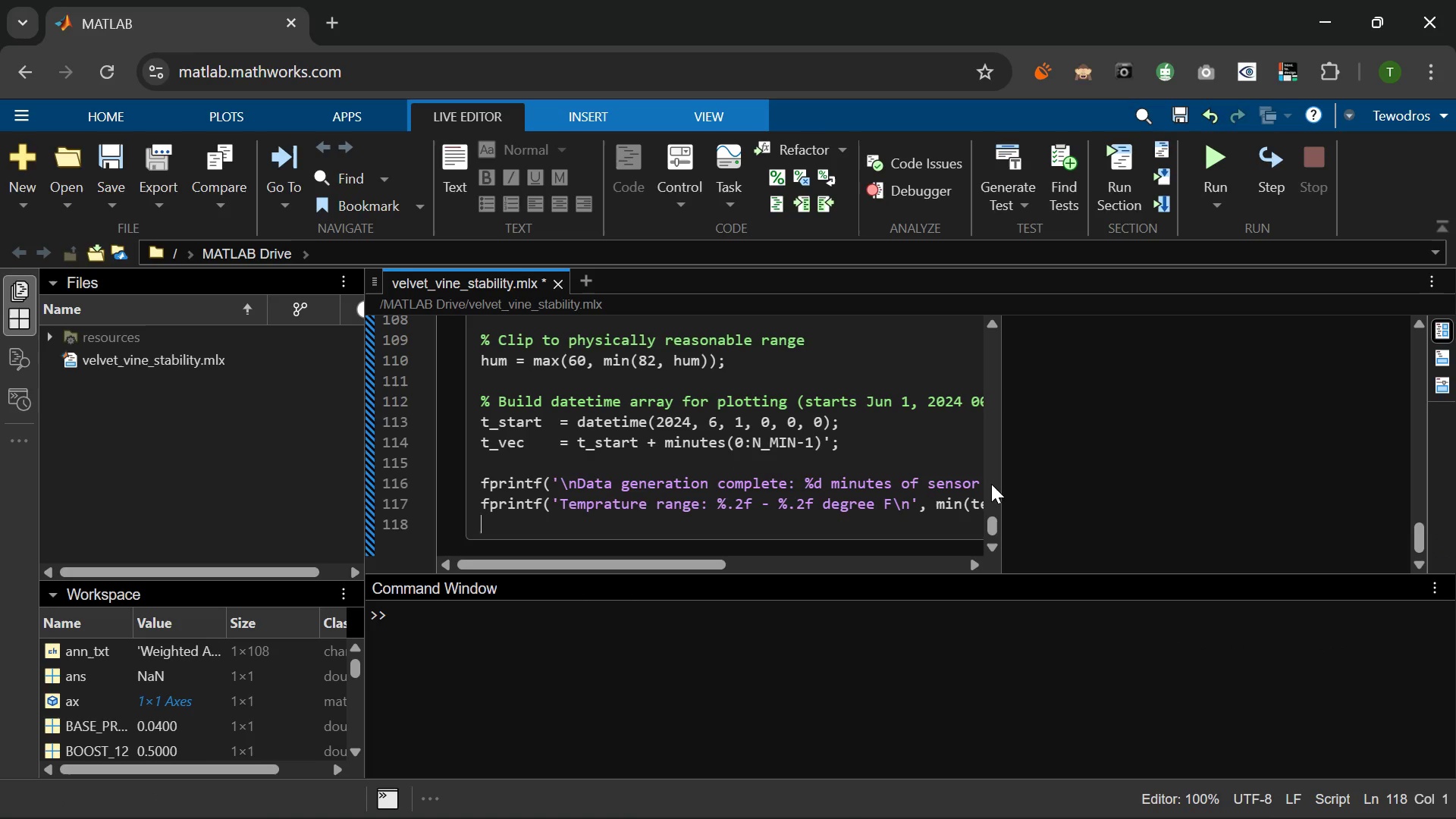 
wait(9.06)
 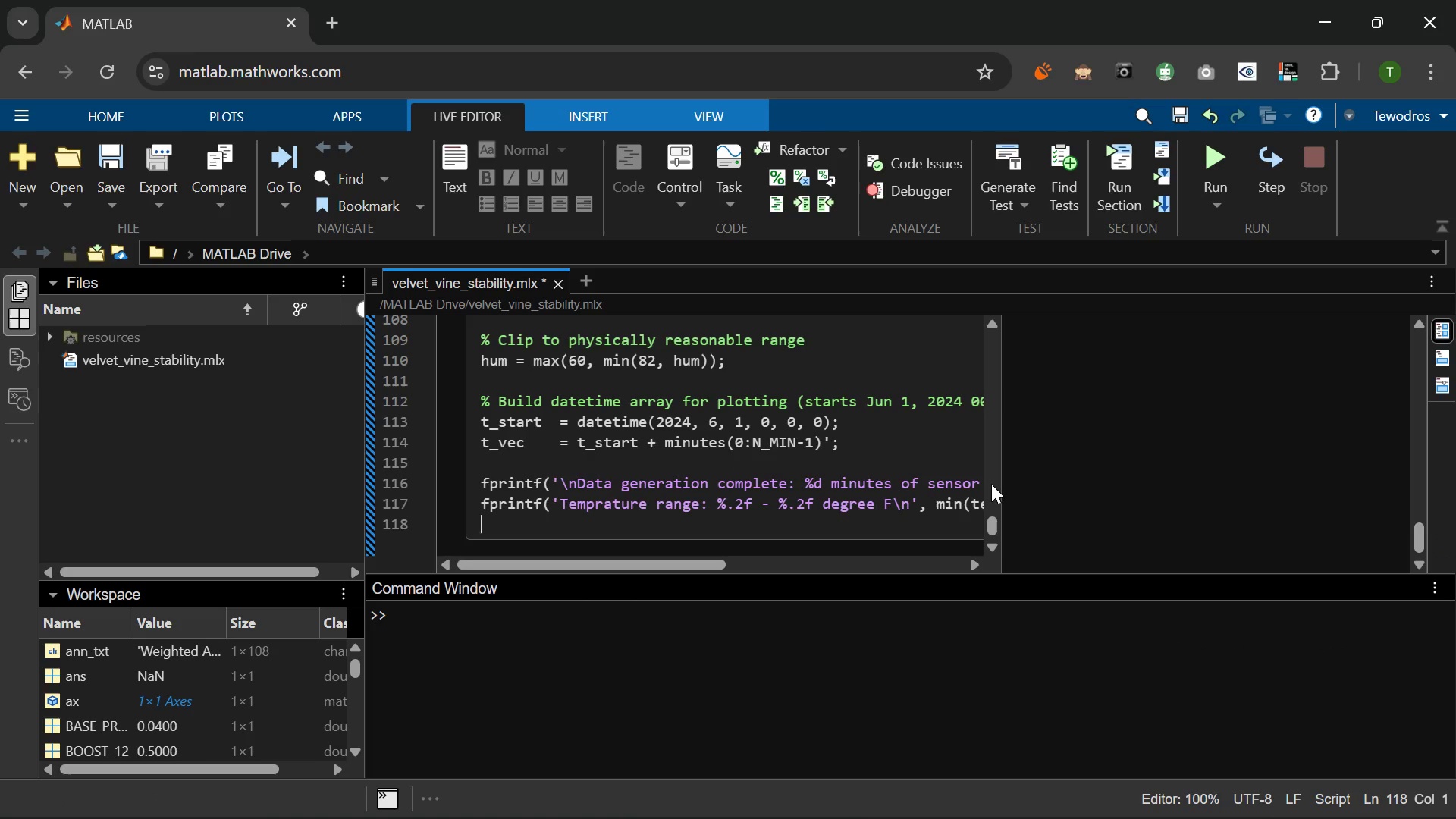 
type([VolumeUp]29)
 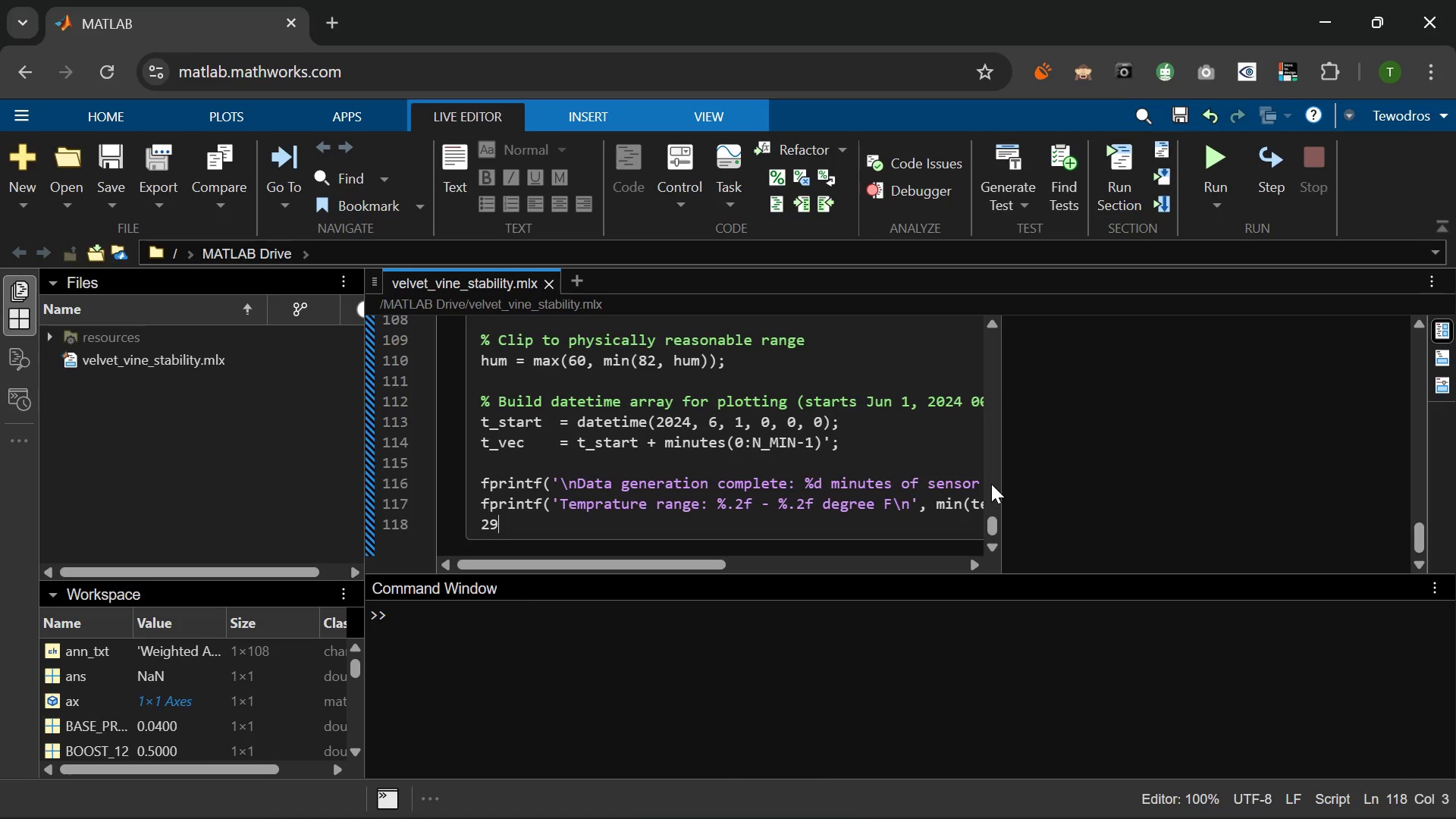 
wait(56.25)
 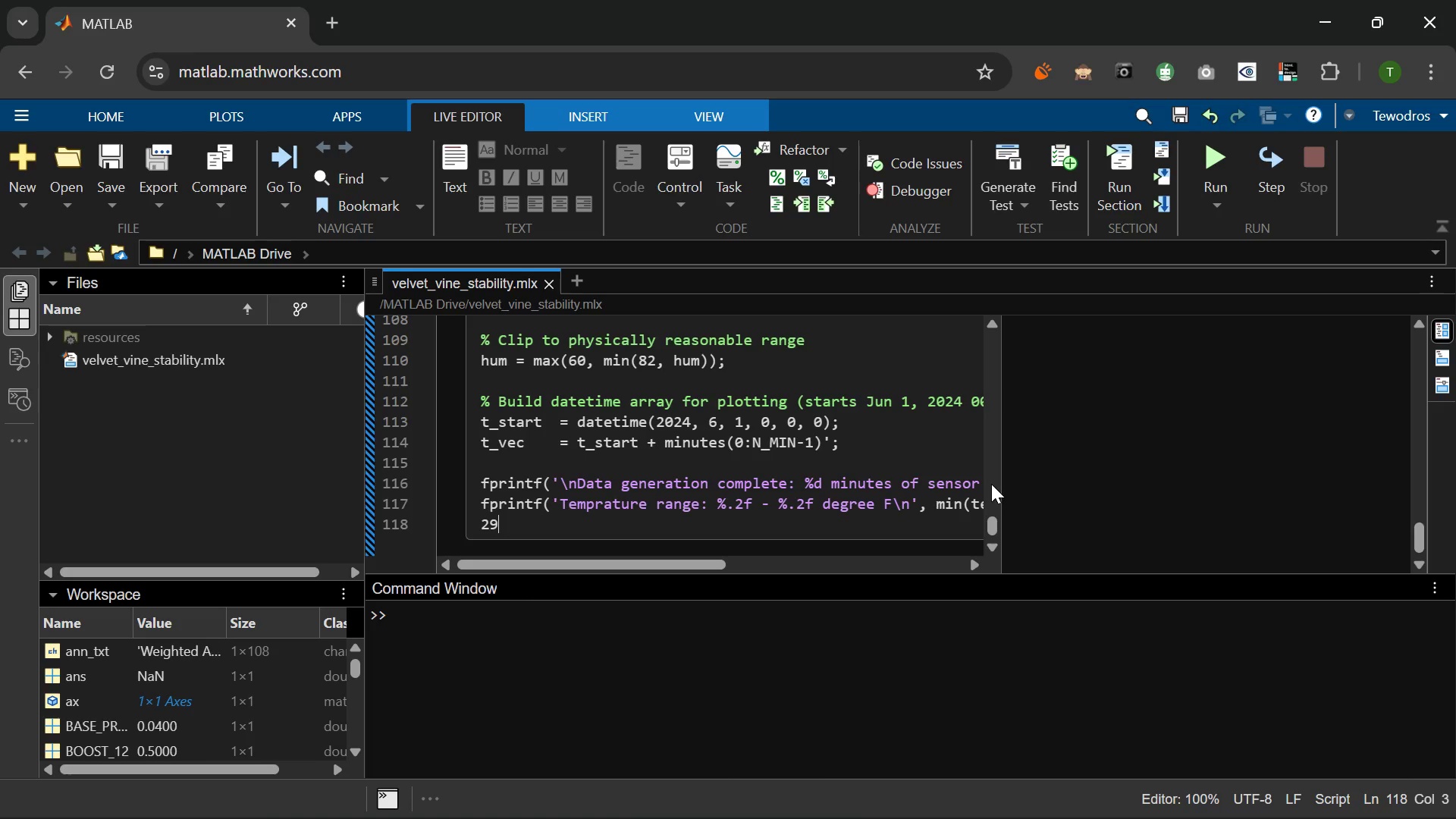 
key(Backspace)
 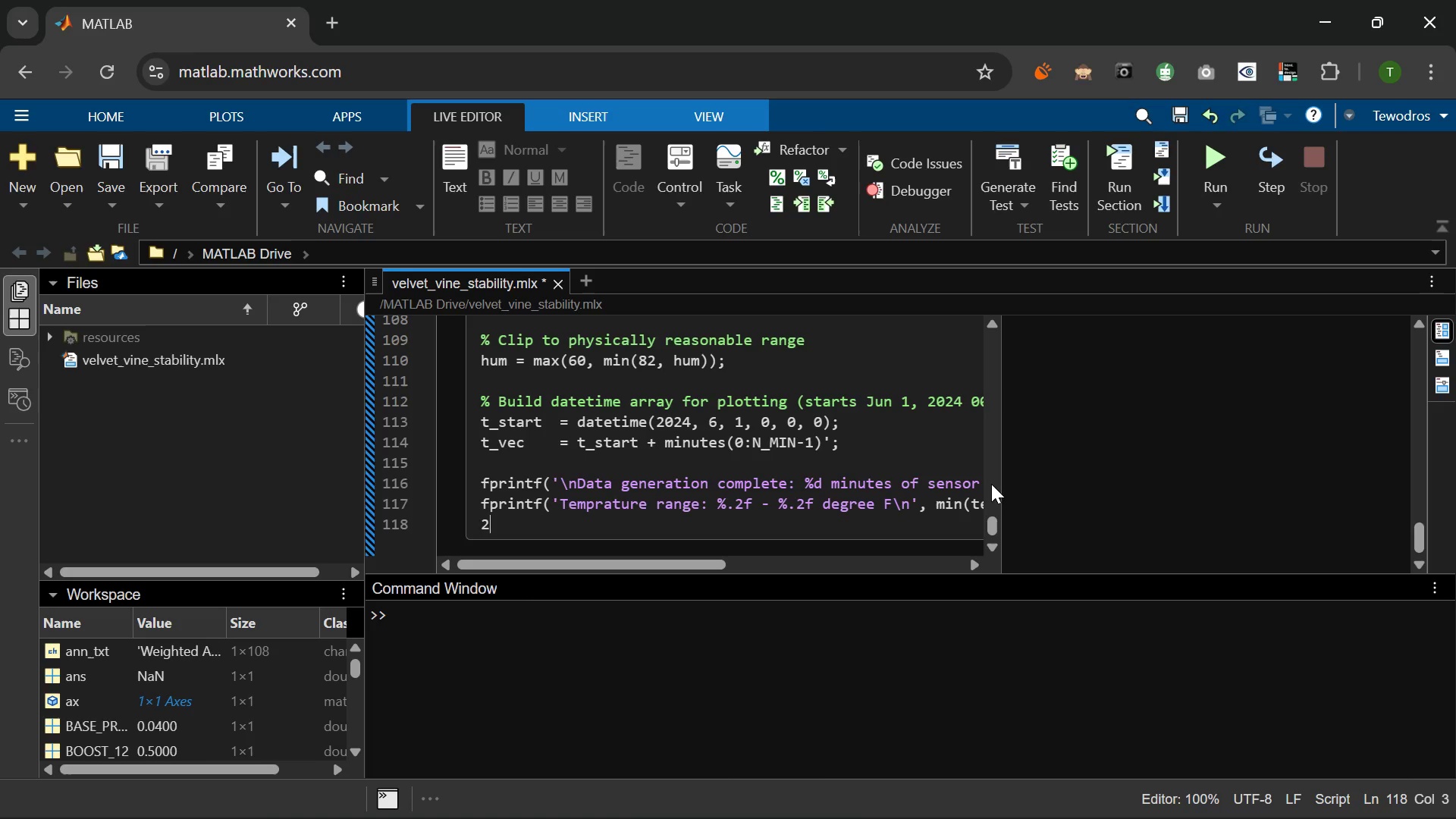 
key(Backspace)
 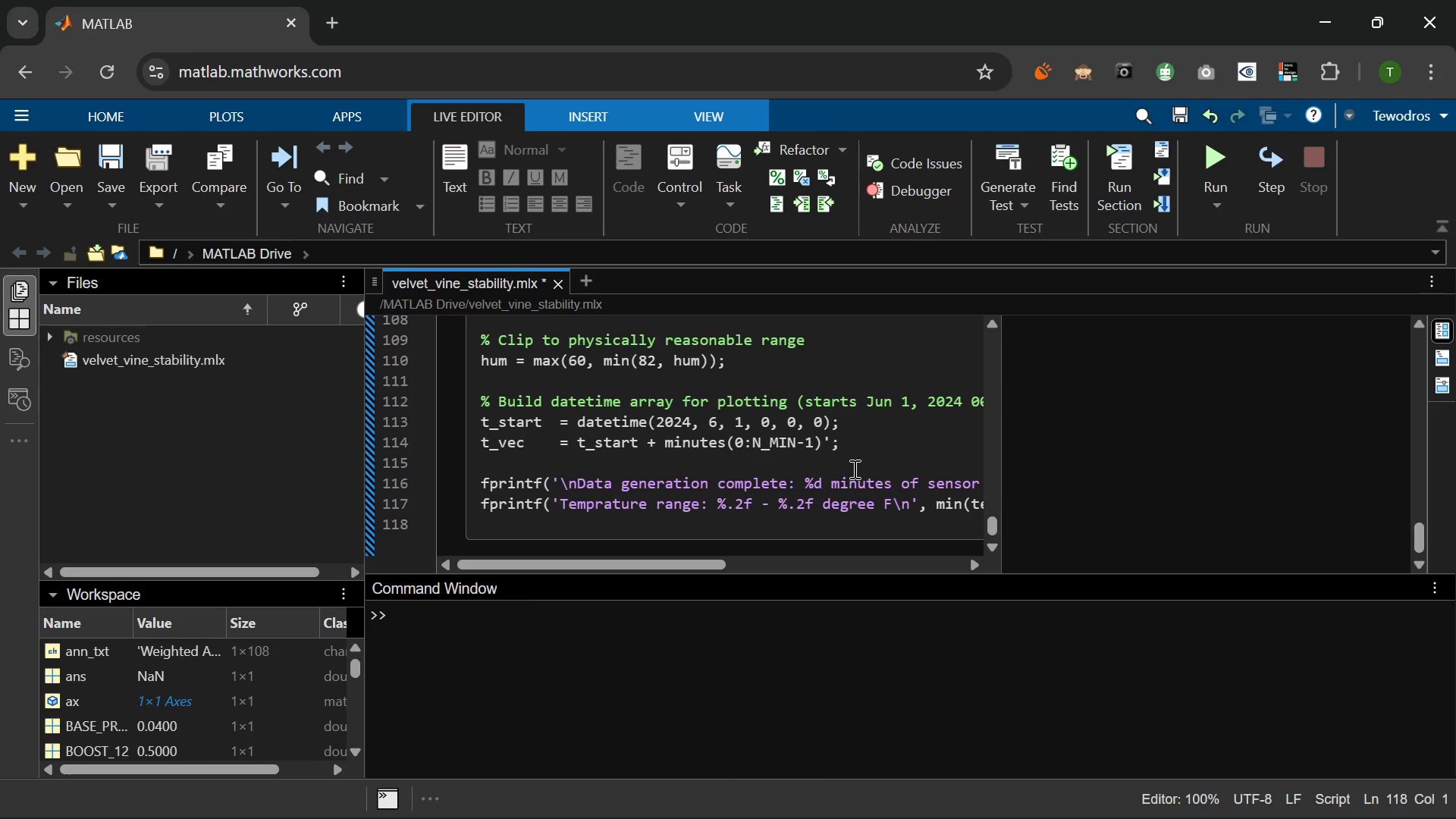 
type(fprit)
key(Backspace)
type(ntf()
 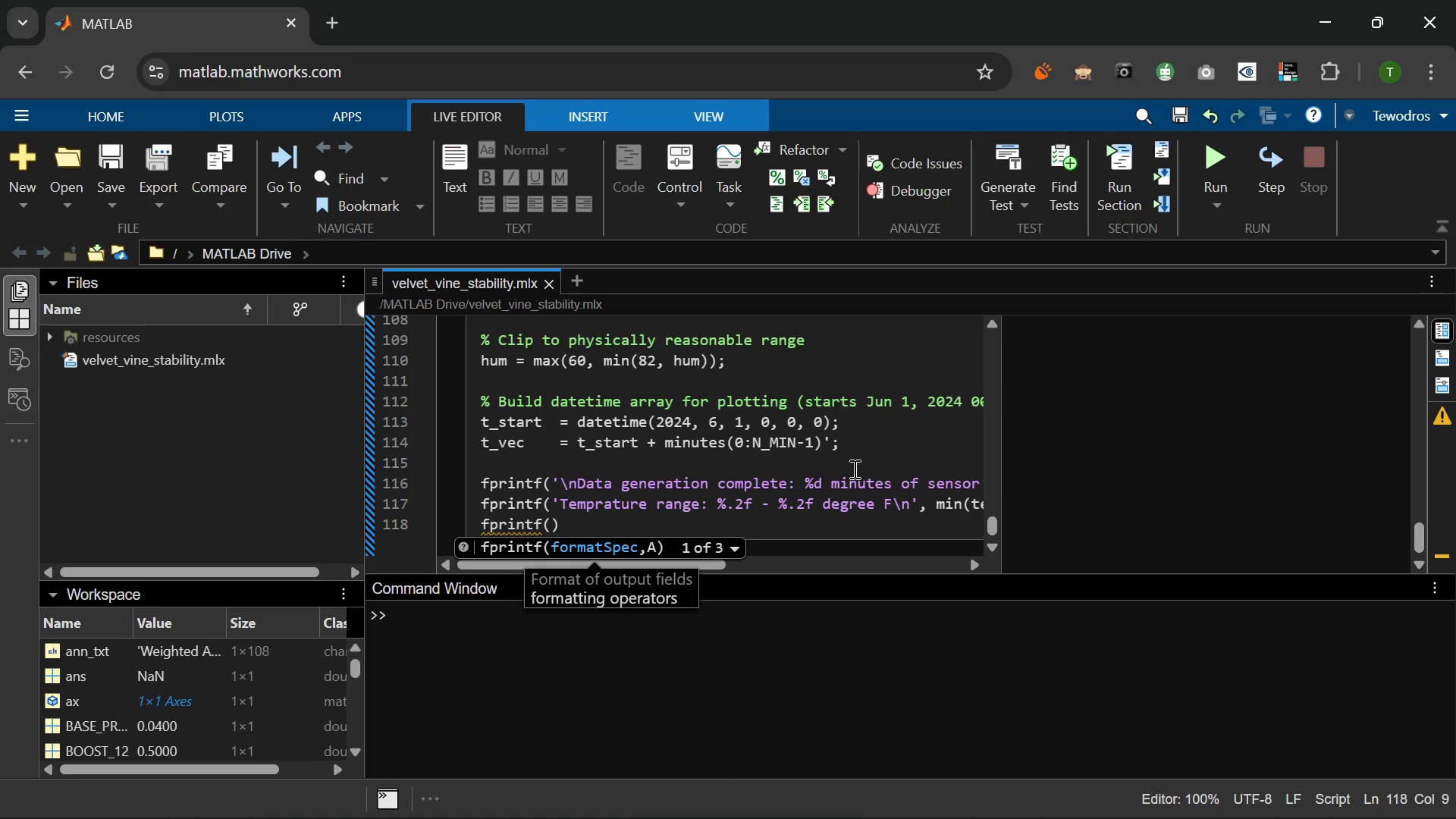 
wait(74.31)
 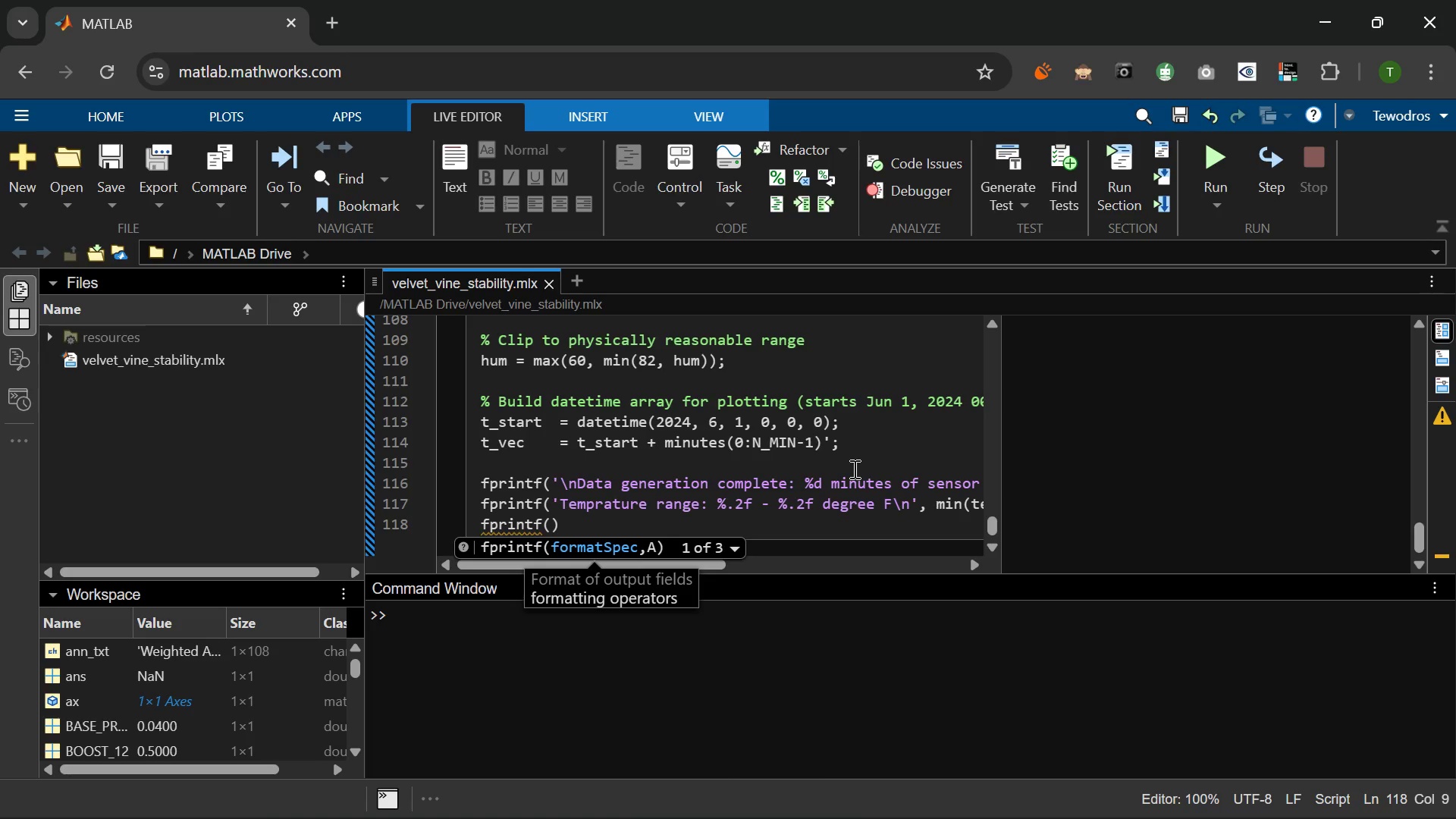 
type('Humidity range  : 5.2f )
 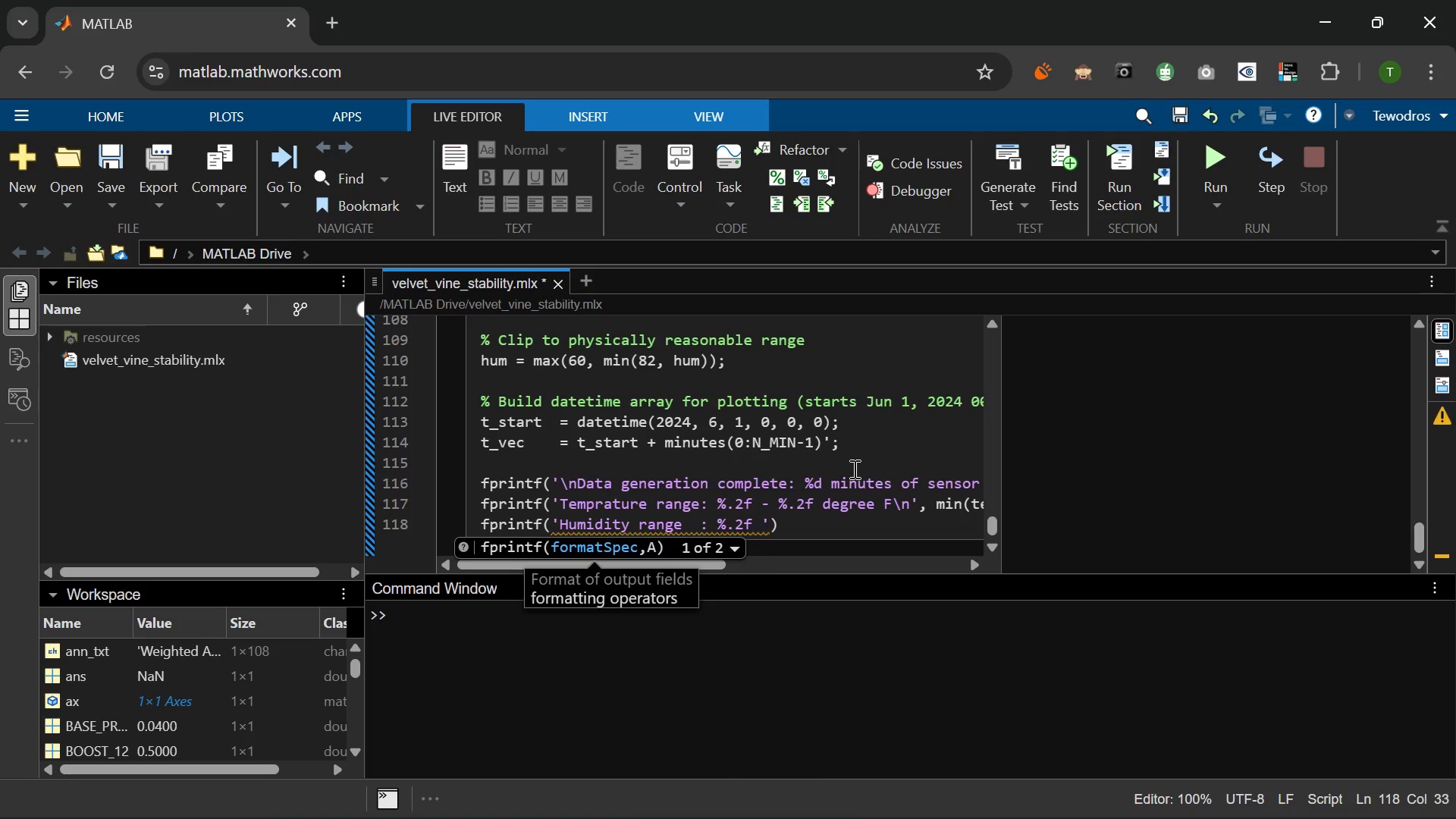 
wait(45.27)
 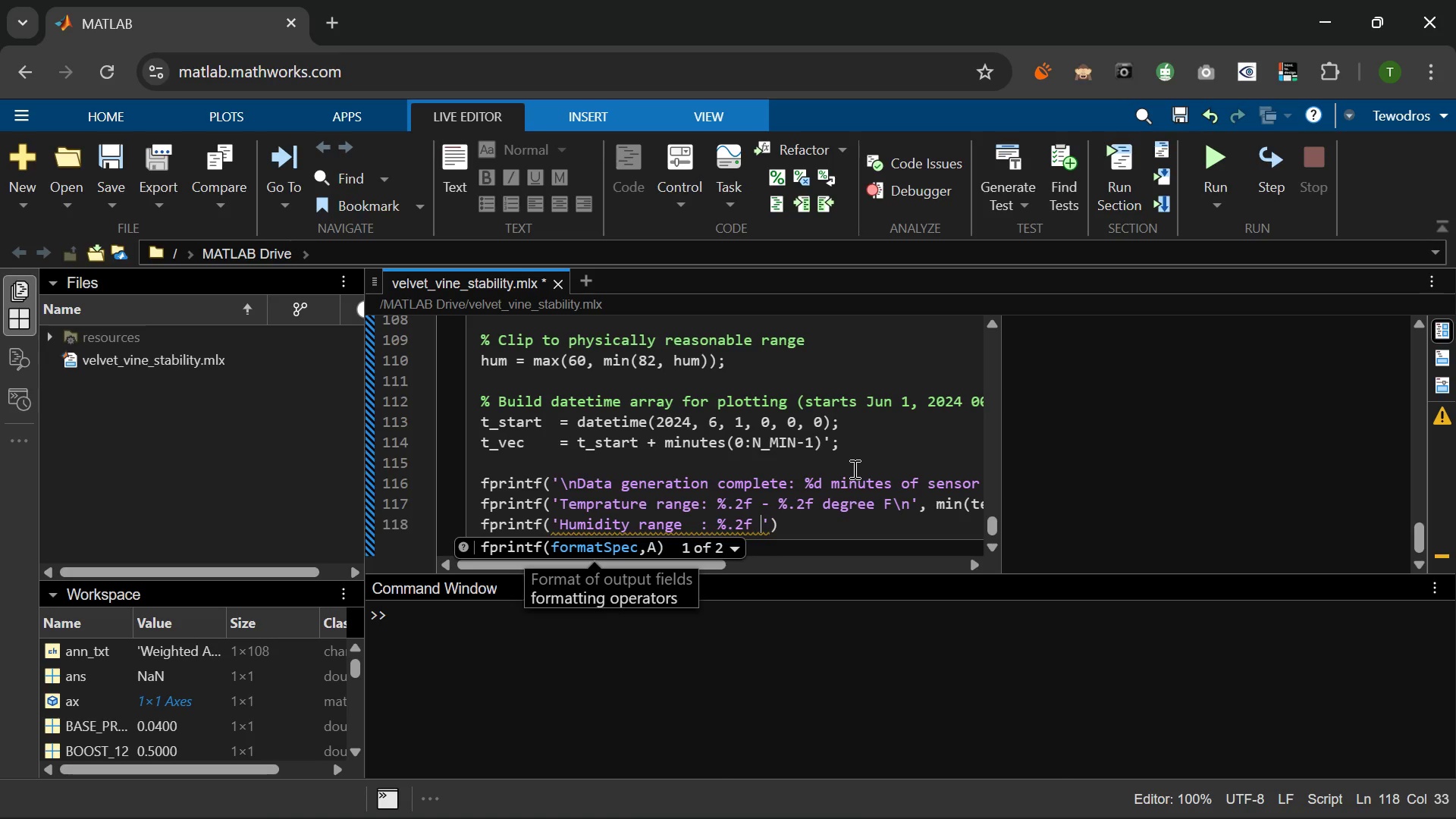 
type(- %.2f %%rG)
key(Backspace)
type(H\n)
 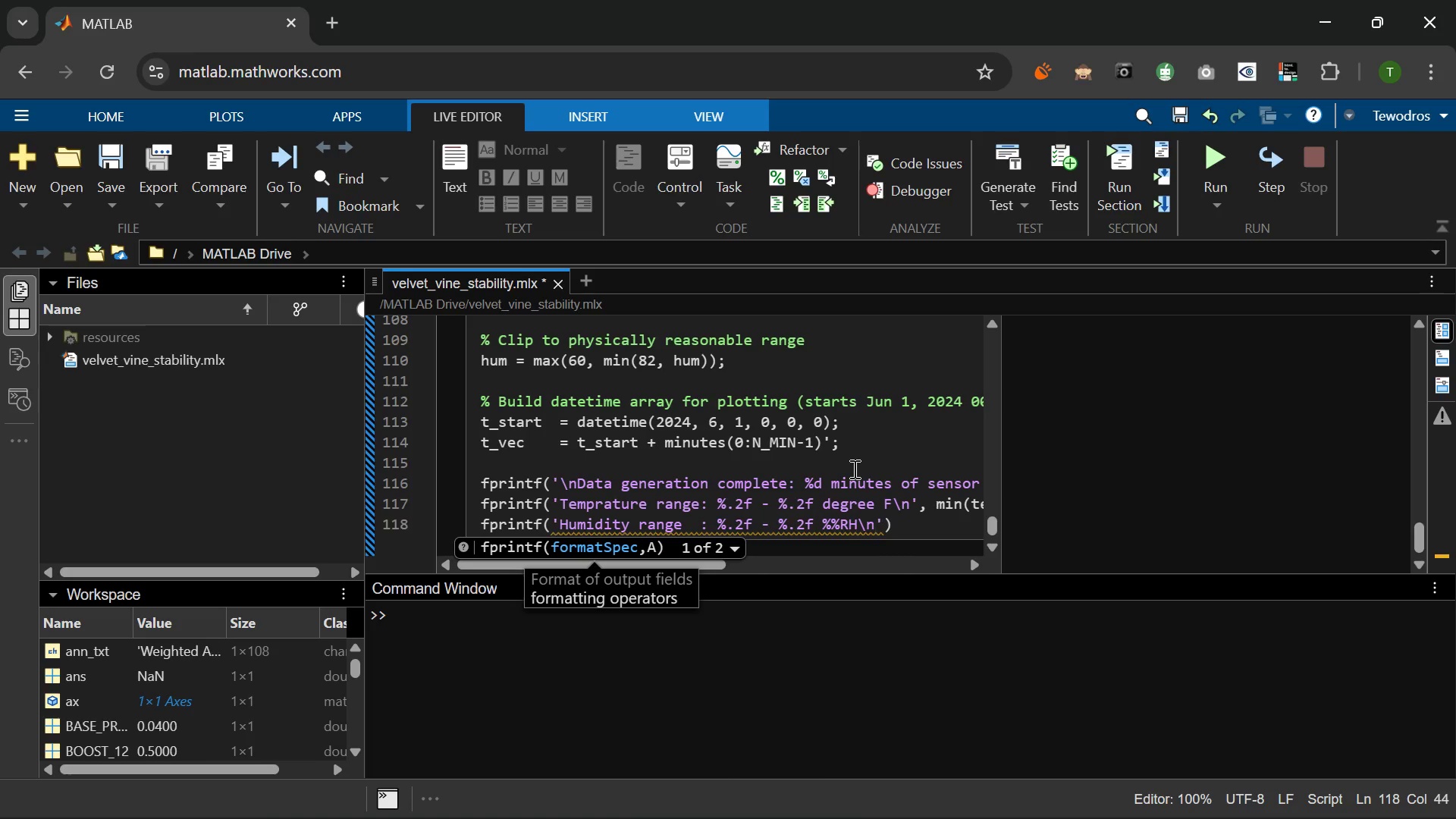 
key(ArrowRight)
 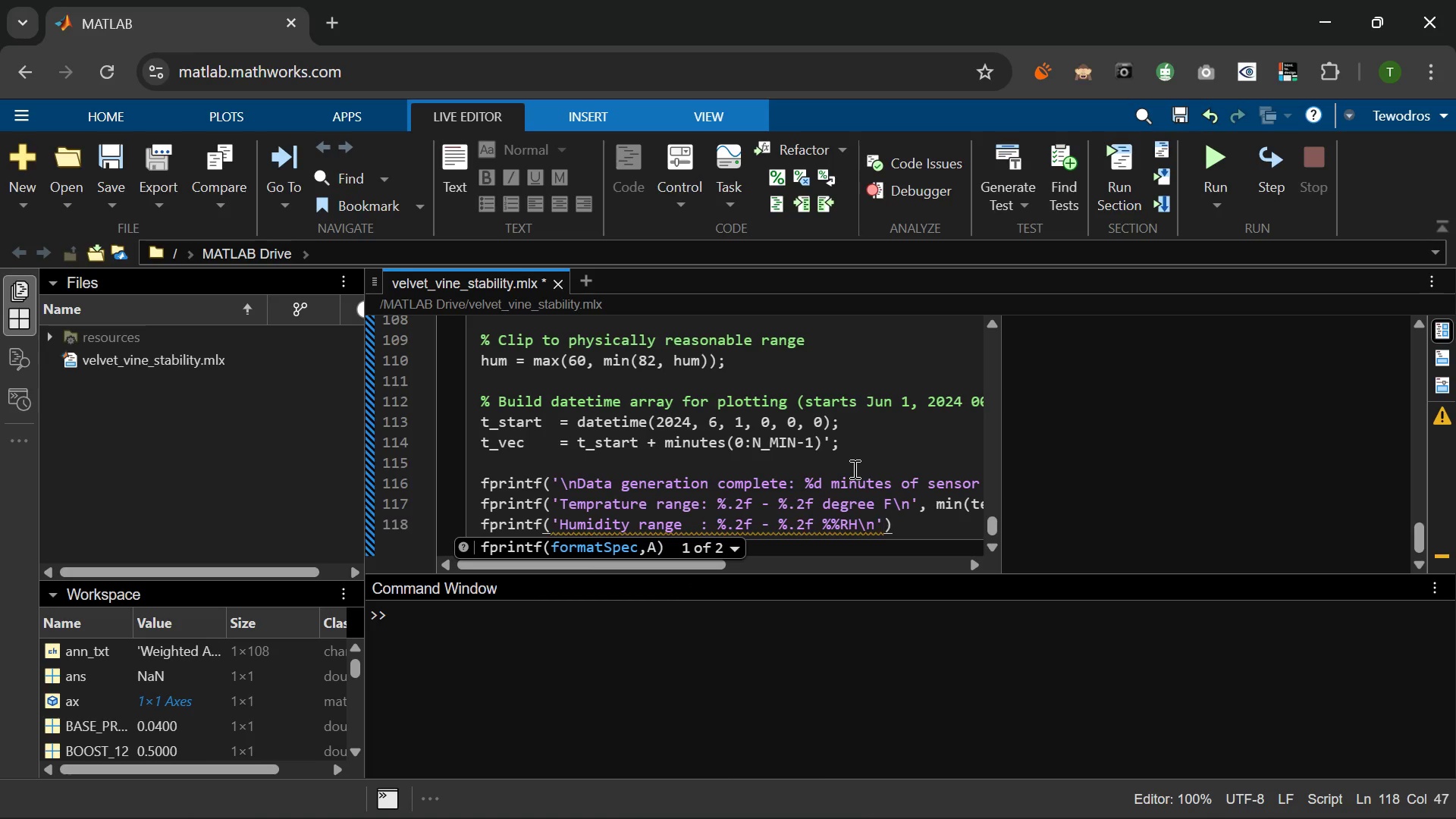 
type(, min(hi)
key(Backspace)
type(um)
 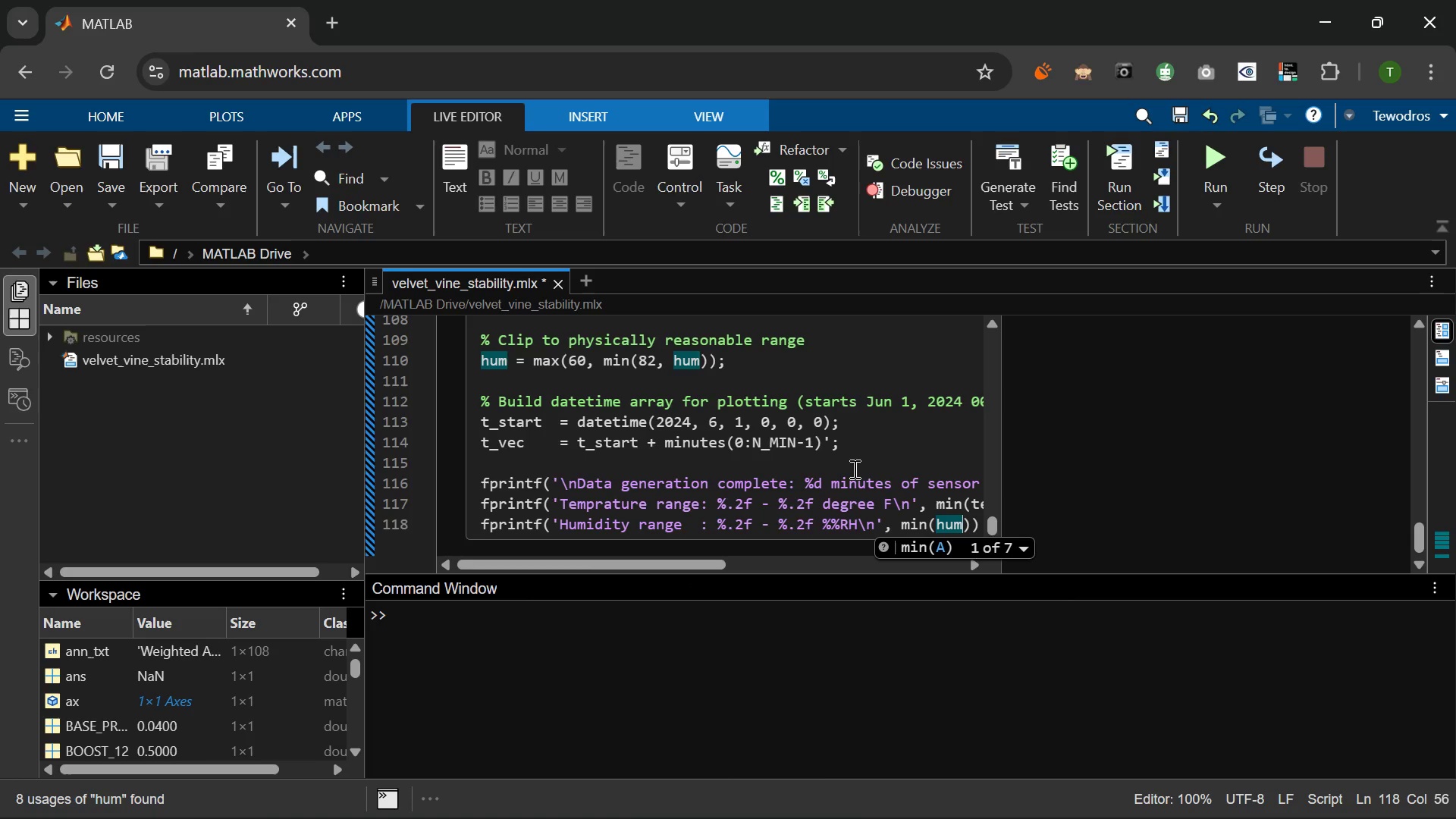 
key(ArrowRight)
 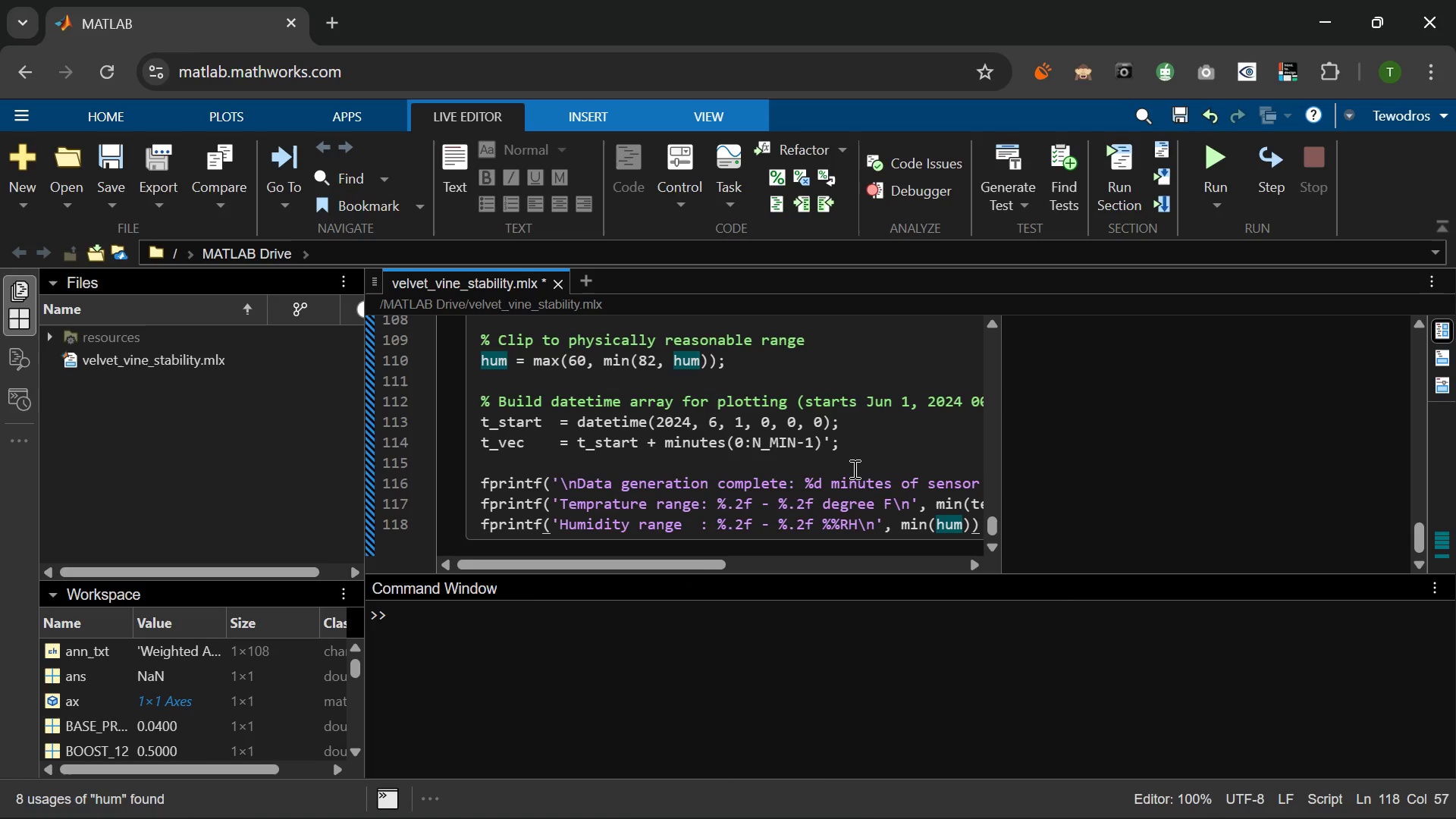 
type(, max(hum)
 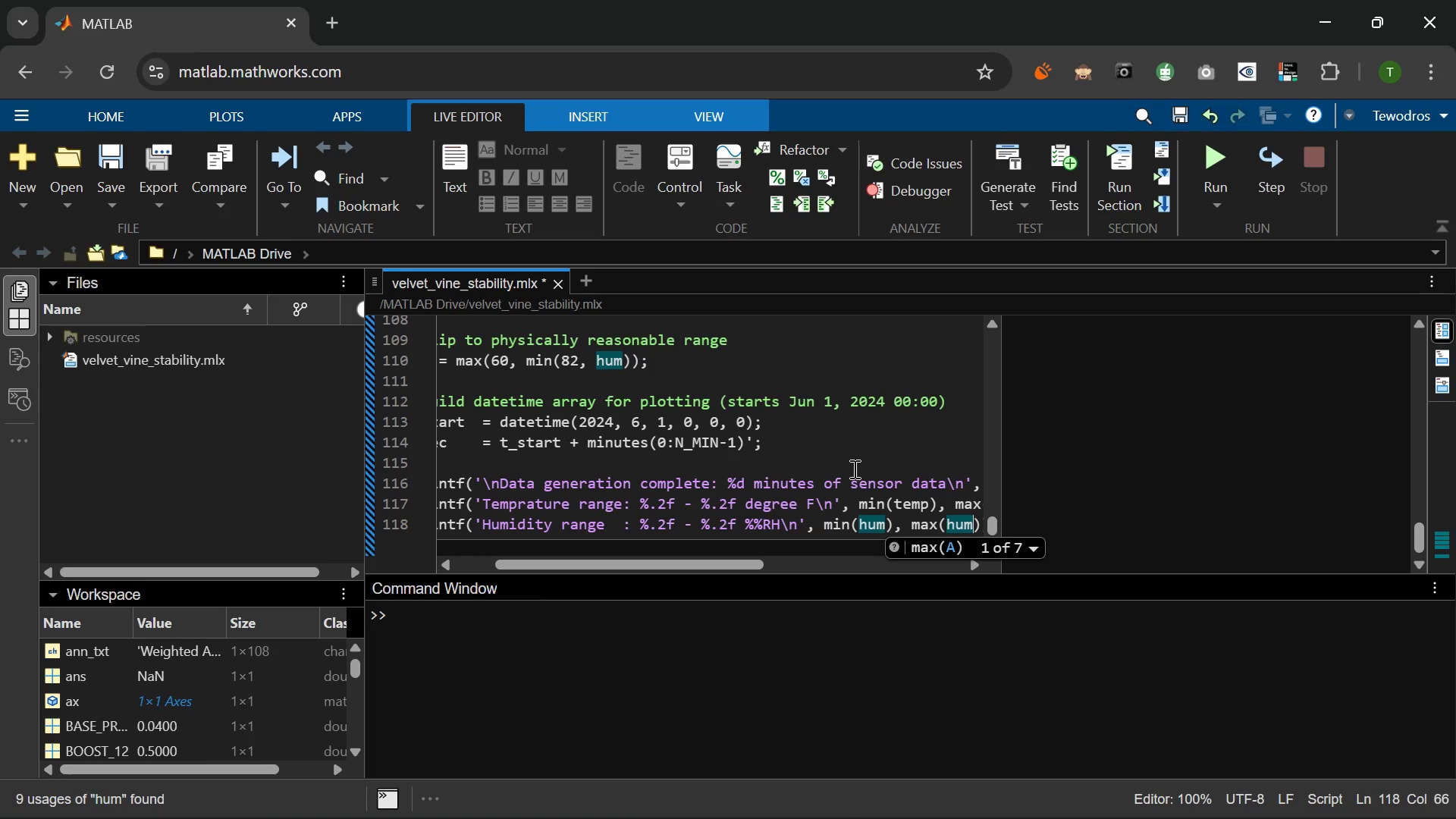 
key(ArrowRight)
 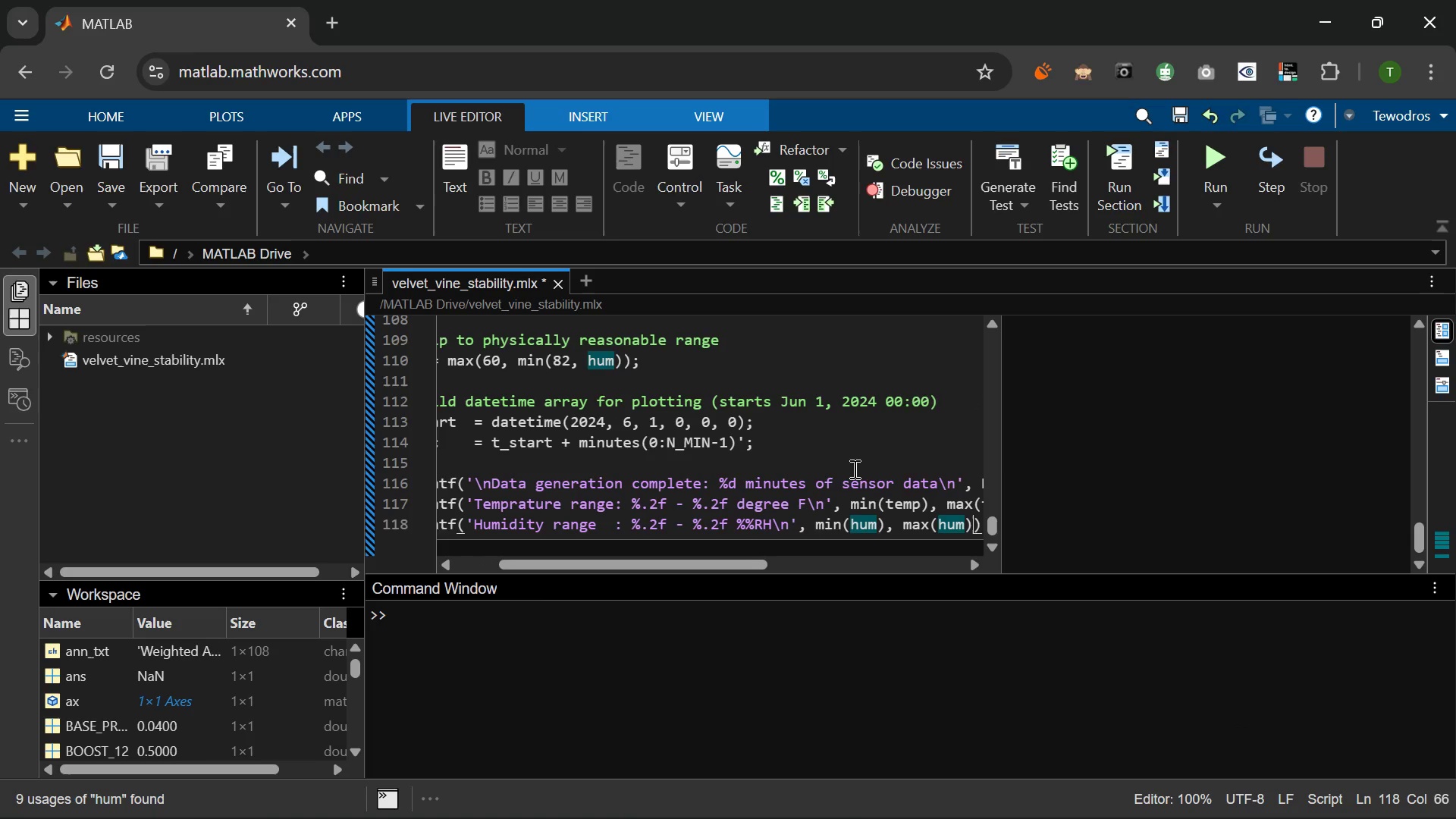 
key(ArrowRight)
 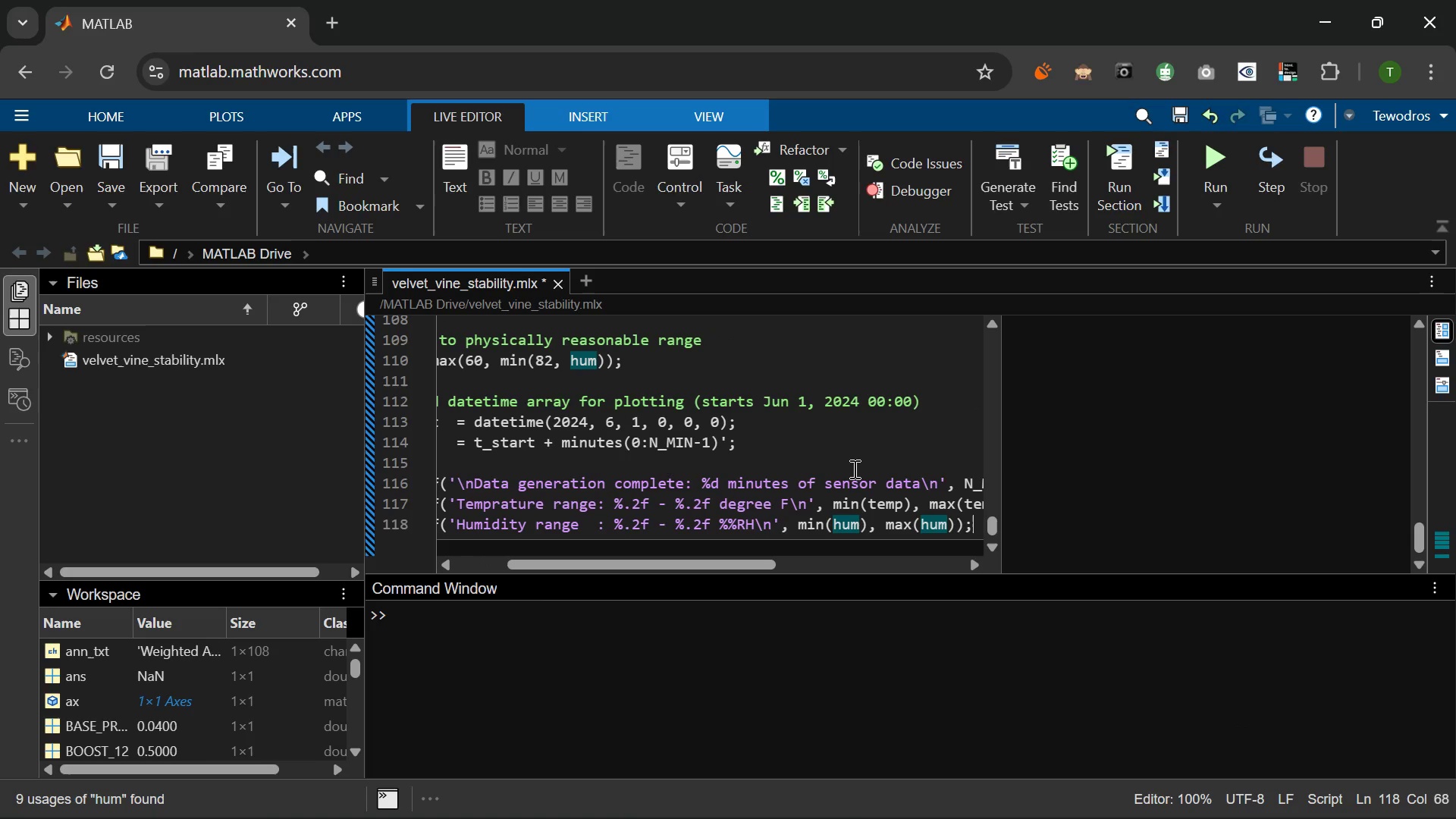 
key(Semicolon)
 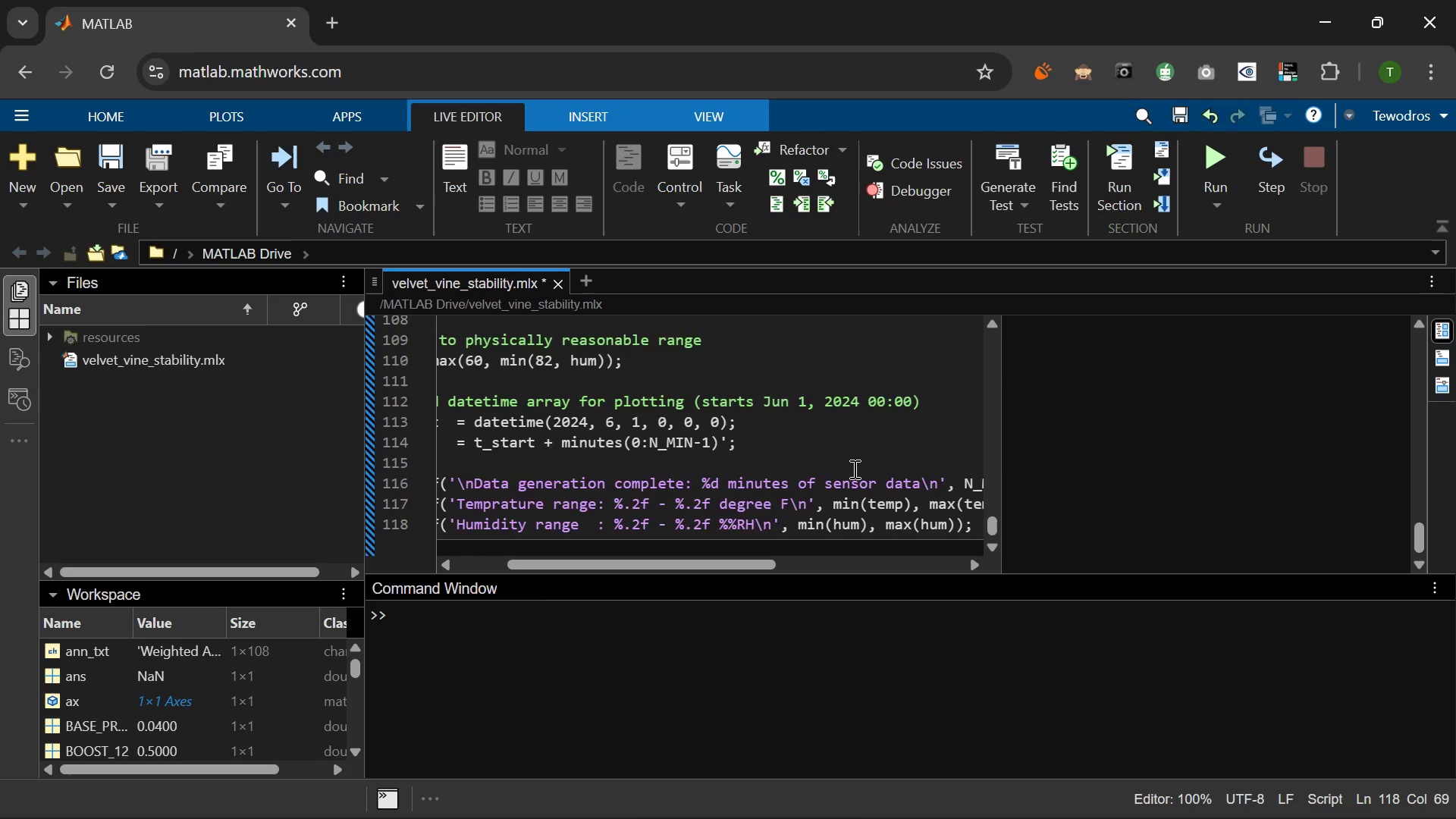 
key(Enter)
 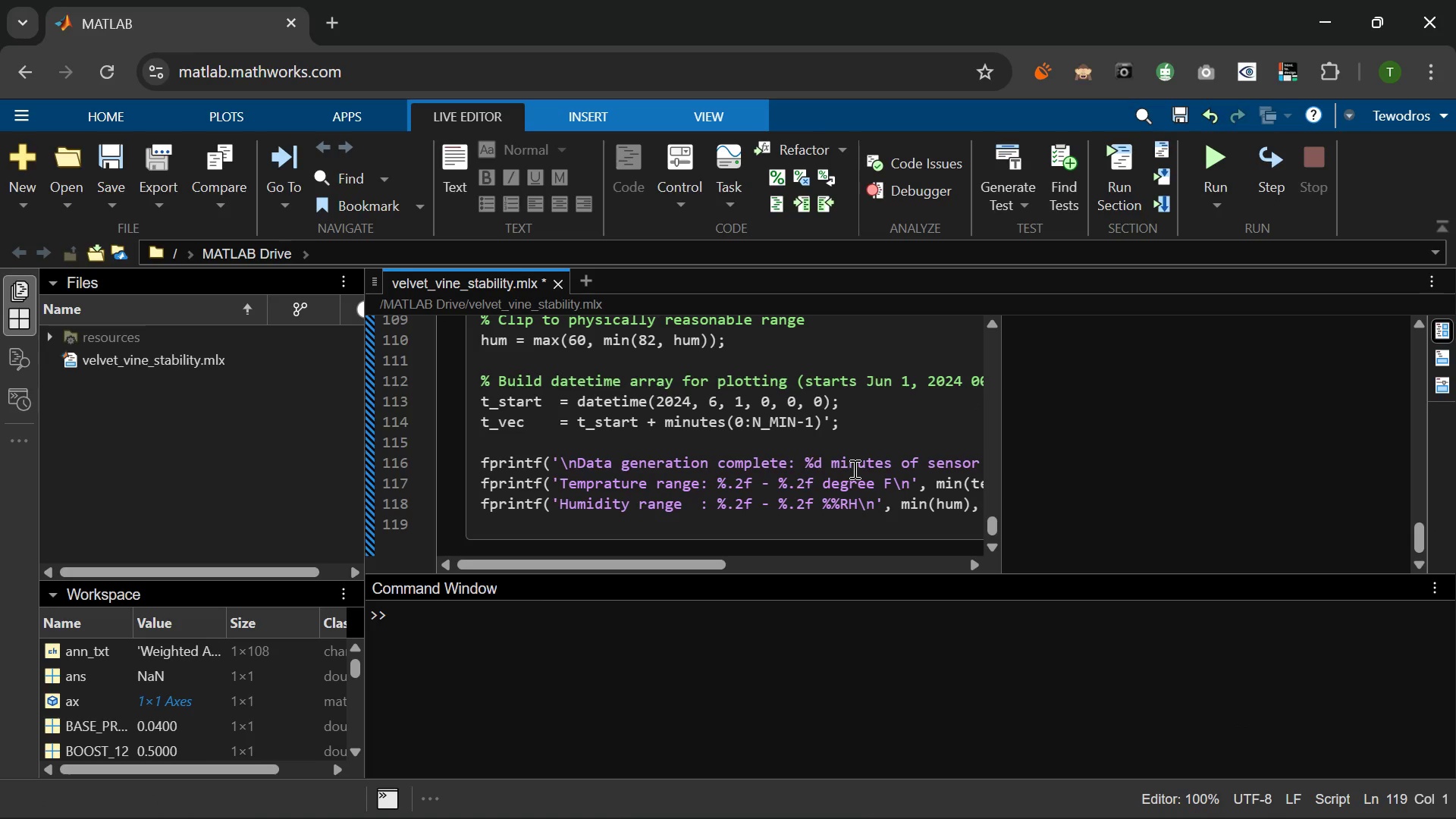 
key(Enter)
 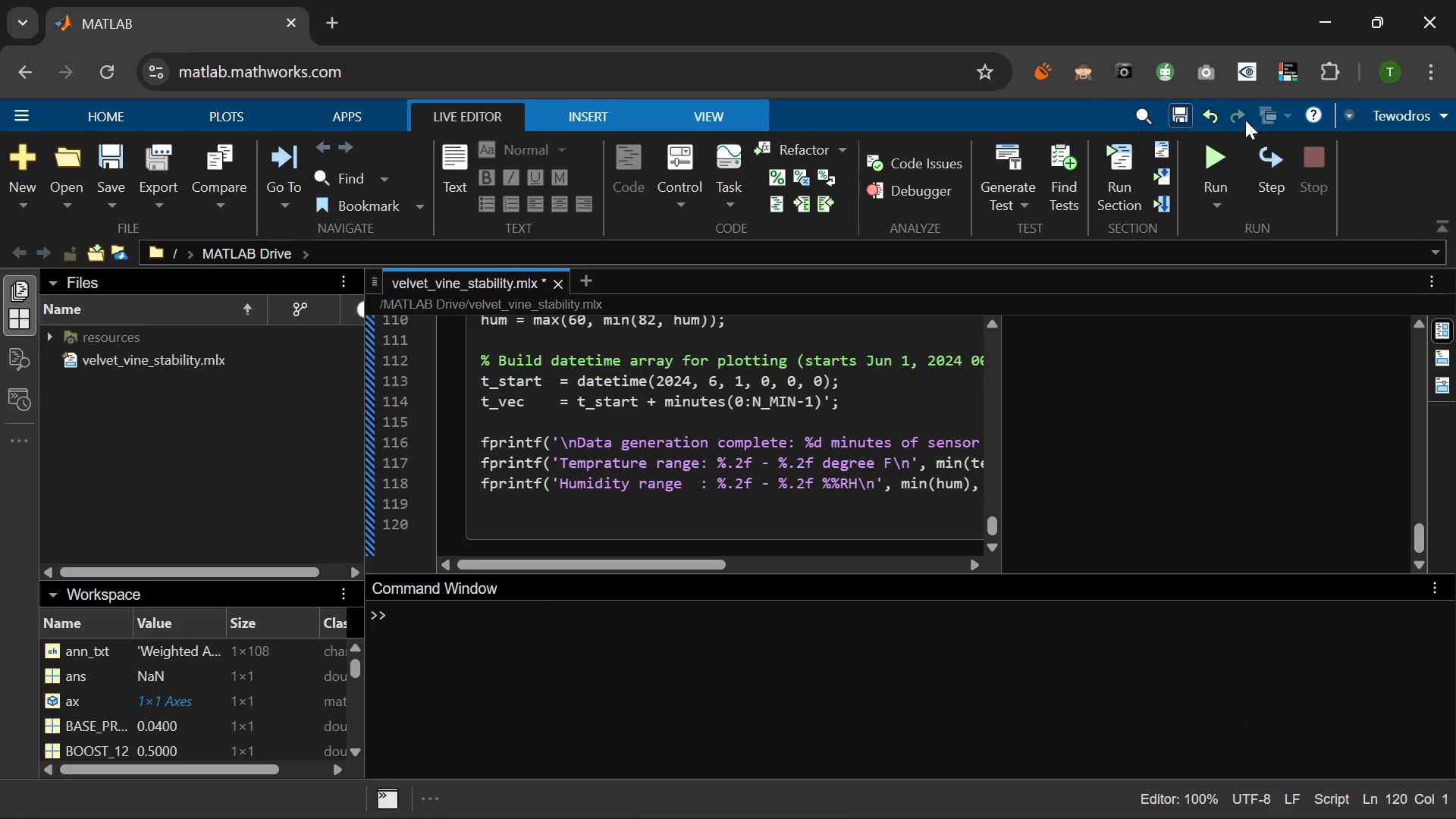 
left_click([1201, 165])
 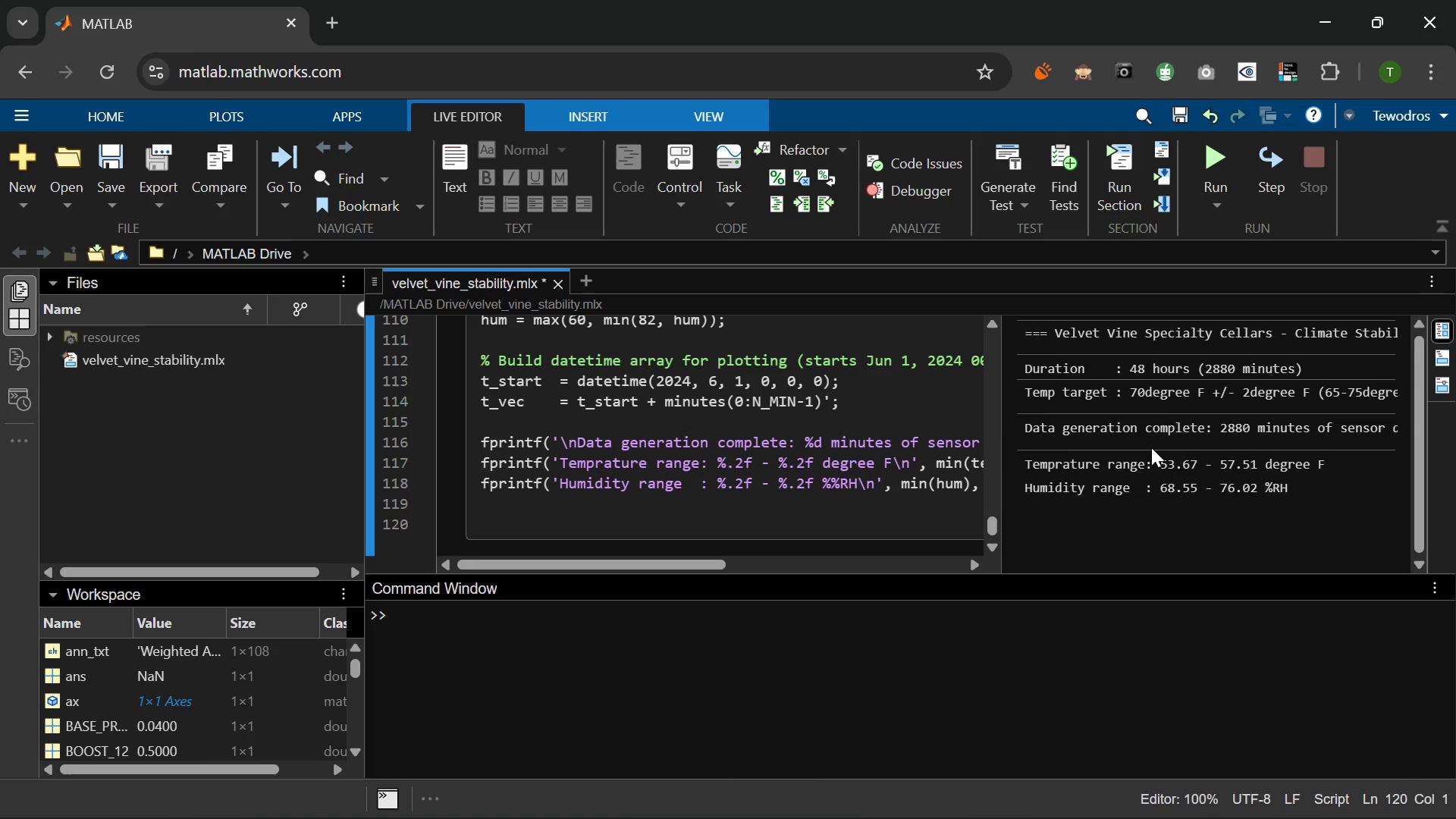 
scroll: coordinate [1179, 428], scroll_direction: down, amount: 3.0
 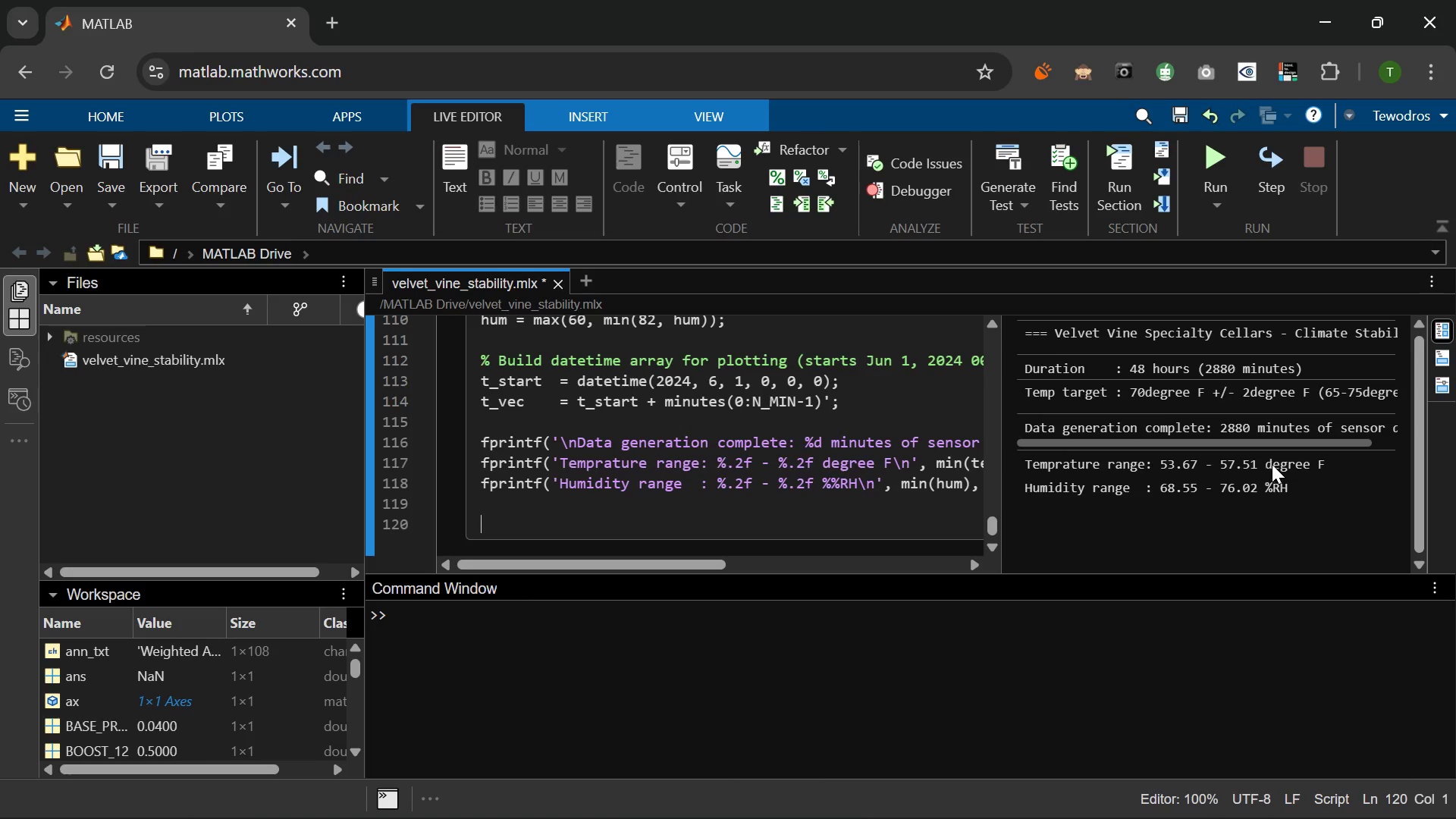 
left_click_drag(start_coordinate=[1163, 461], to_coordinate=[1238, 460])
 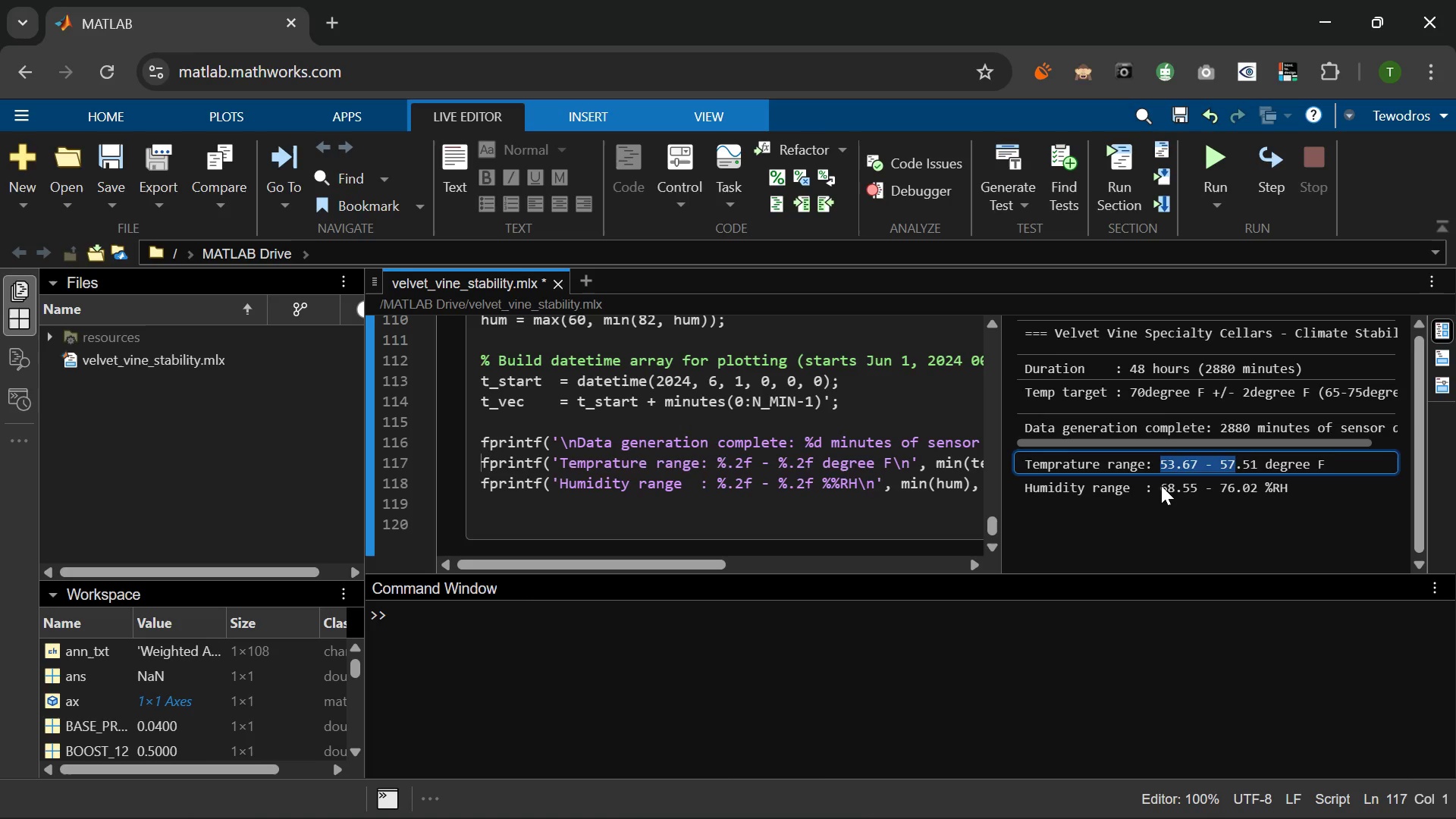 
left_click_drag(start_coordinate=[1160, 485], to_coordinate=[1257, 479])
 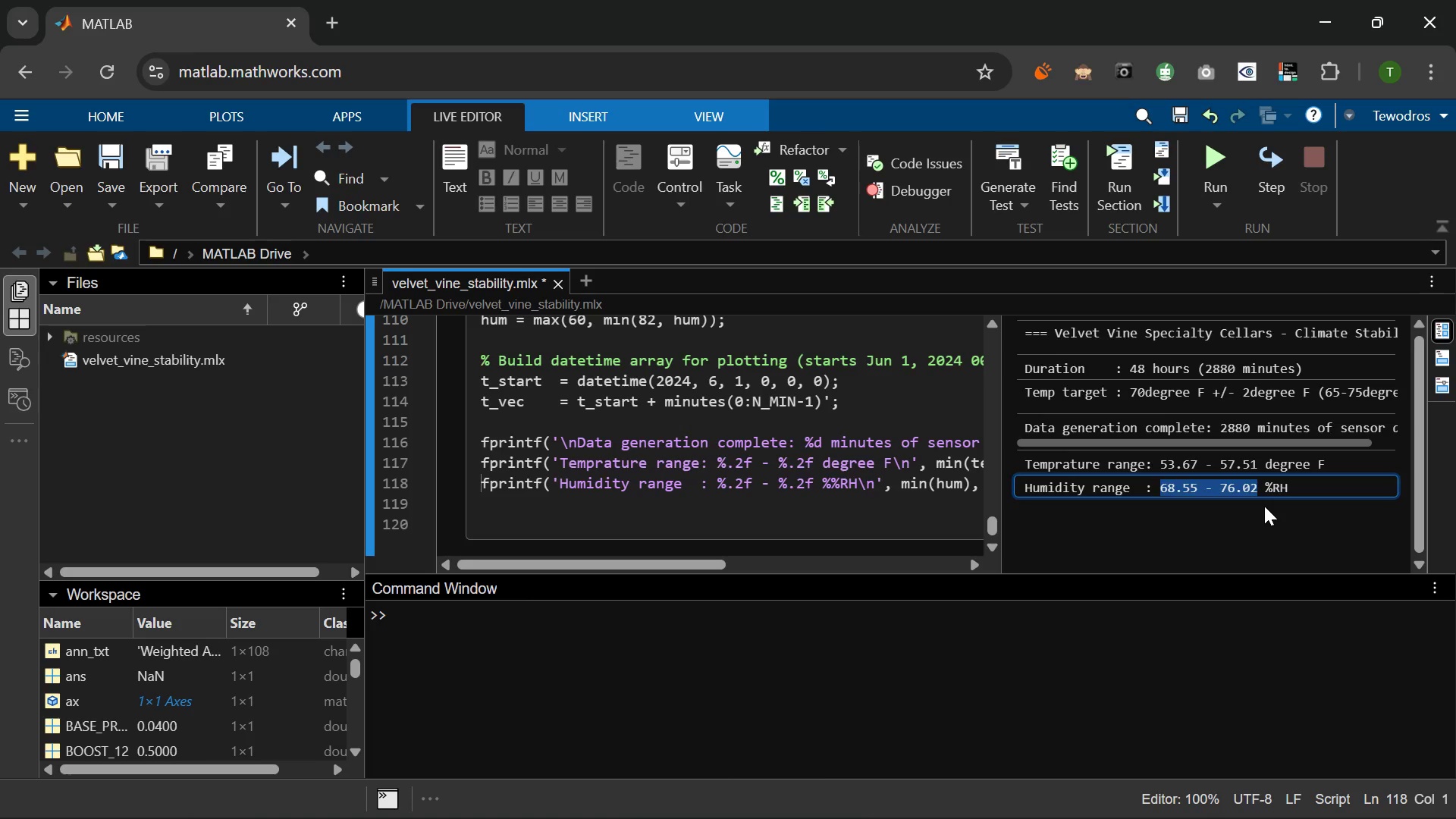 
left_click([1264, 506])
 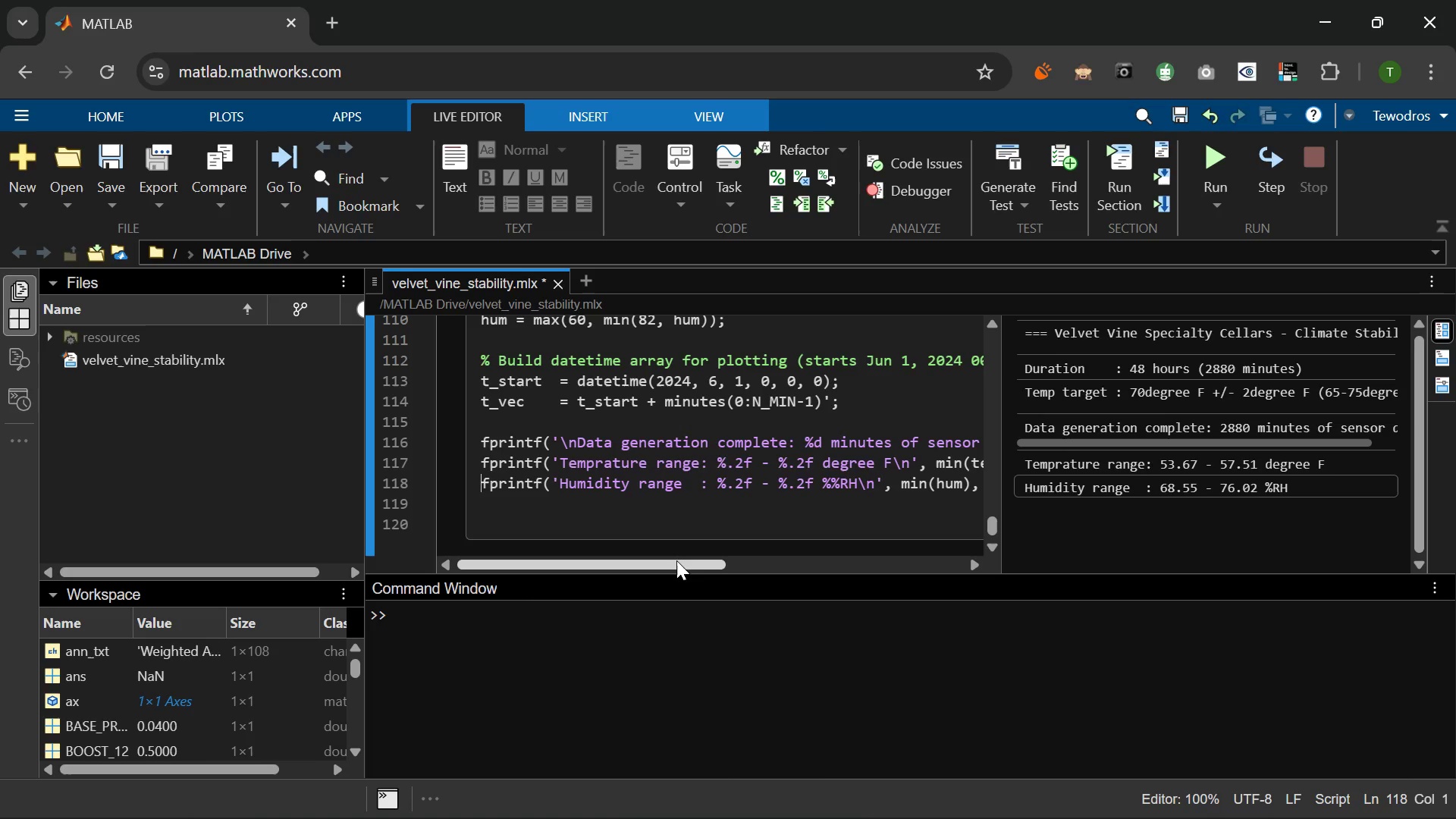 
left_click_drag(start_coordinate=[676, 560], to_coordinate=[635, 566])
 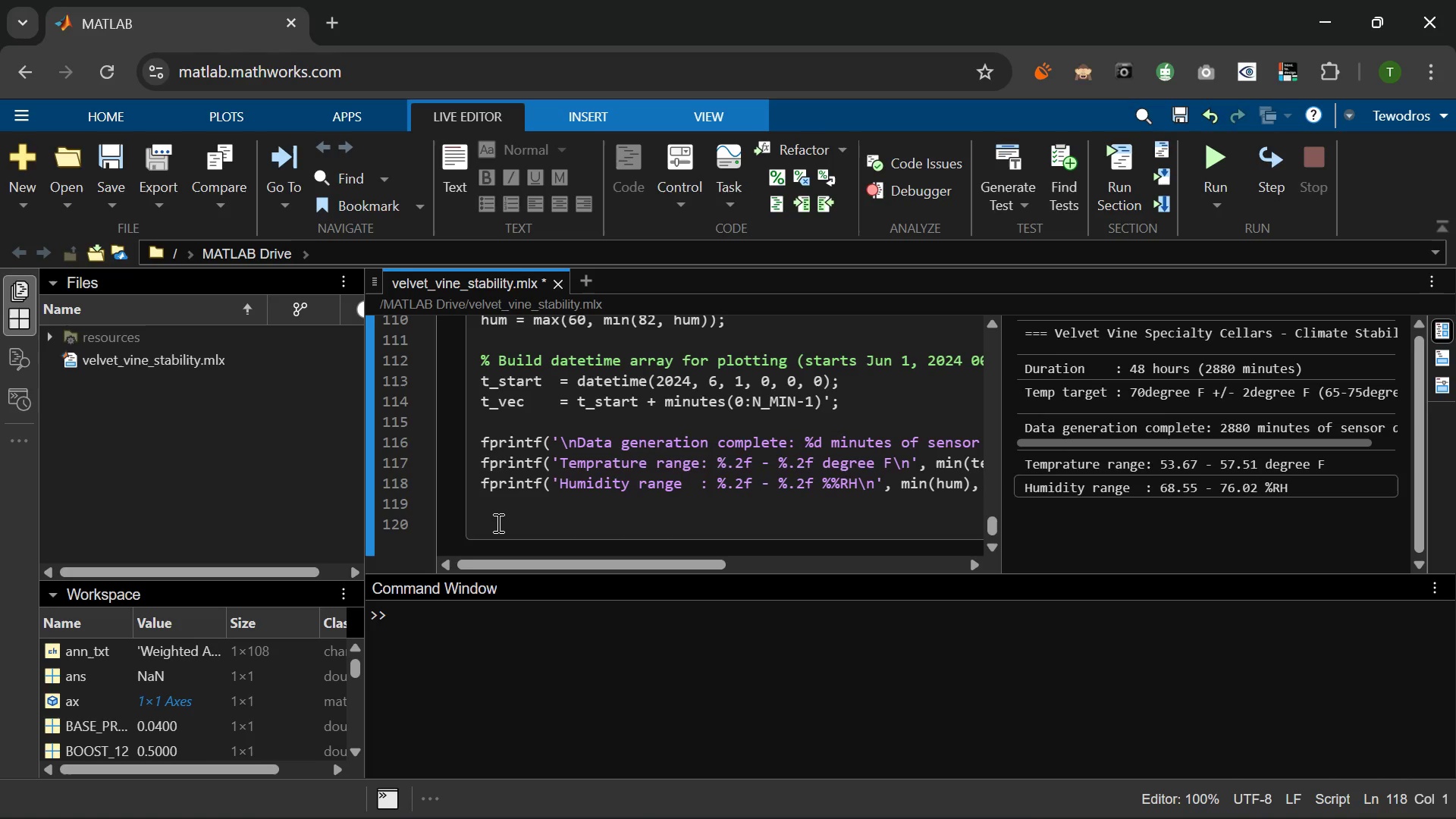 
left_click([497, 522])
 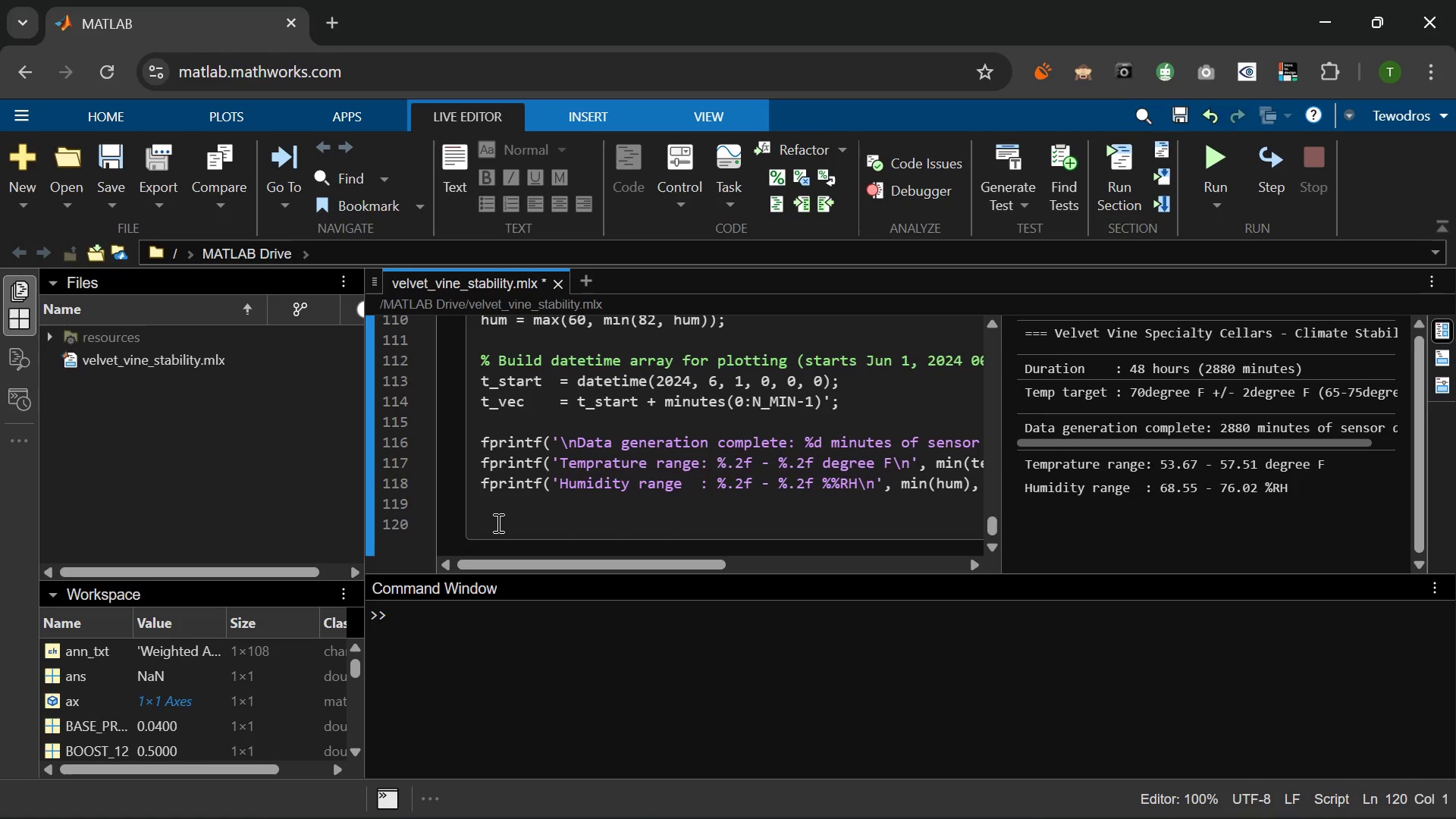 
type(%% 4. Descriptive Statistics)
 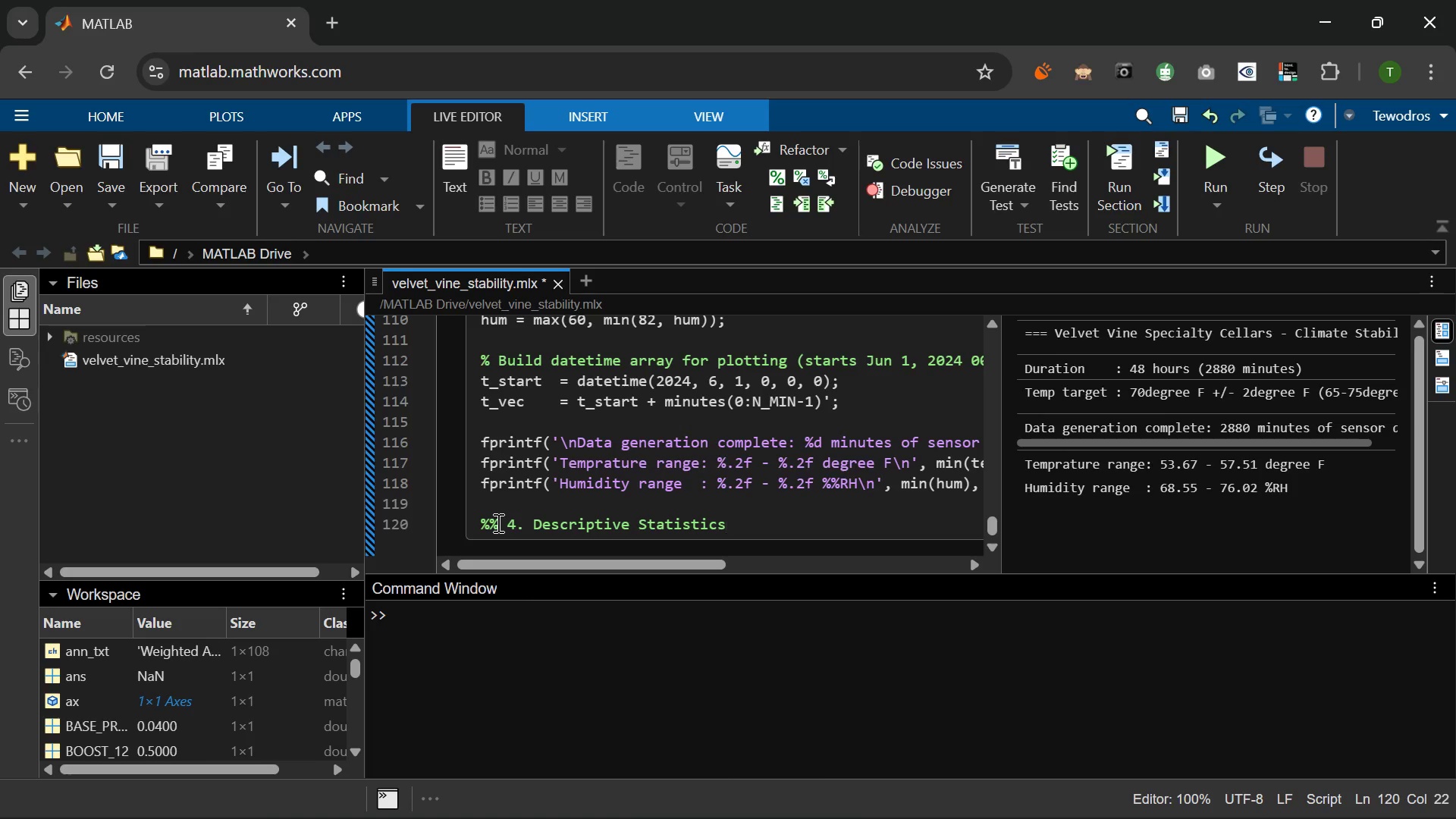 
key(Enter)
 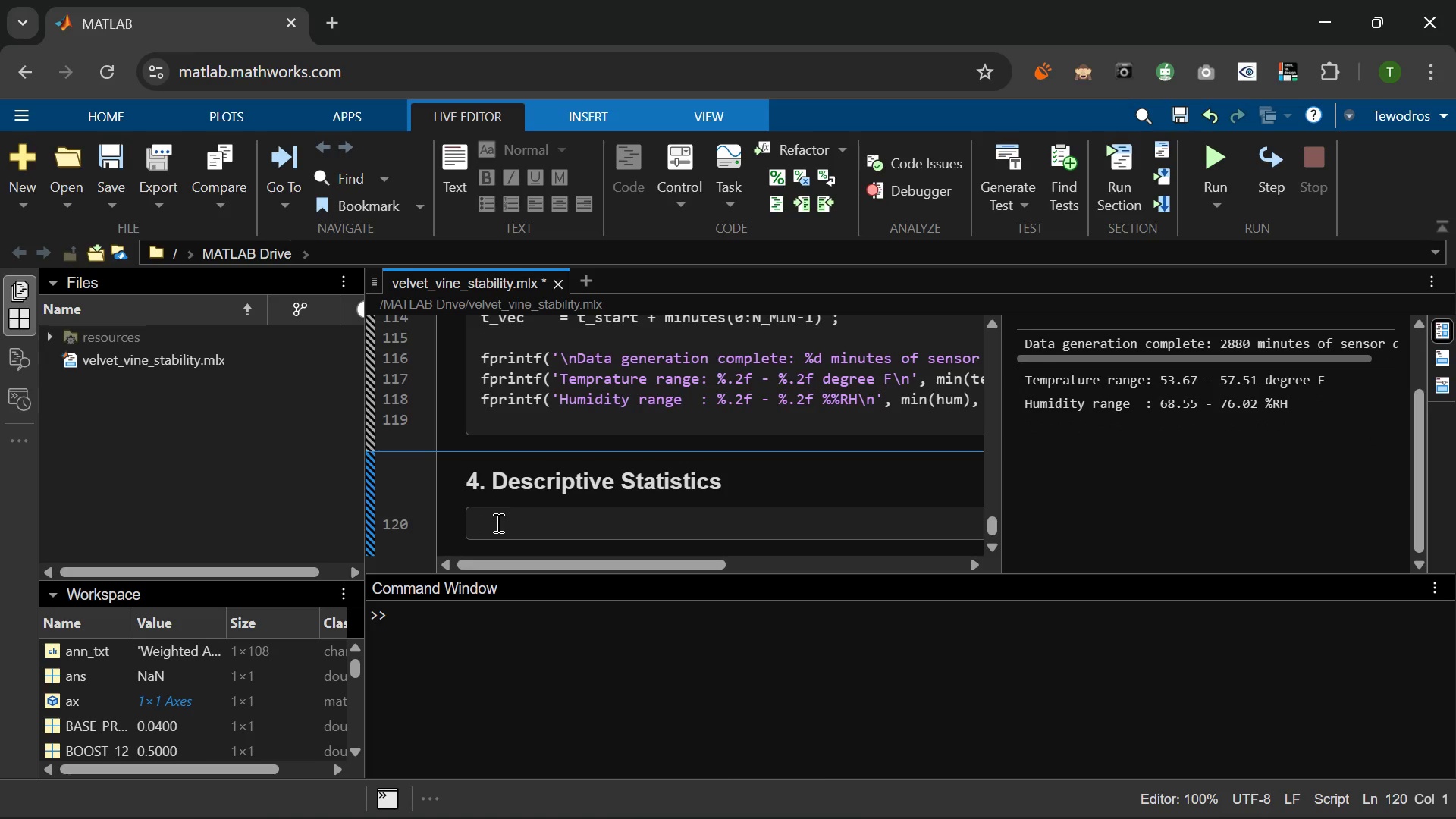 
type(t_mean  = )
 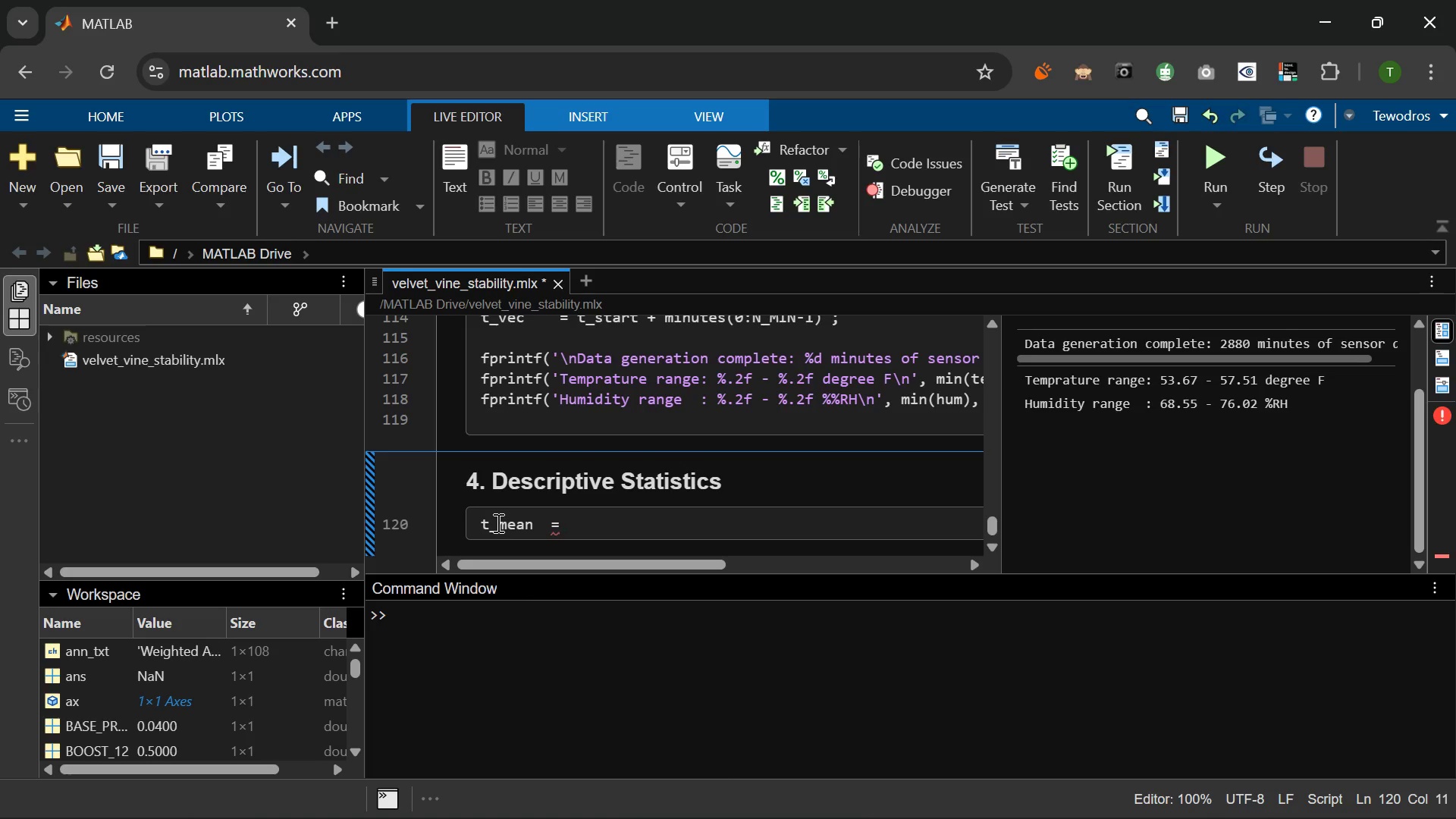 
wait(34.98)
 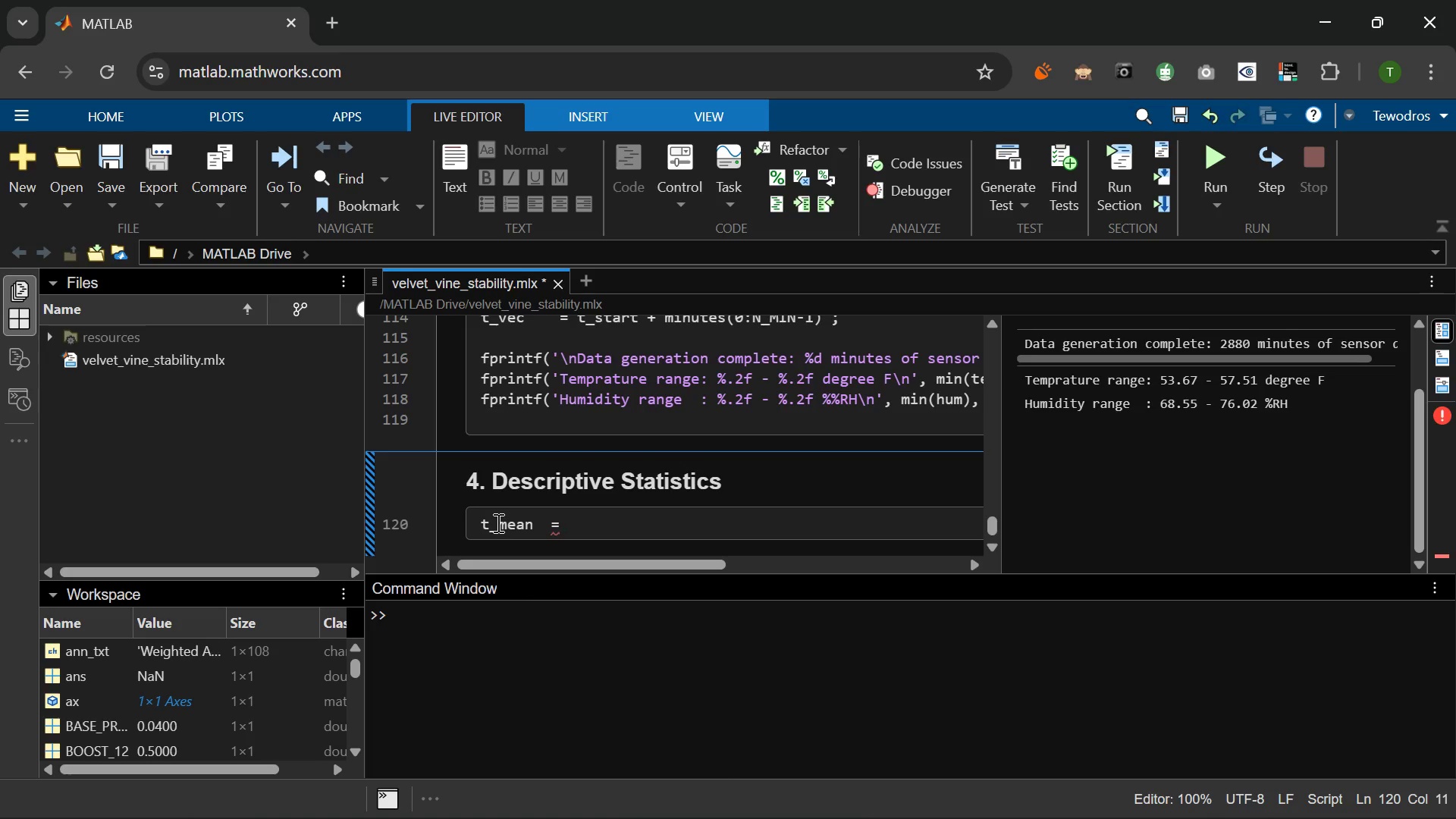 
type(mean(temp)
 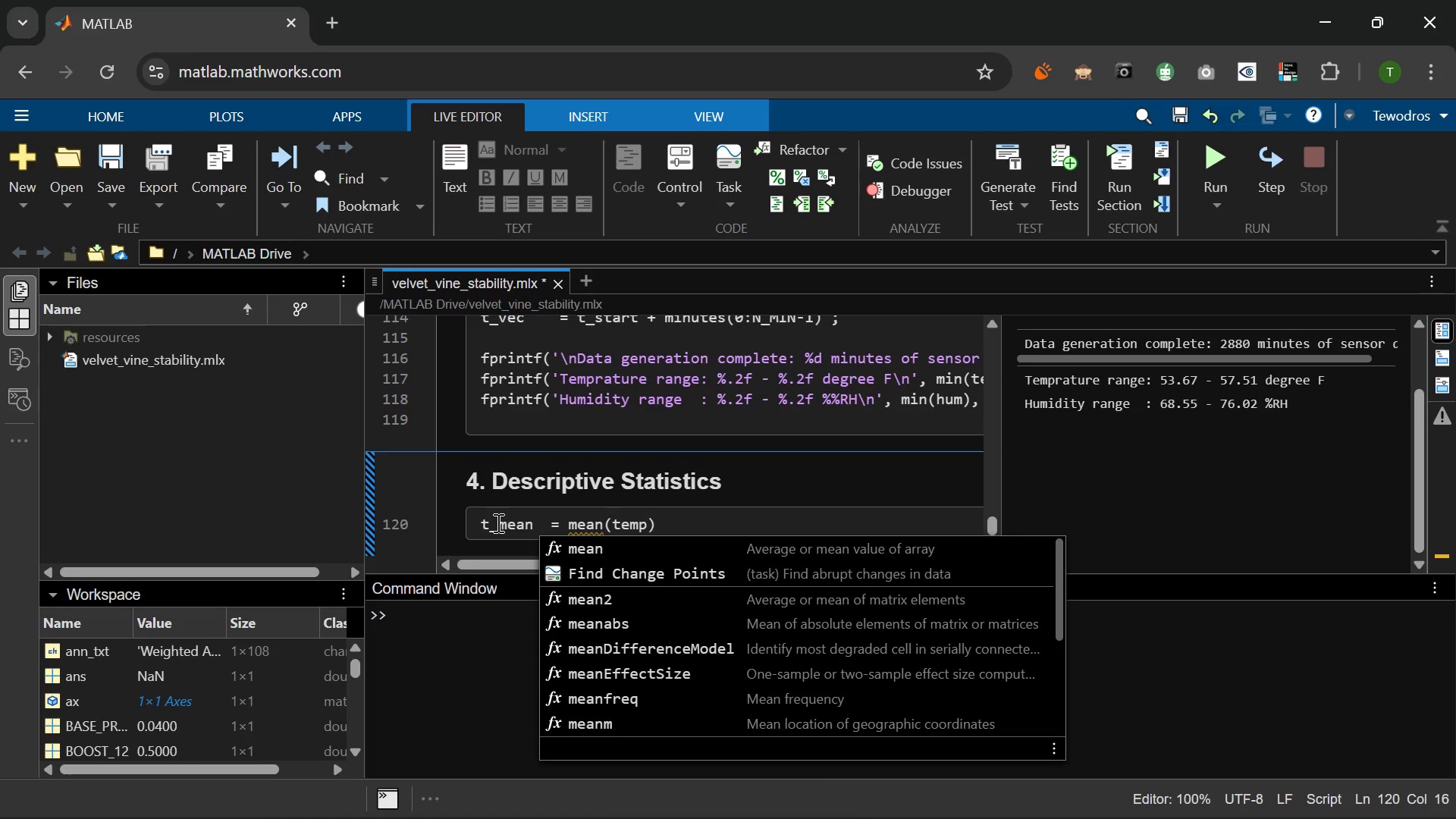 
key(ArrowRight)
 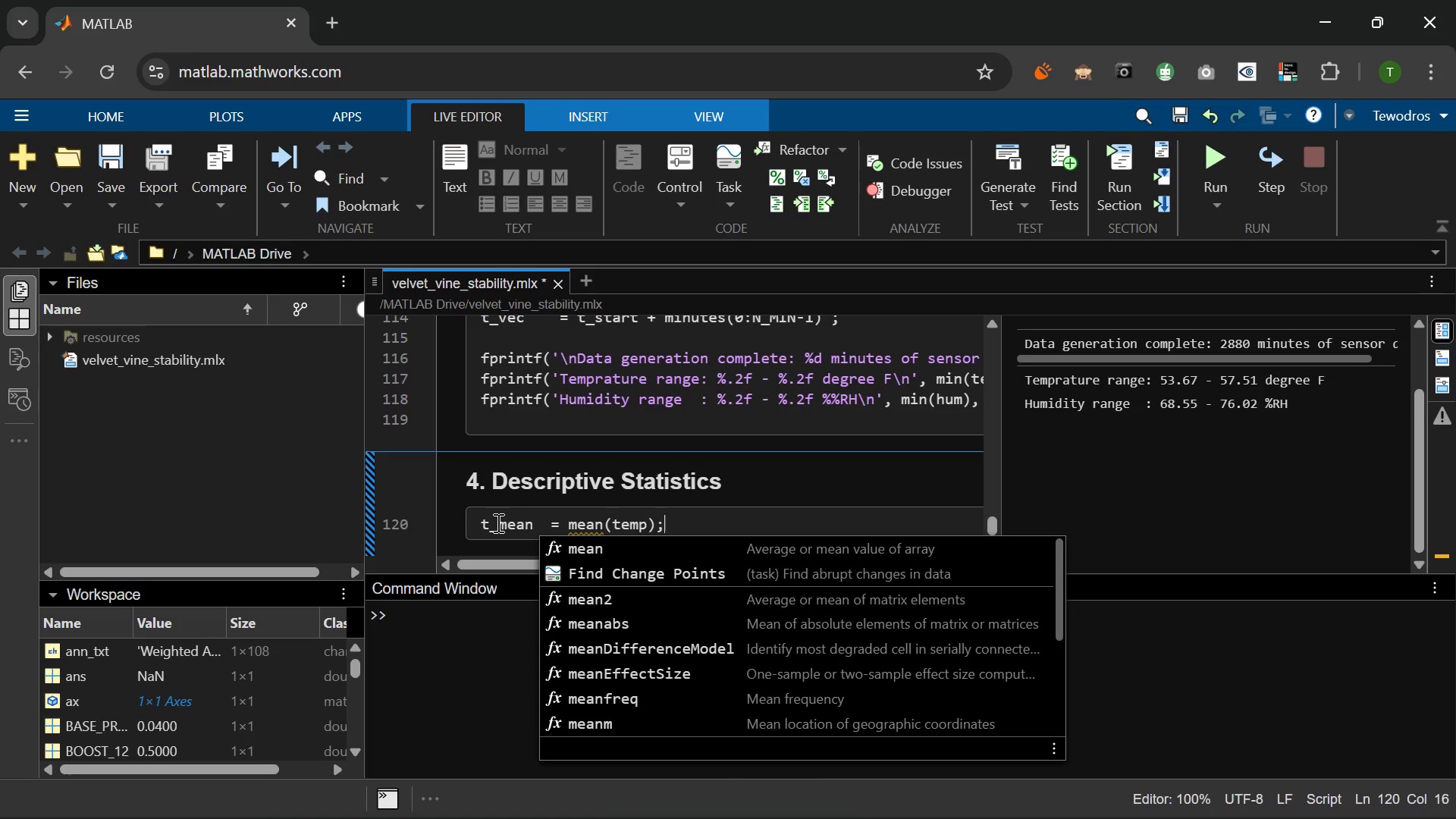 
key(Semicolon)
 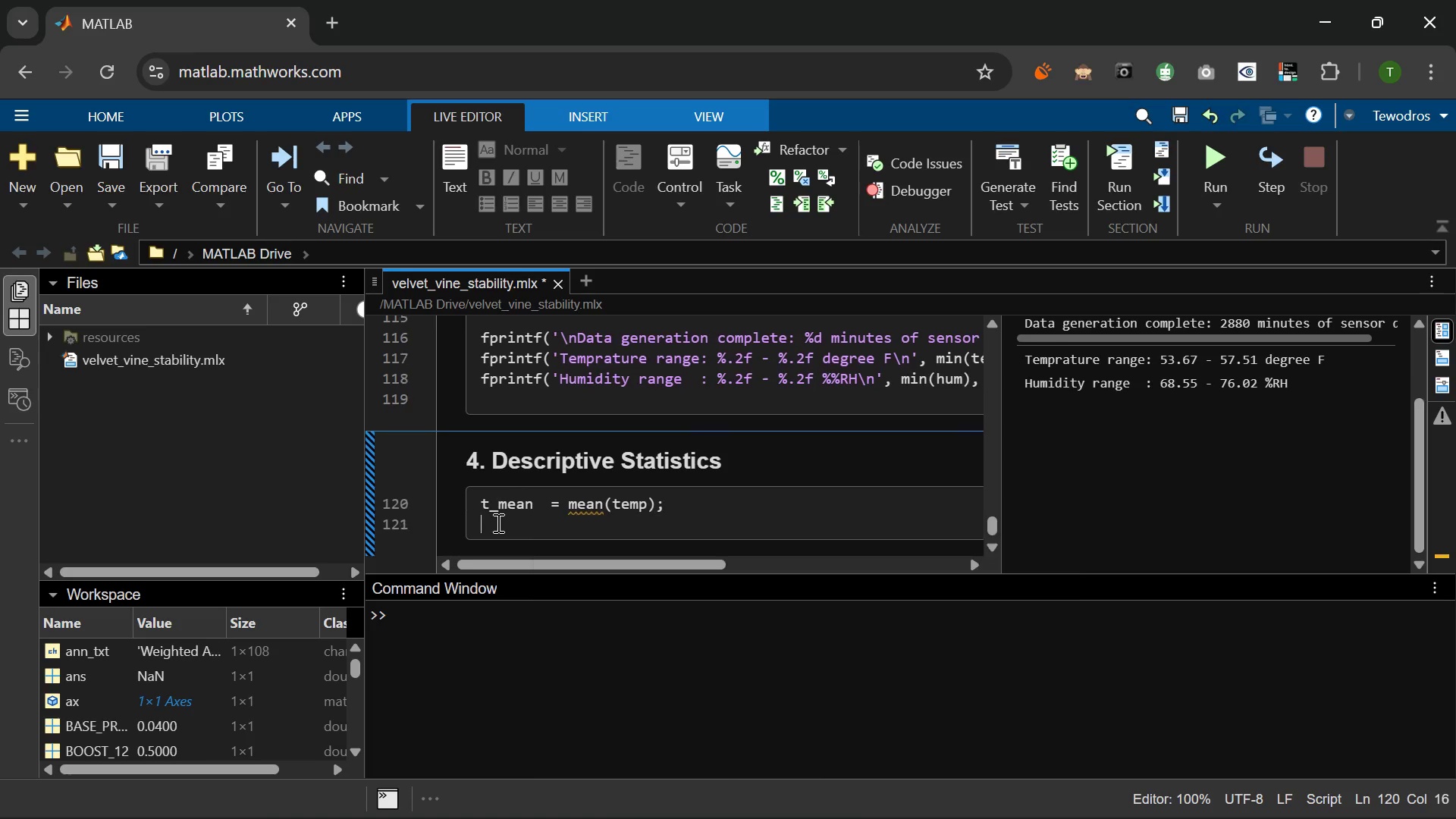 
key(Enter)
 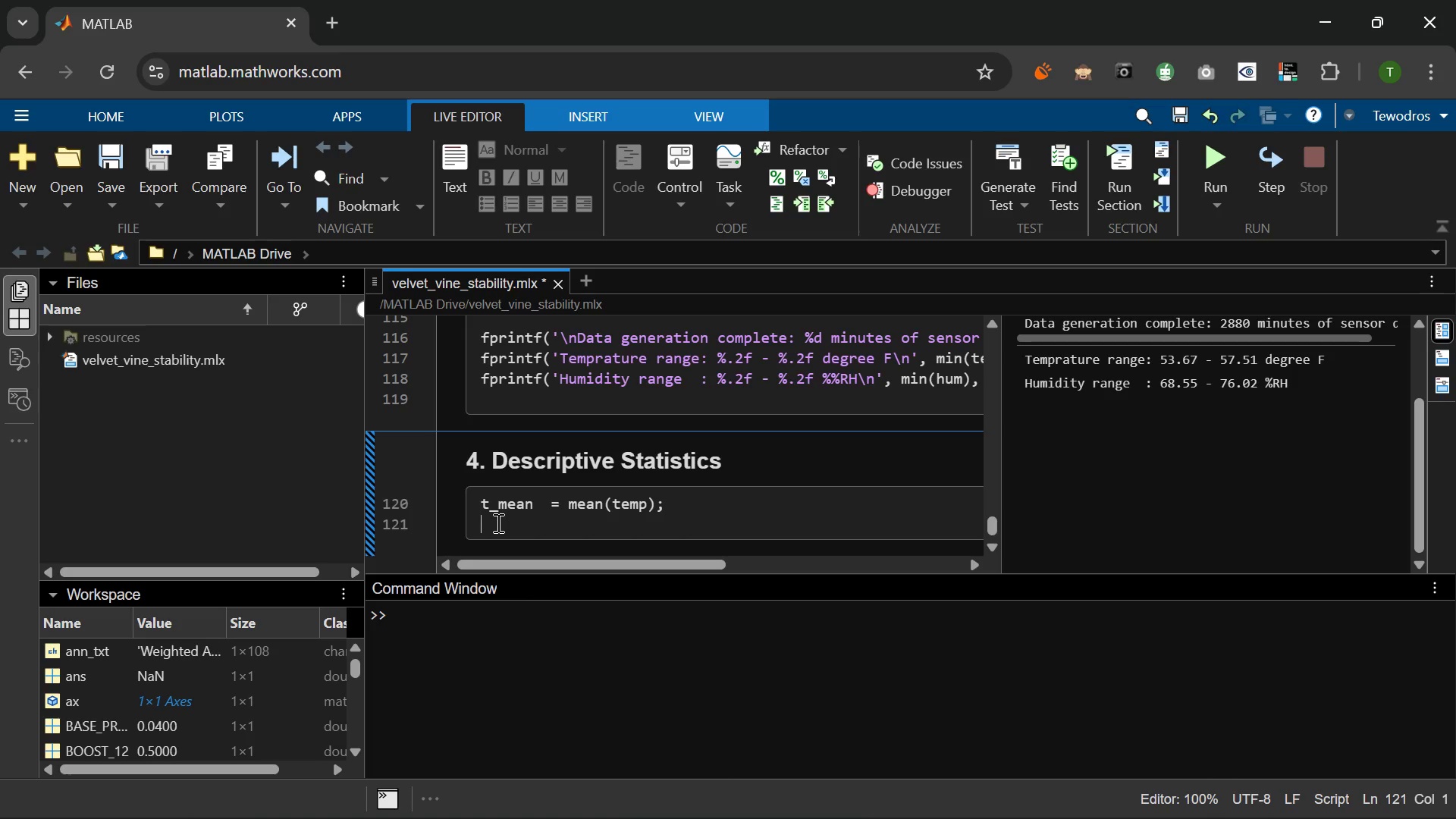 
type(t_std   = std(temp)
 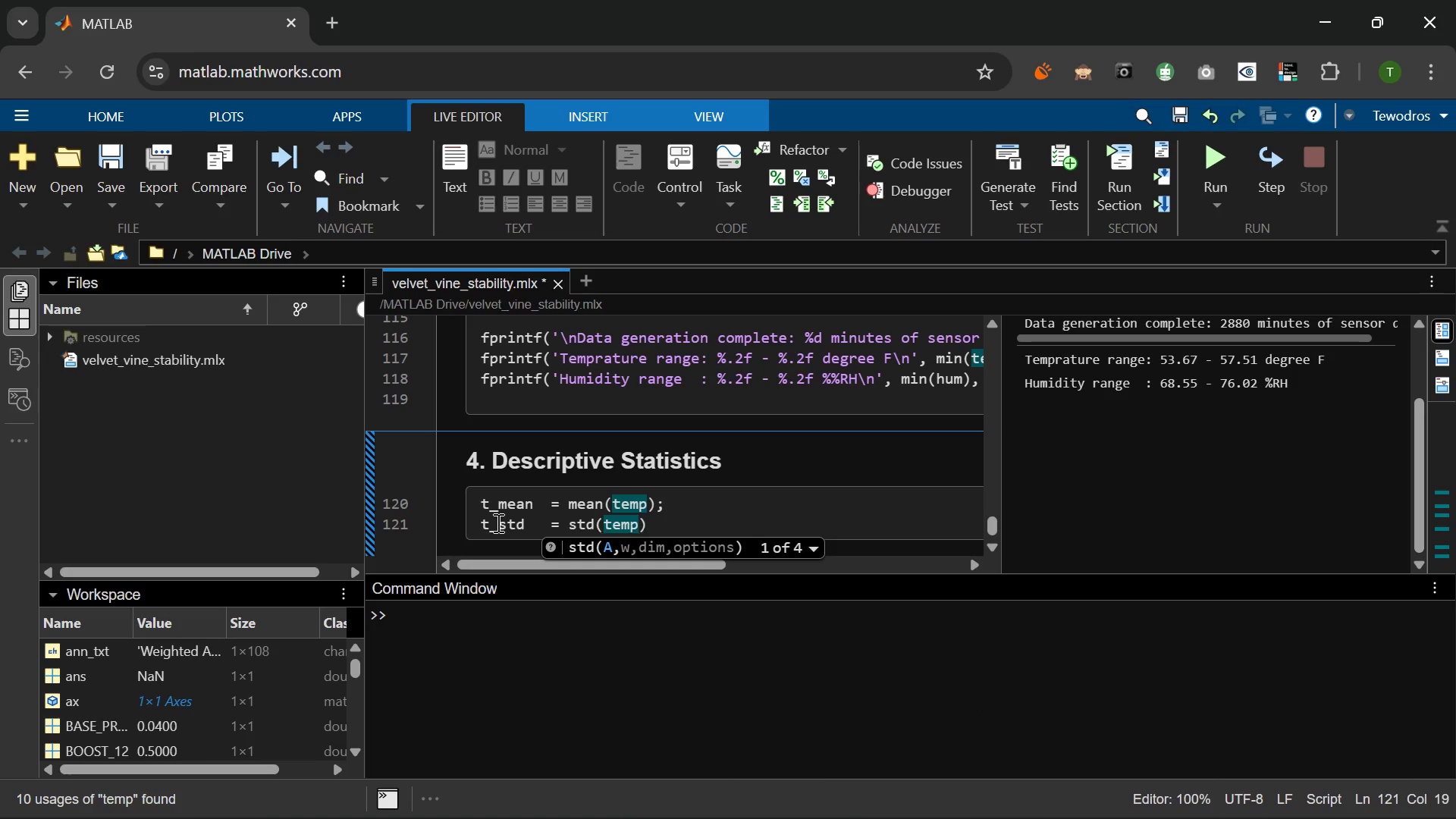 
key(ArrowRight)
 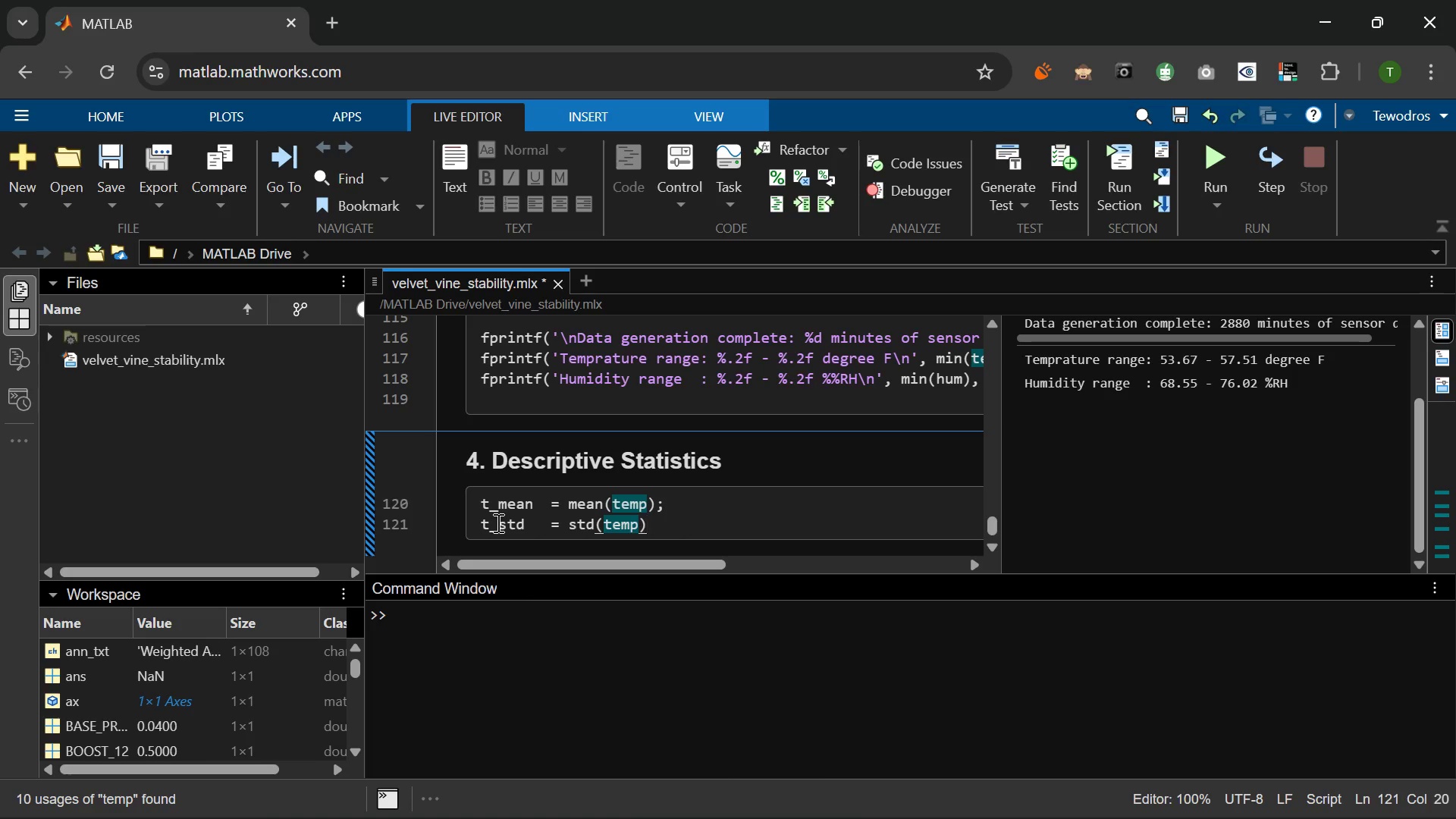 
key(Semicolon)
 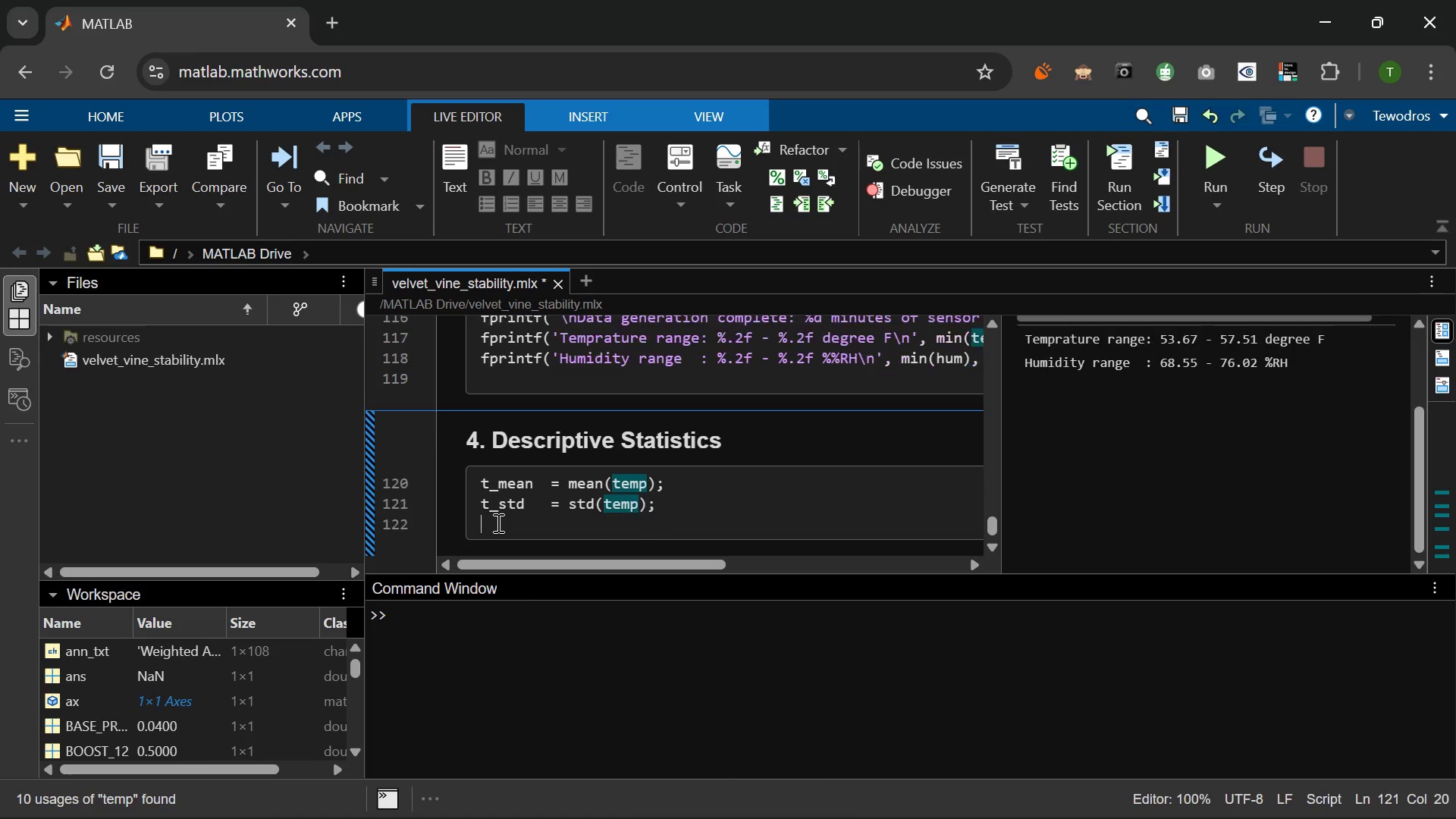 
key(Enter)
 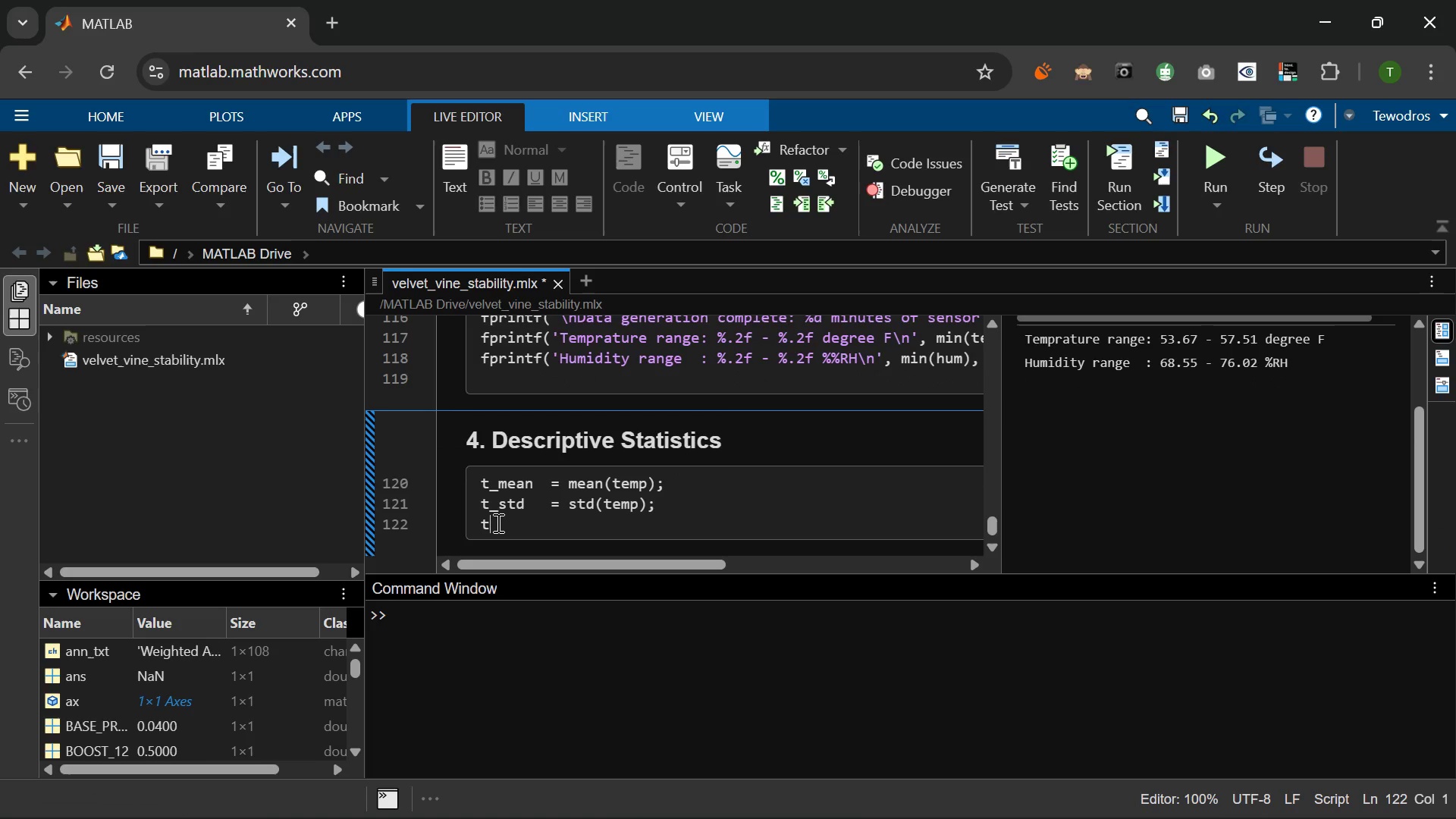 
type(t_pp    = rand)
key(Backspace)
type(ge(e)
key(Backspace)
type(temp)
 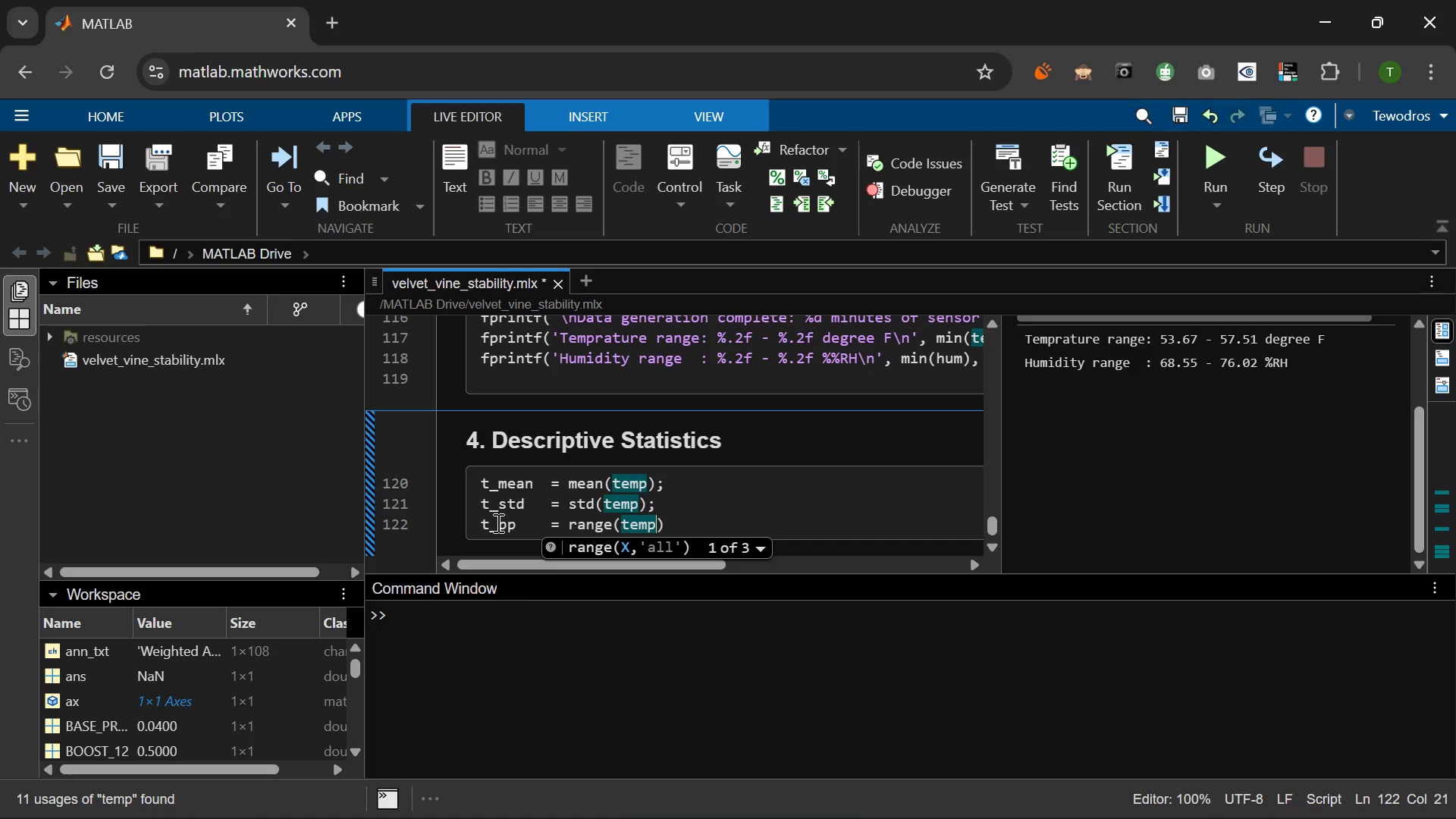 
key(ArrowRight)
 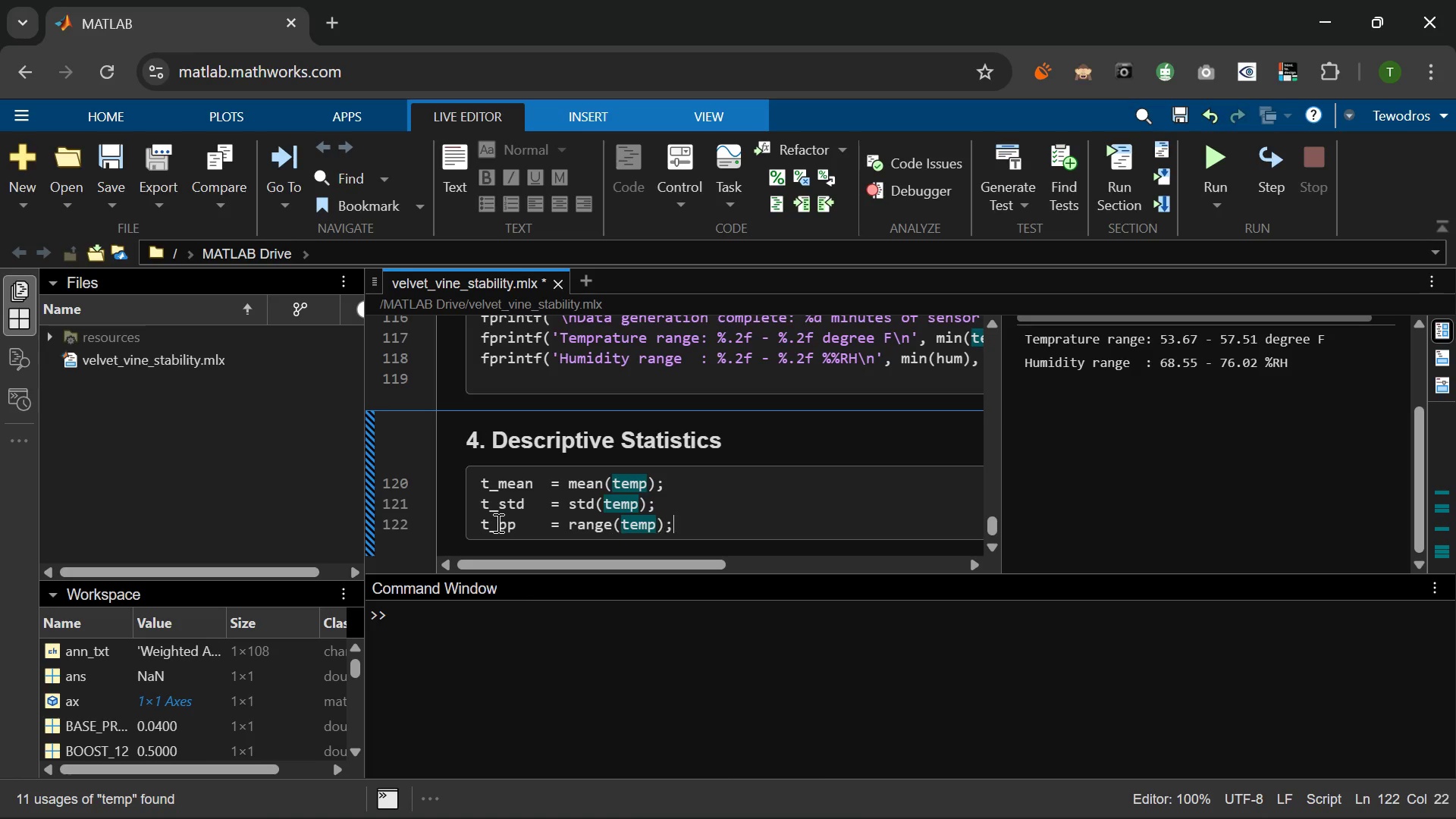 
type(;   % peak )
key(Backspace)
type(-to )
key(Backspace)
type(--e)
key(Backspace)
key(Backspace)
type(peak swig  max - min)
 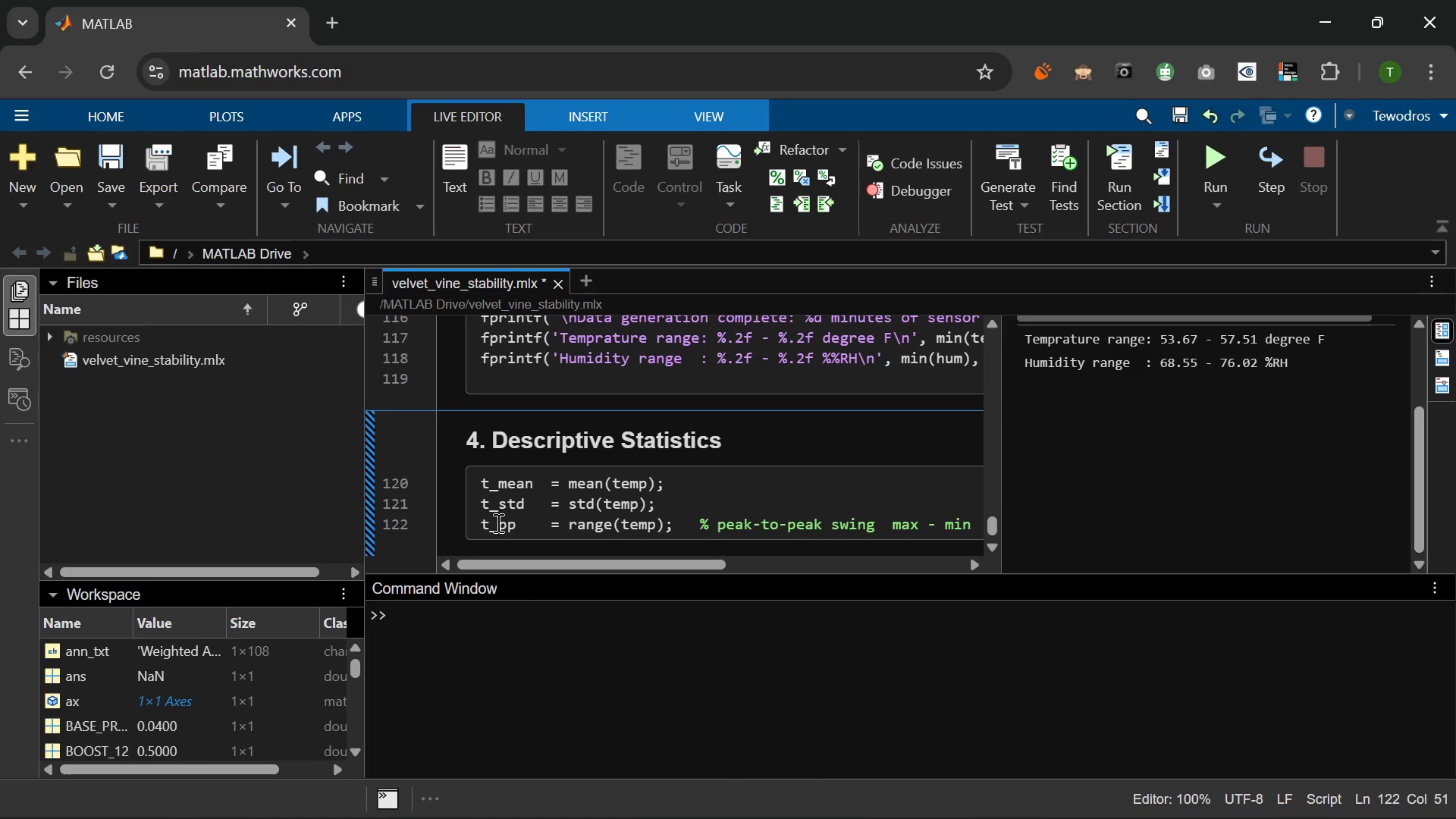 
key(Enter)
 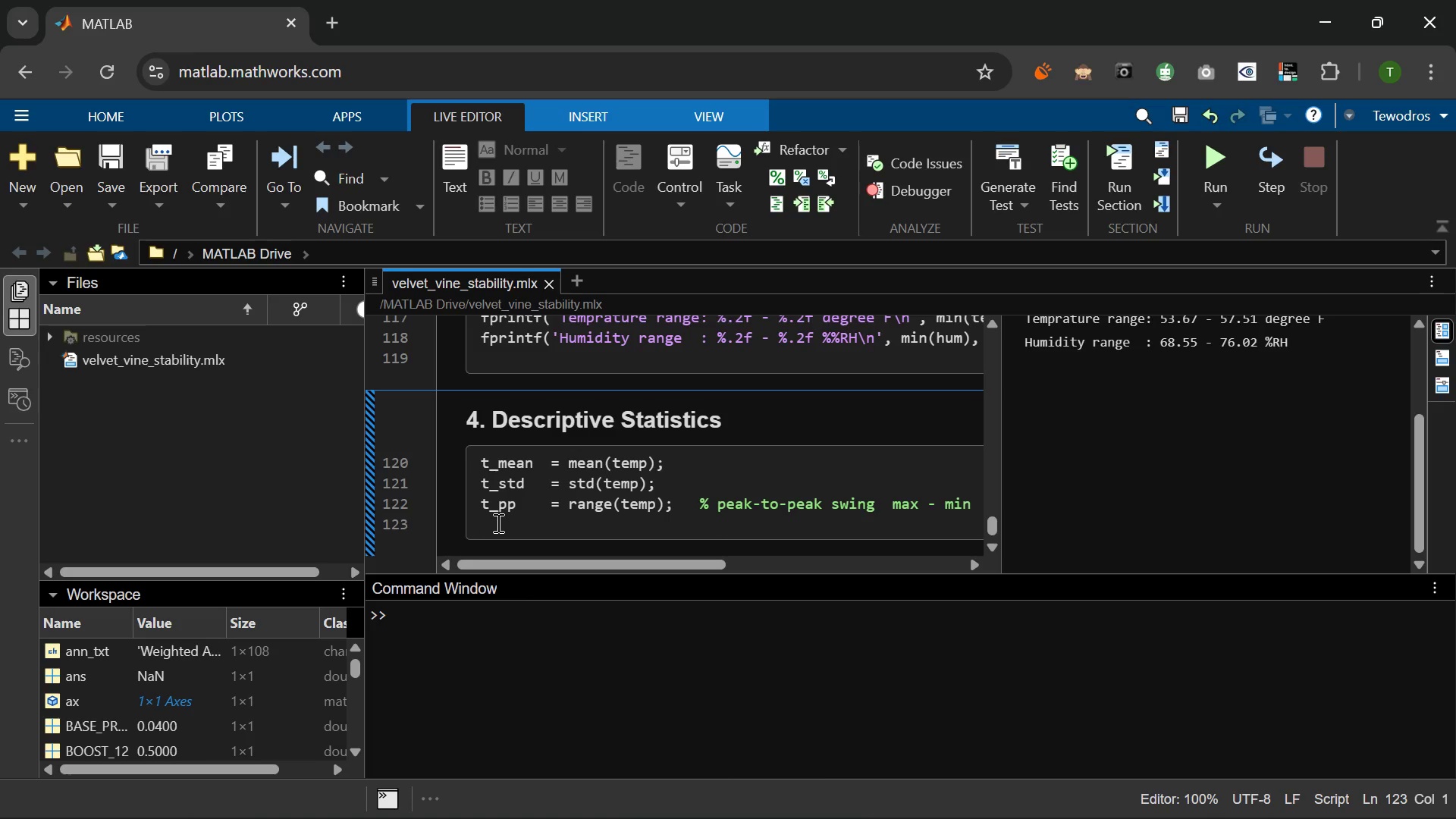 
wait(32.8)
 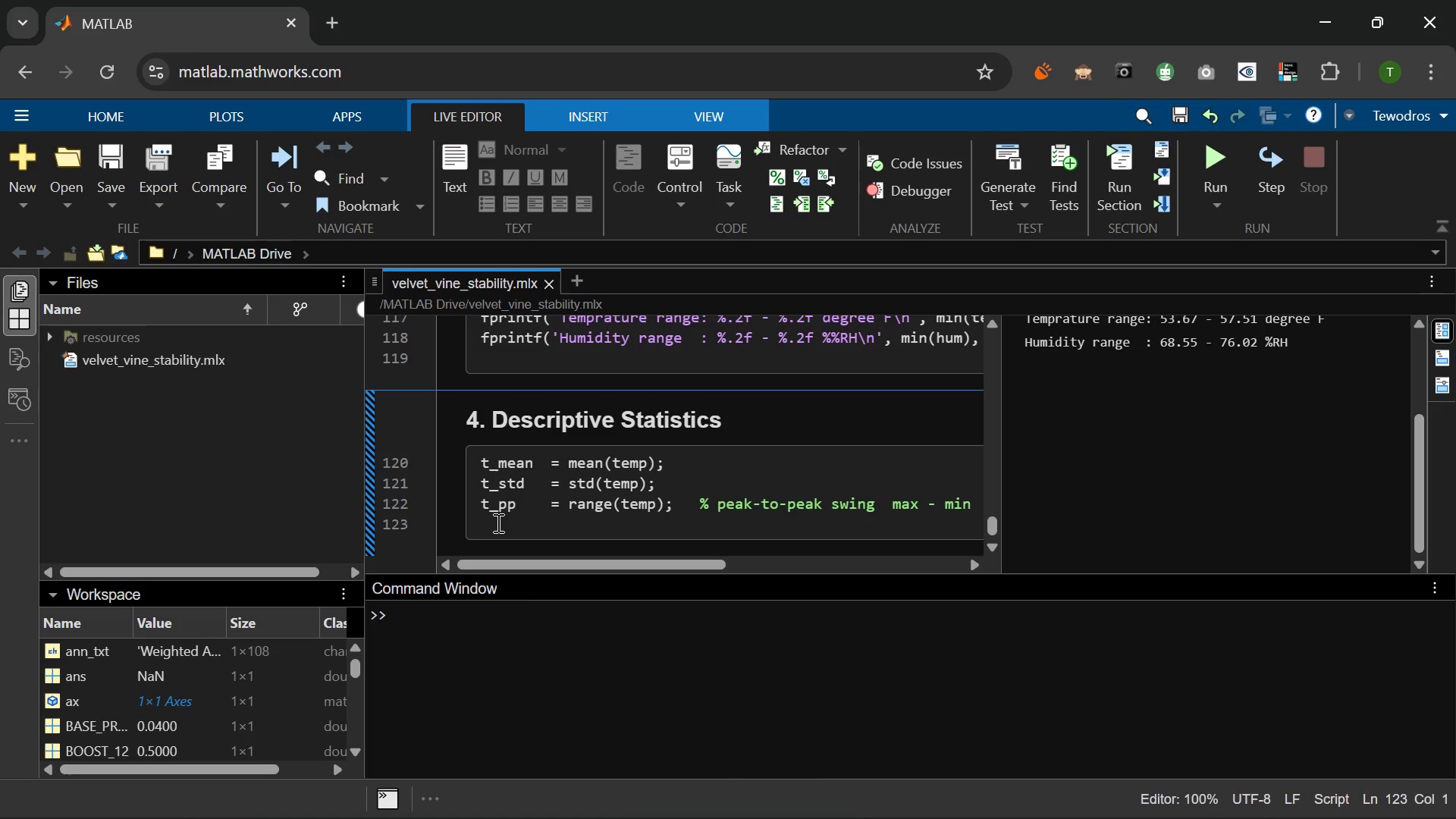 
key(Enter)
 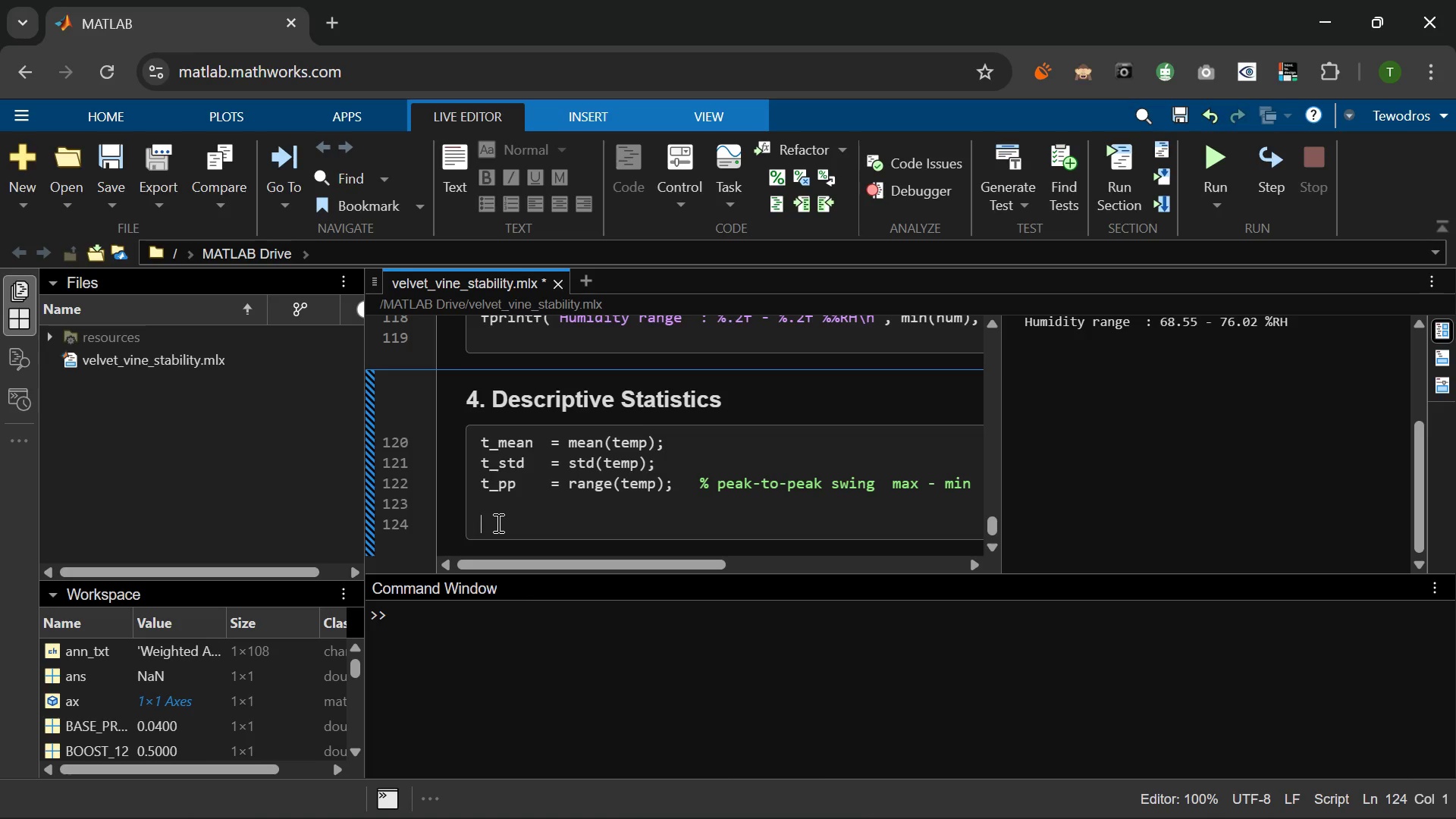 
type(h_mean  = mean(hum)
 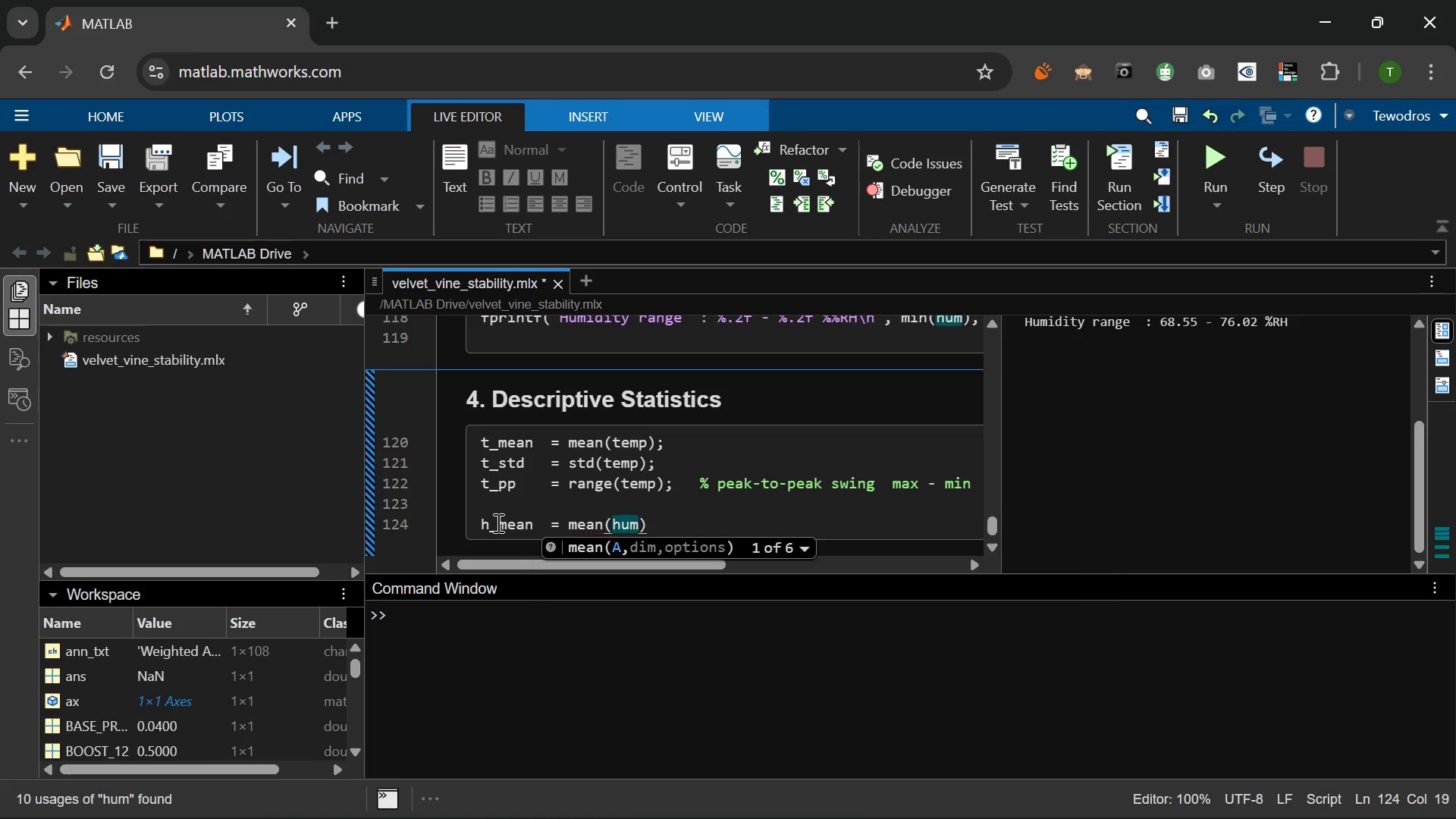 
key(ArrowRight)
 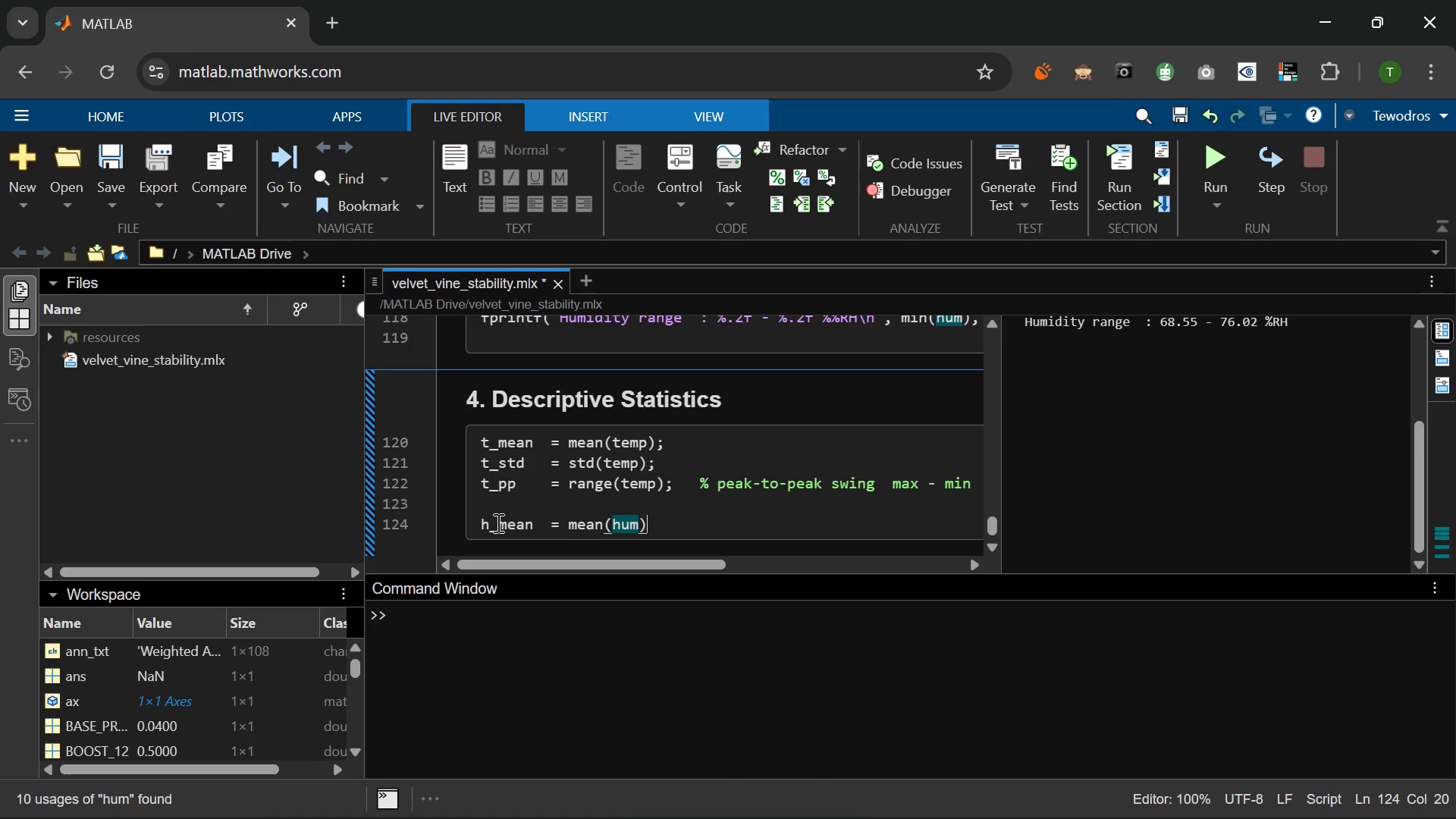 
key(Semicolon)
 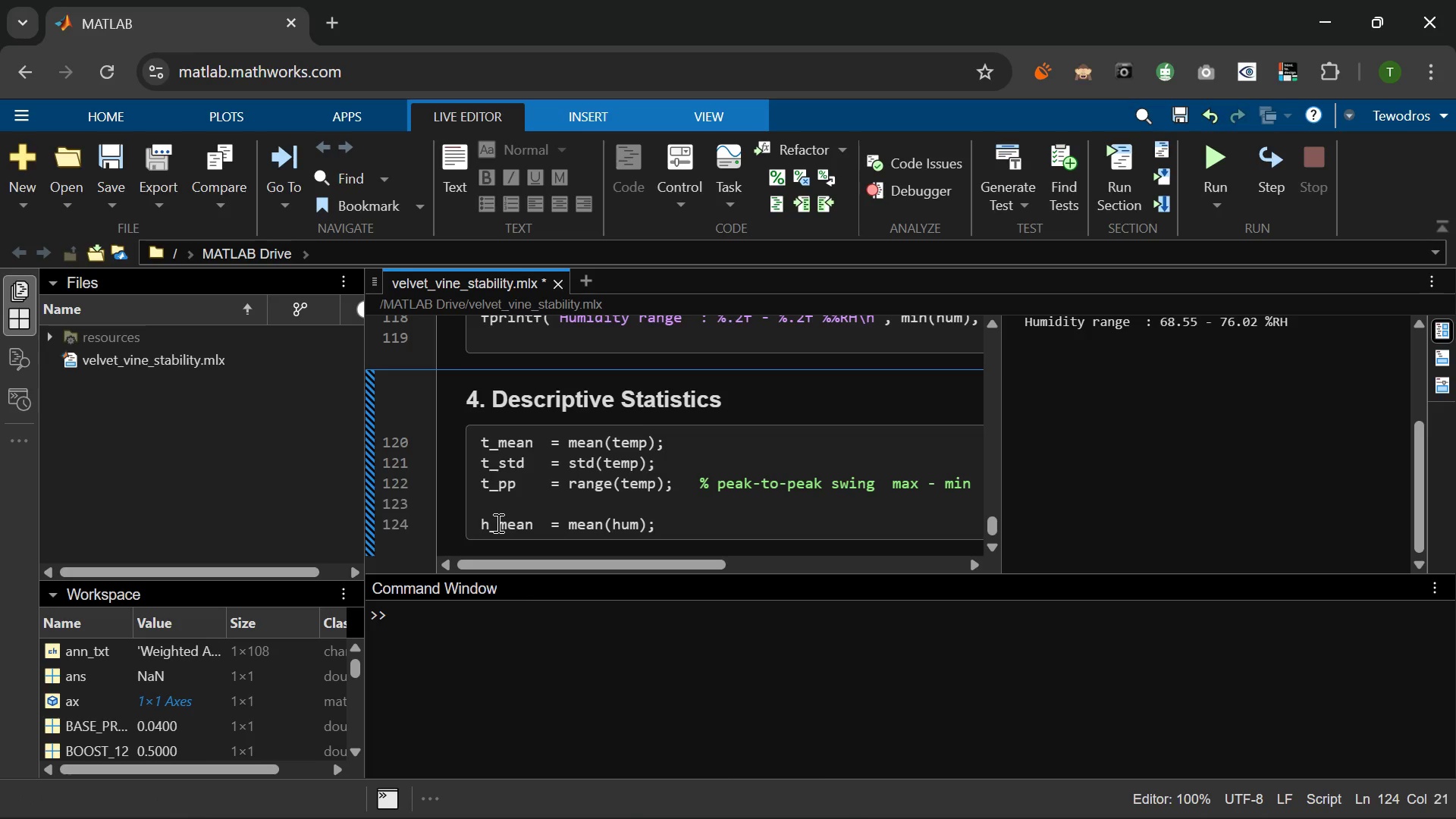 
key(Enter)
 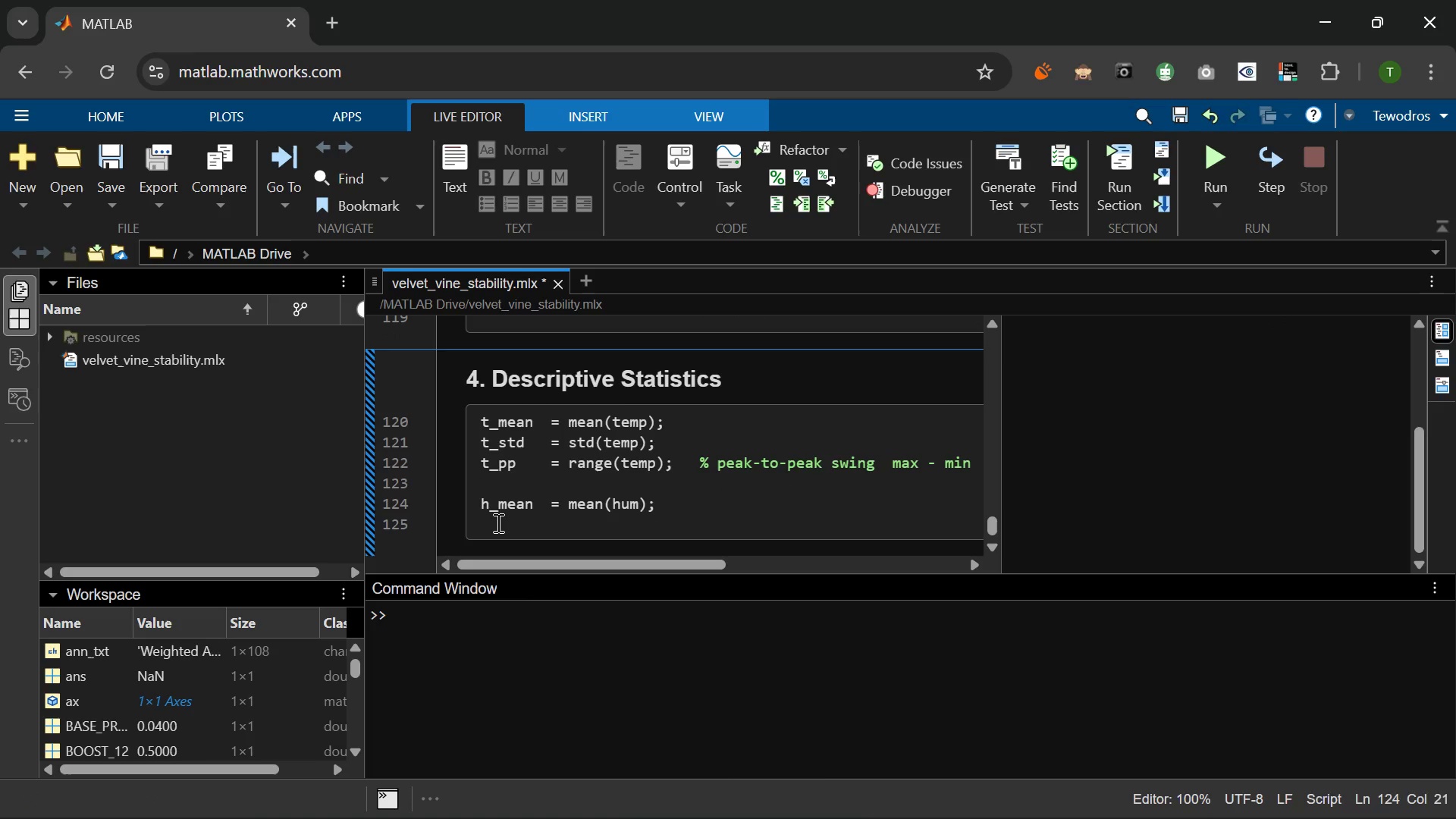 
type(h_std )
 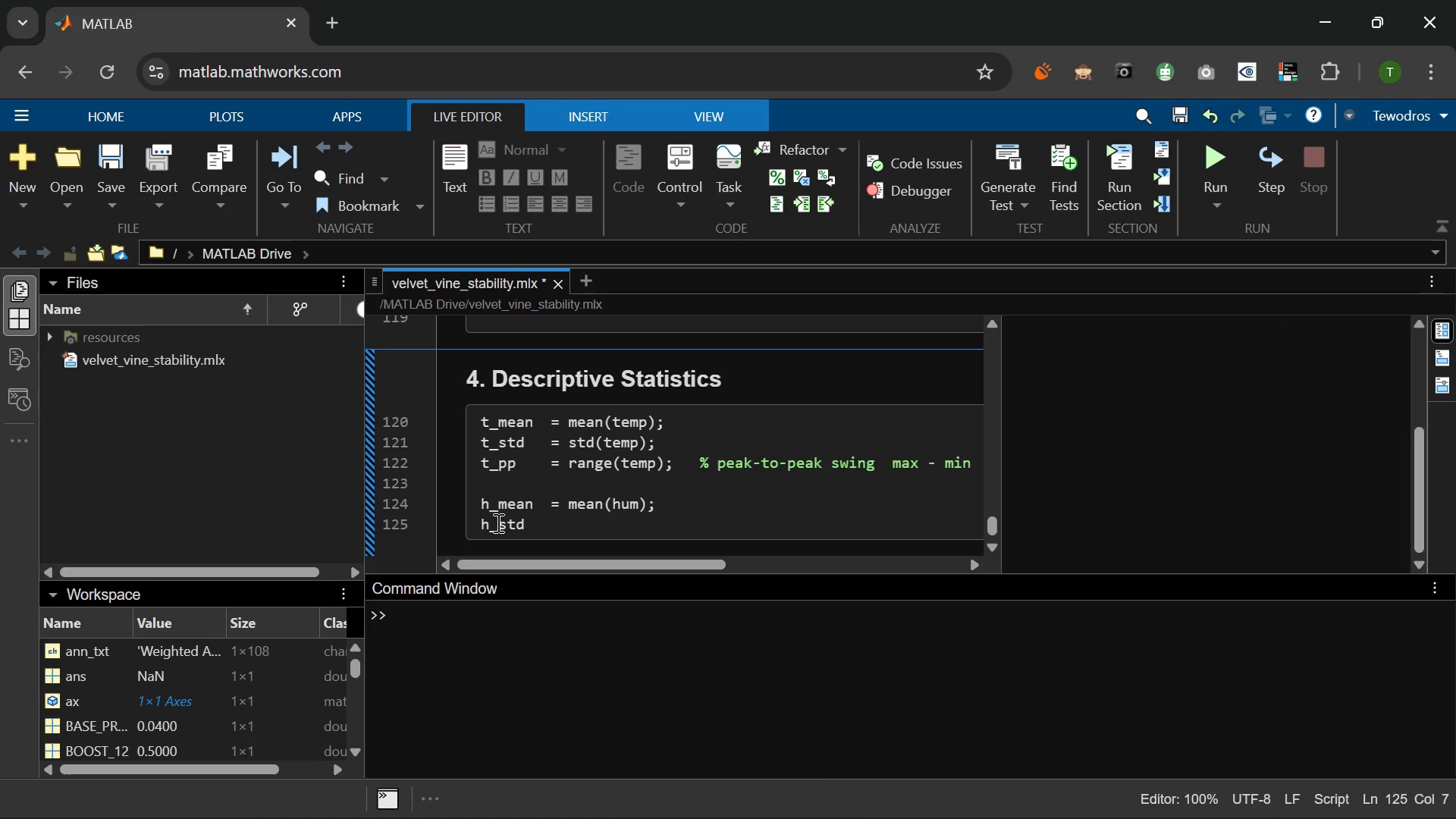 
wait(8.52)
 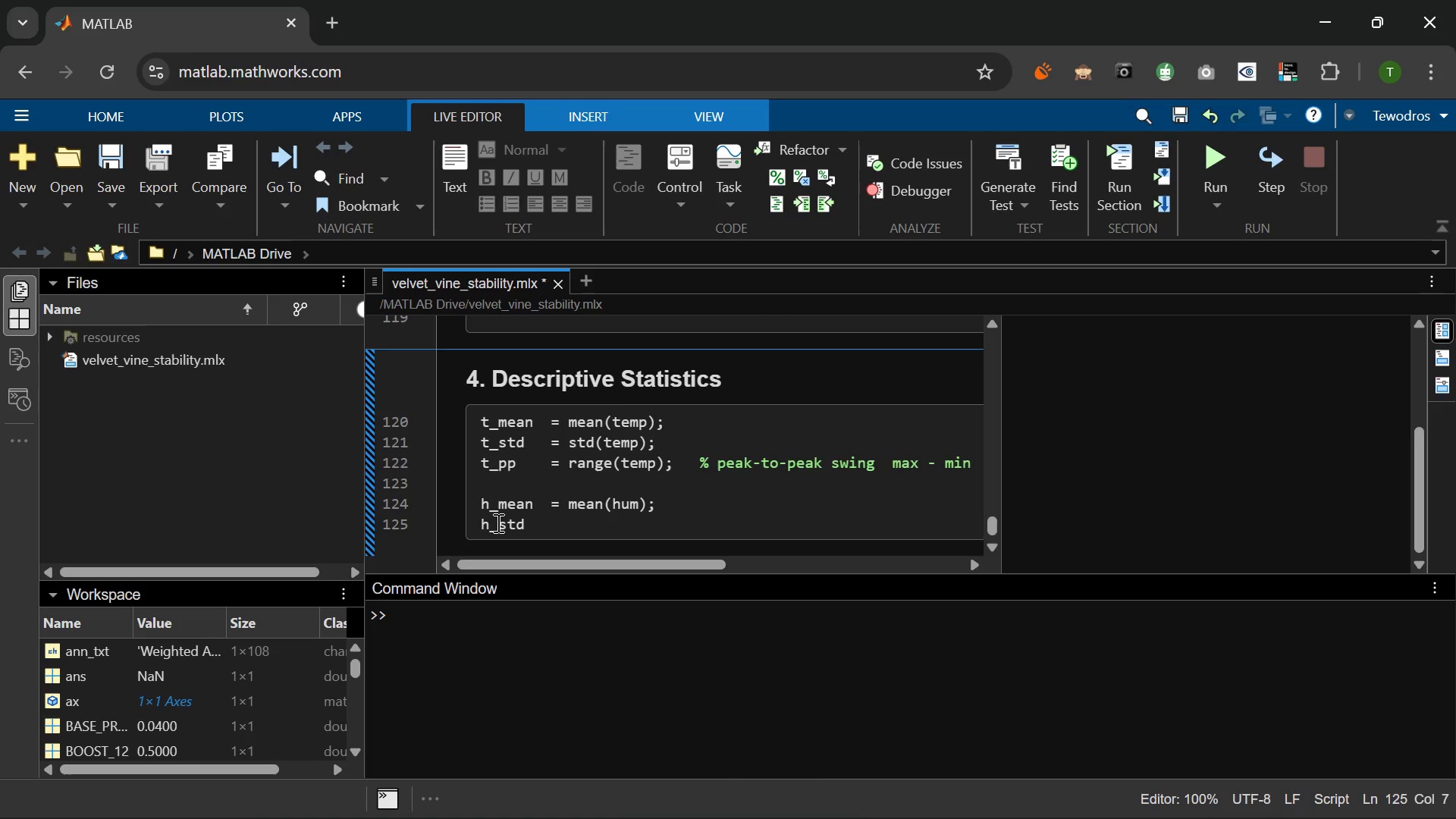 
type(  = std(hum)
 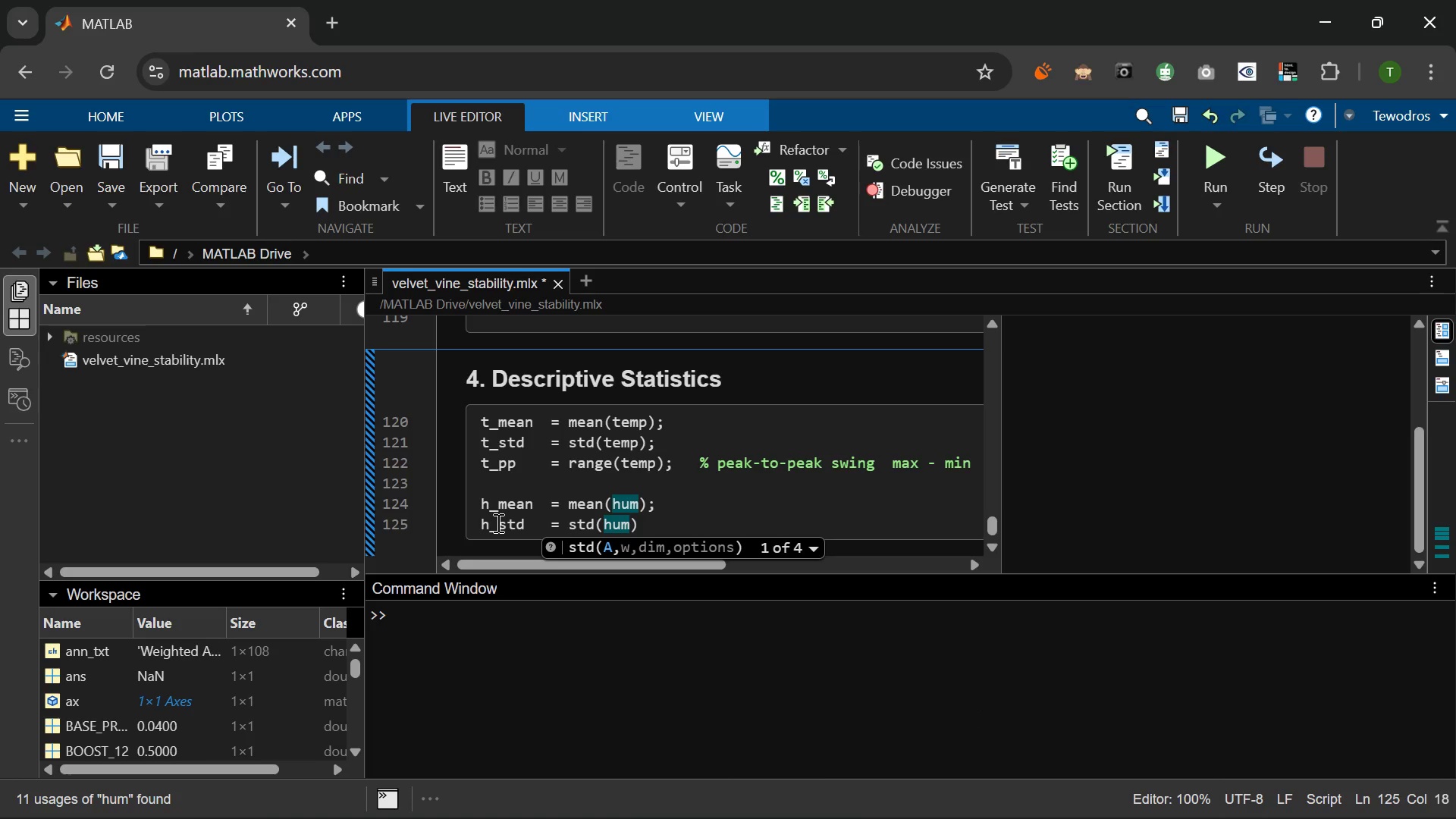 
key(ArrowRight)
 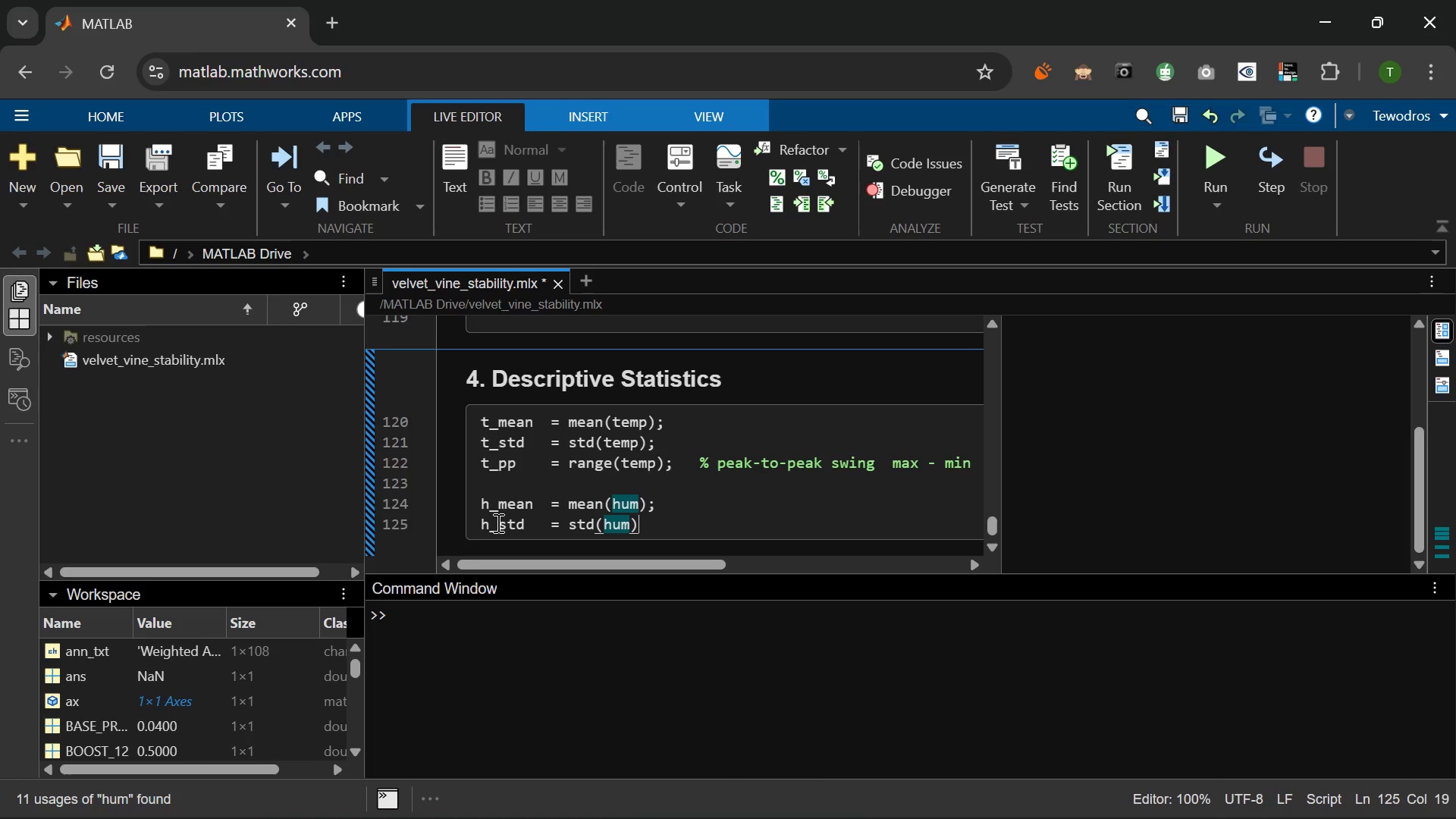 
key(Semicolon)
 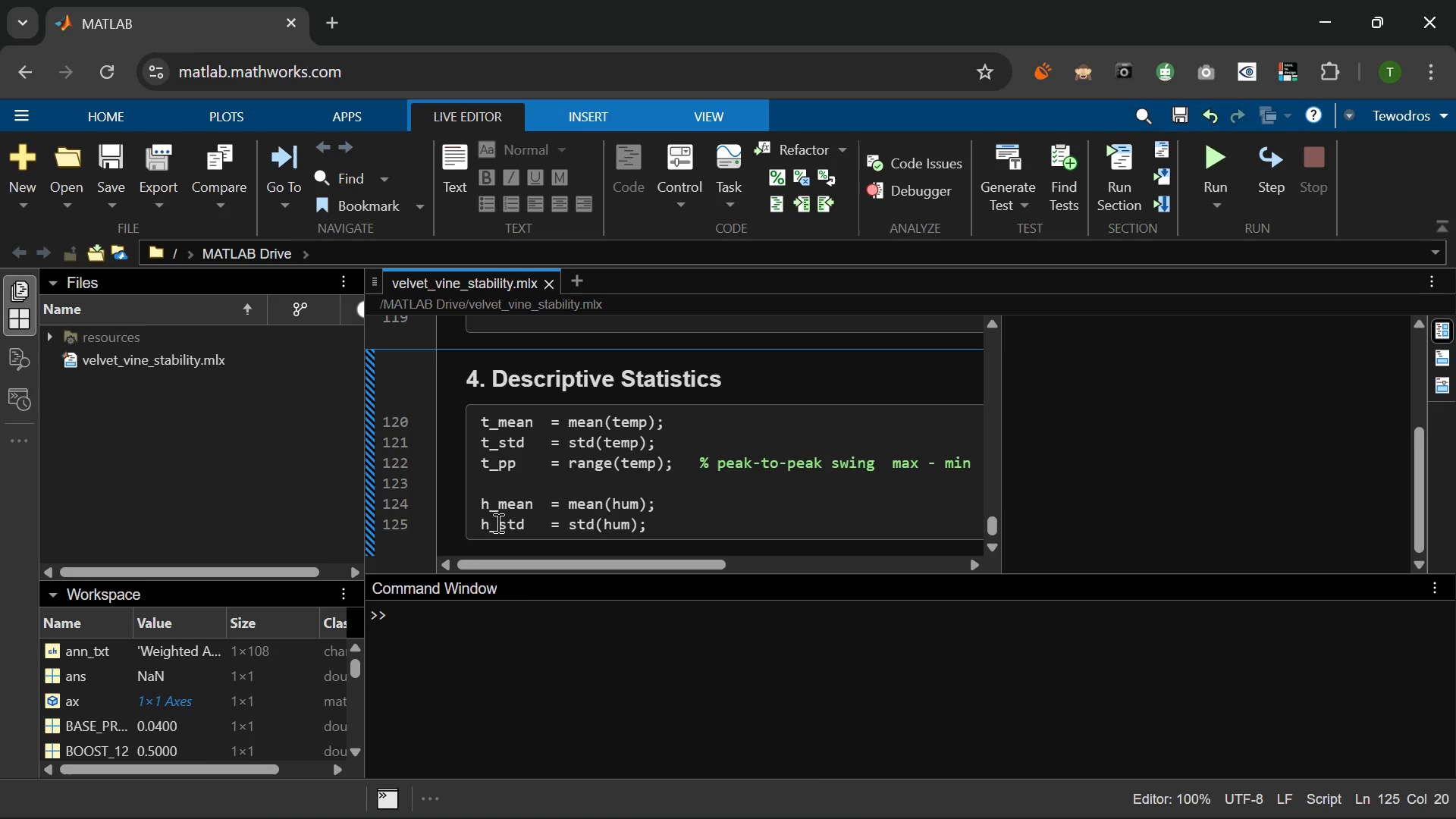 
wait(43.72)
 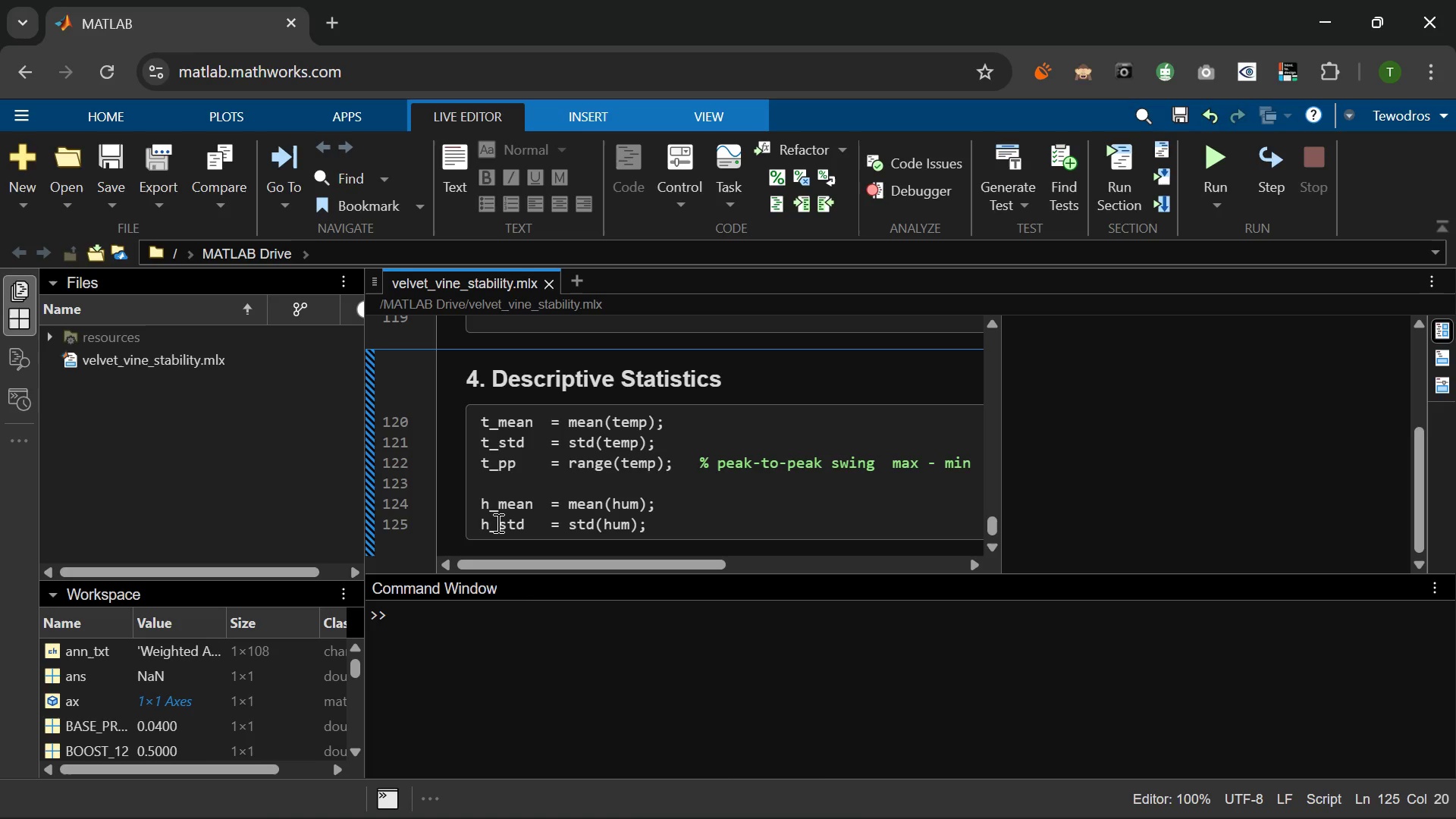 
key(Enter)
 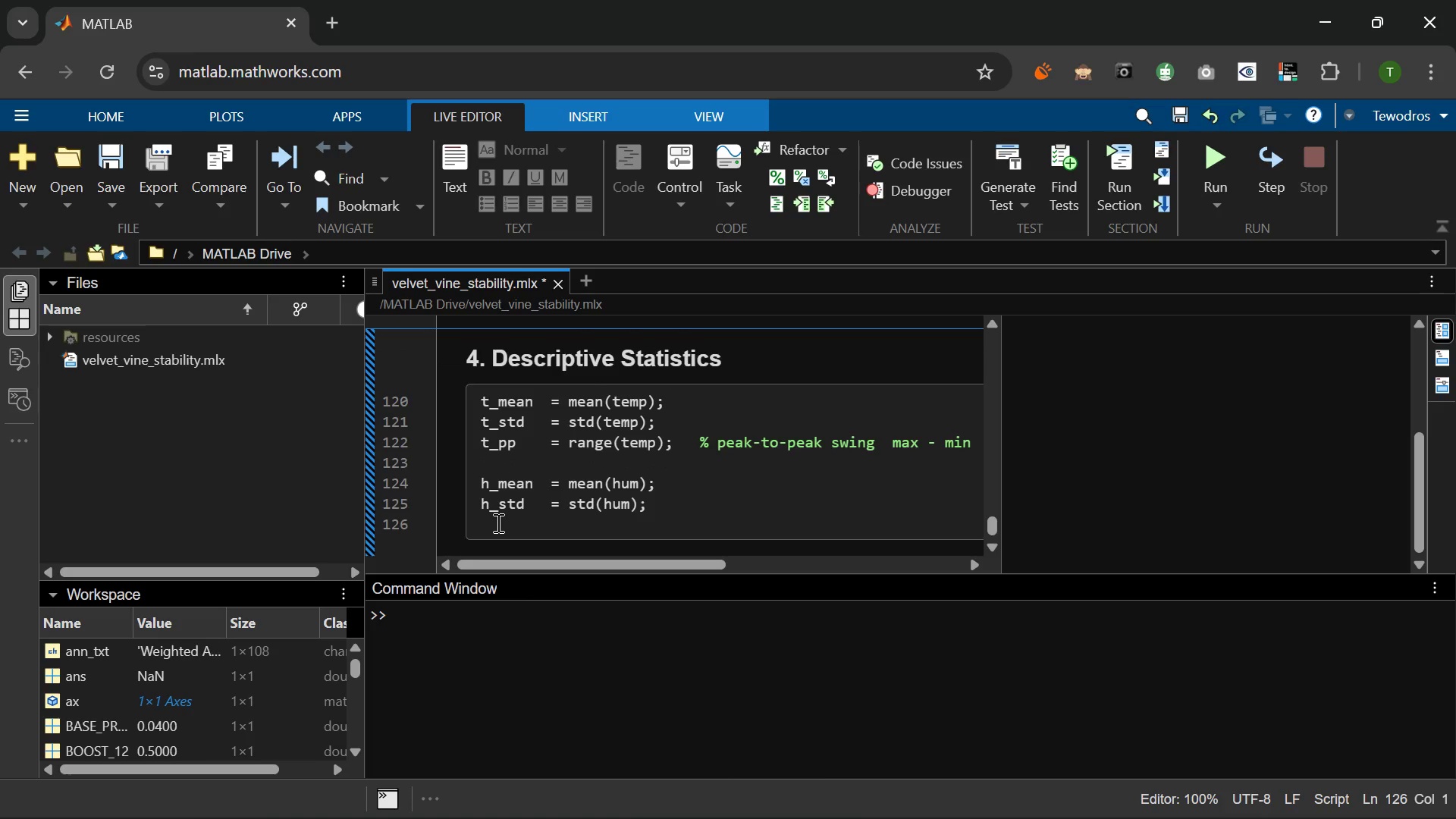 
type(h_pp    = range(hum)
 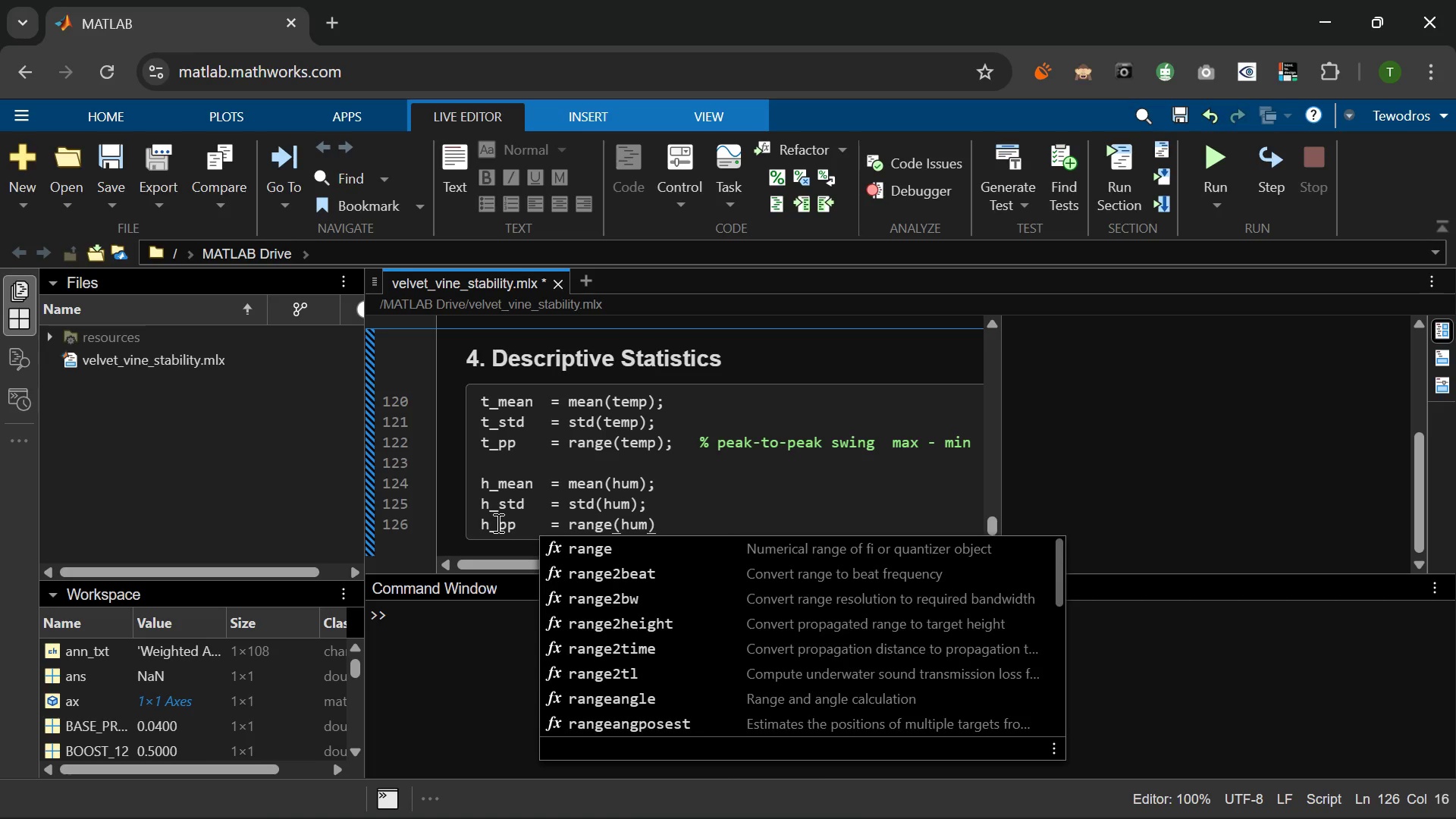 
key(ArrowRight)
 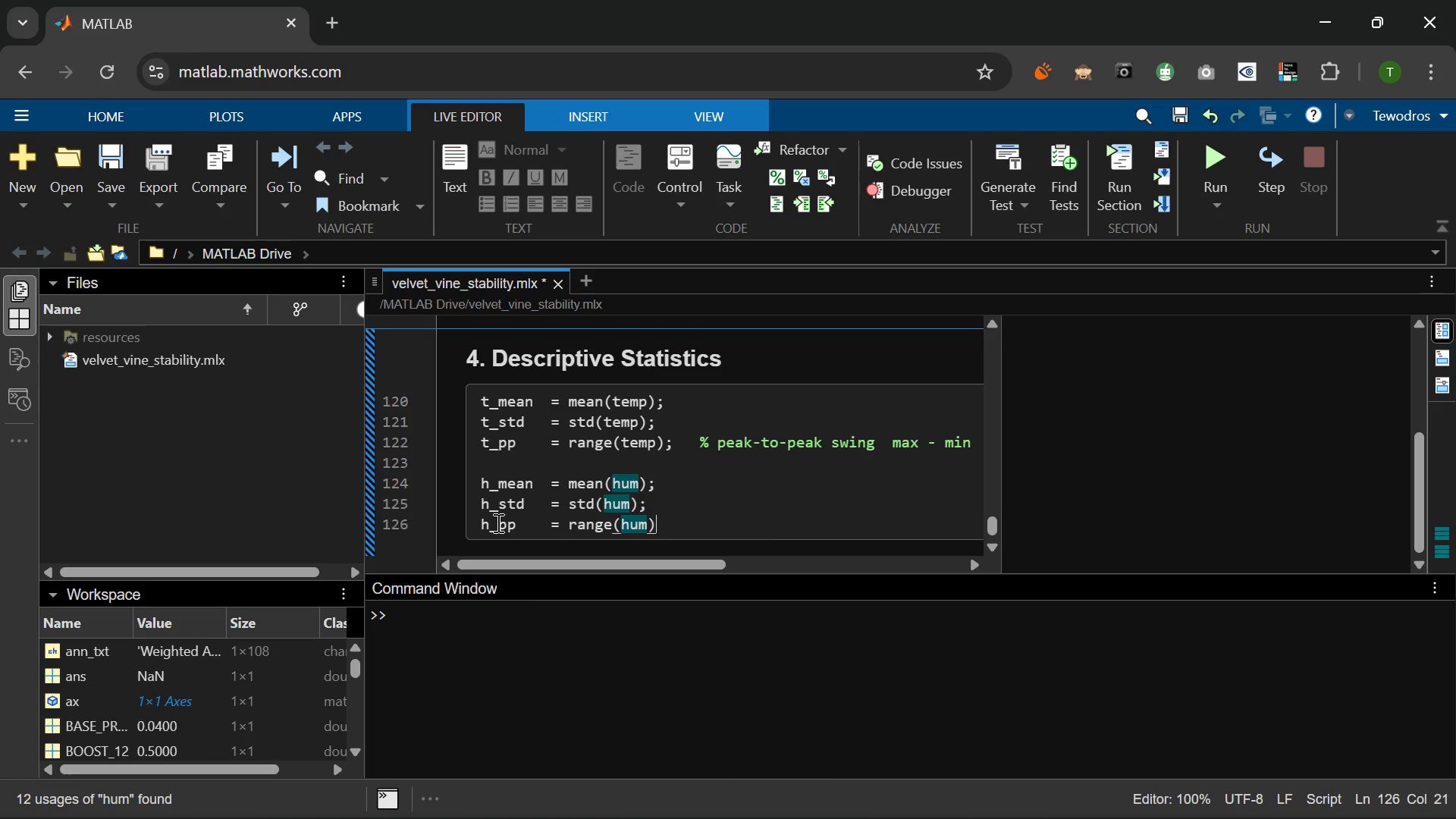 
key(Semicolon)
 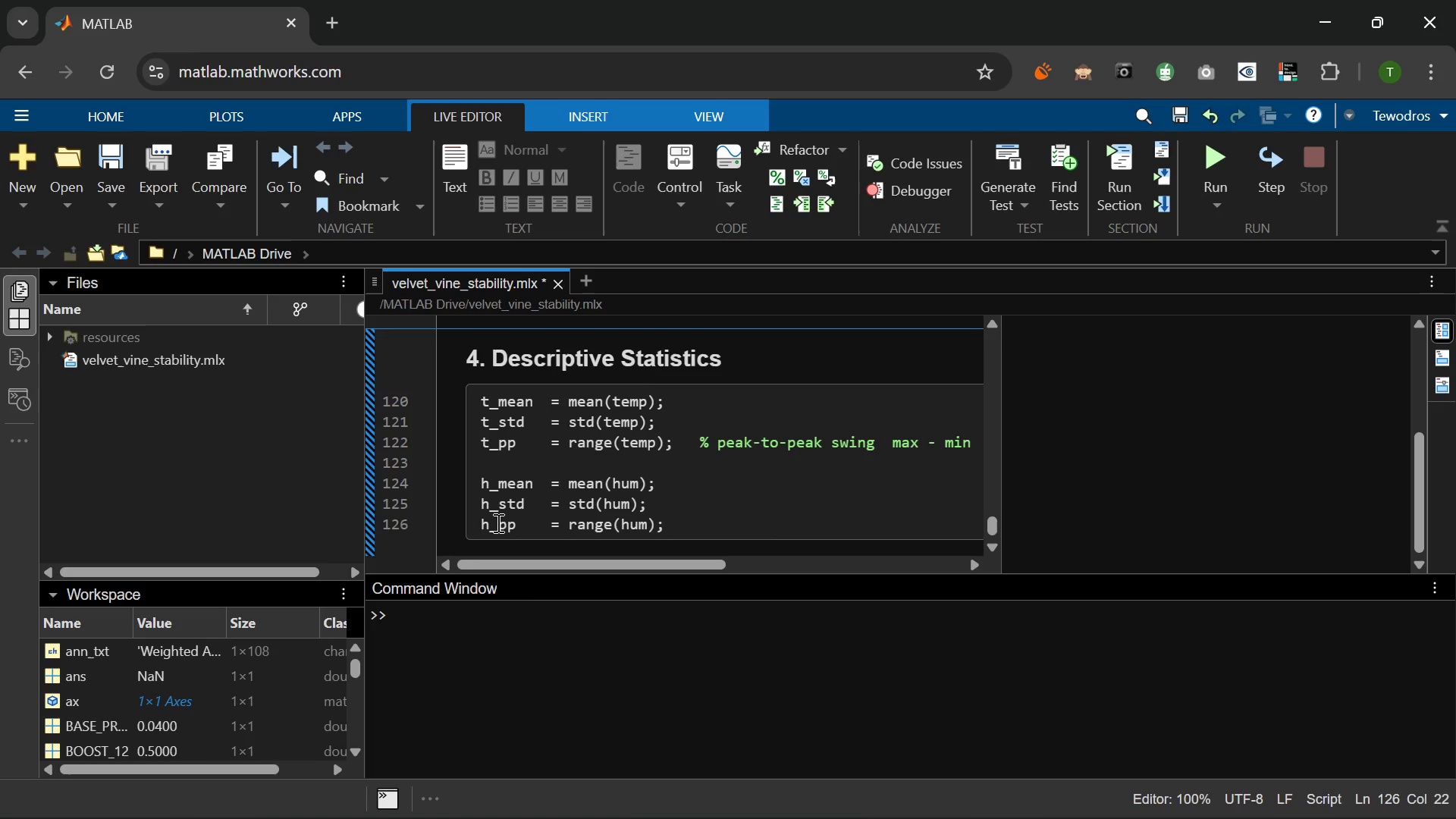 
key(Enter)
 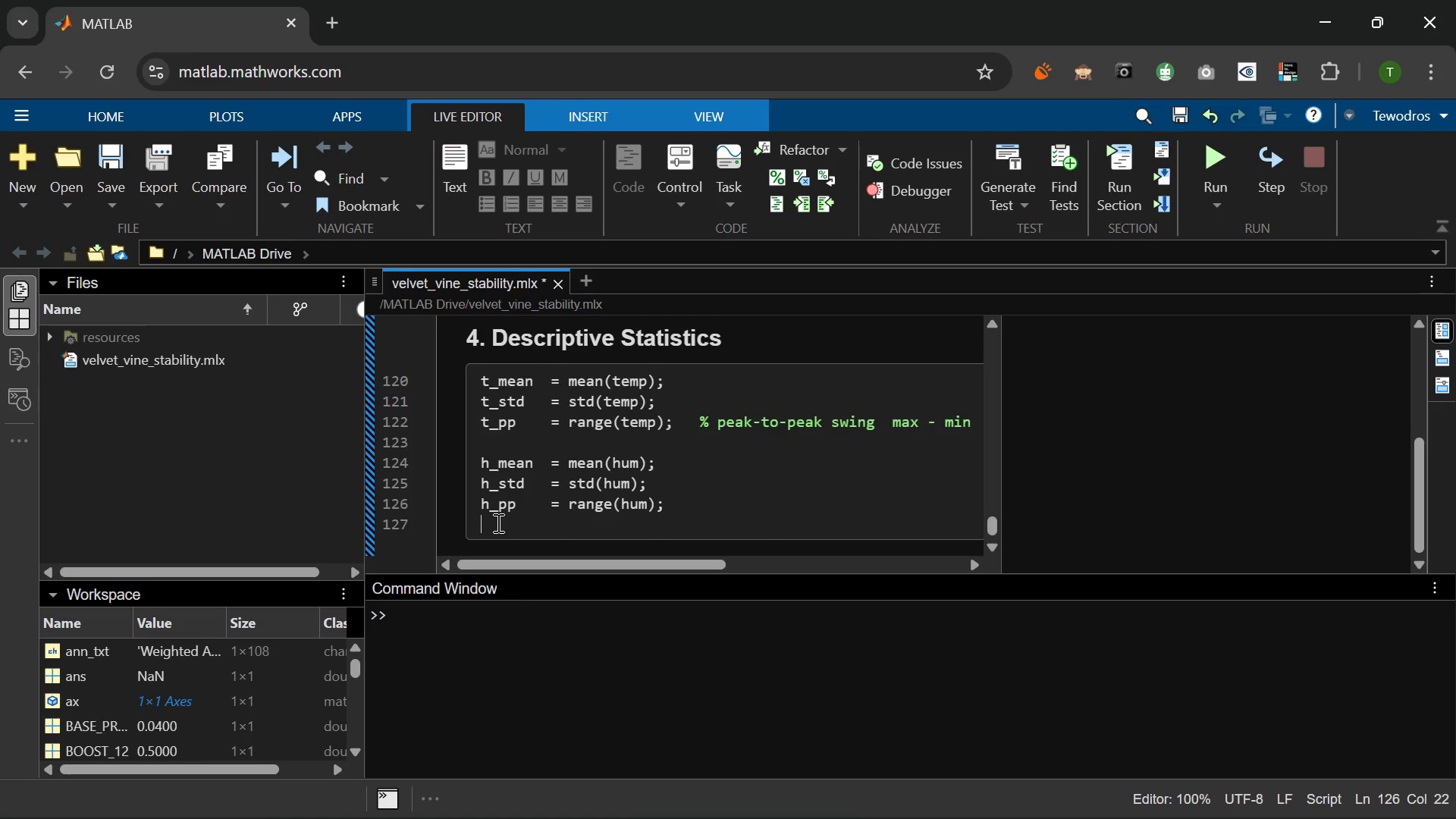 
key(Enter)
 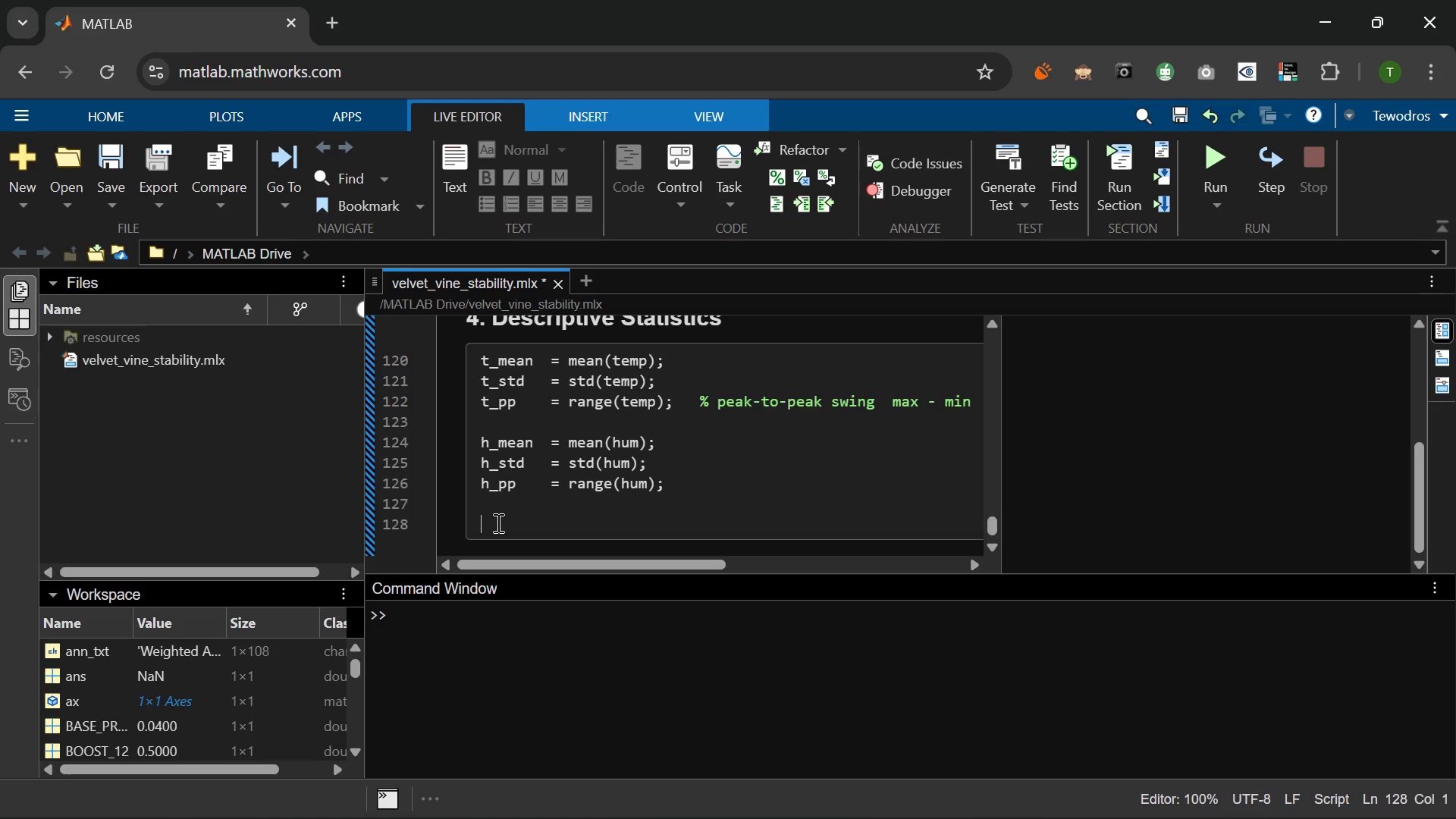 
type(fprintf('\n--- Descriptive Statistics ---\n)
 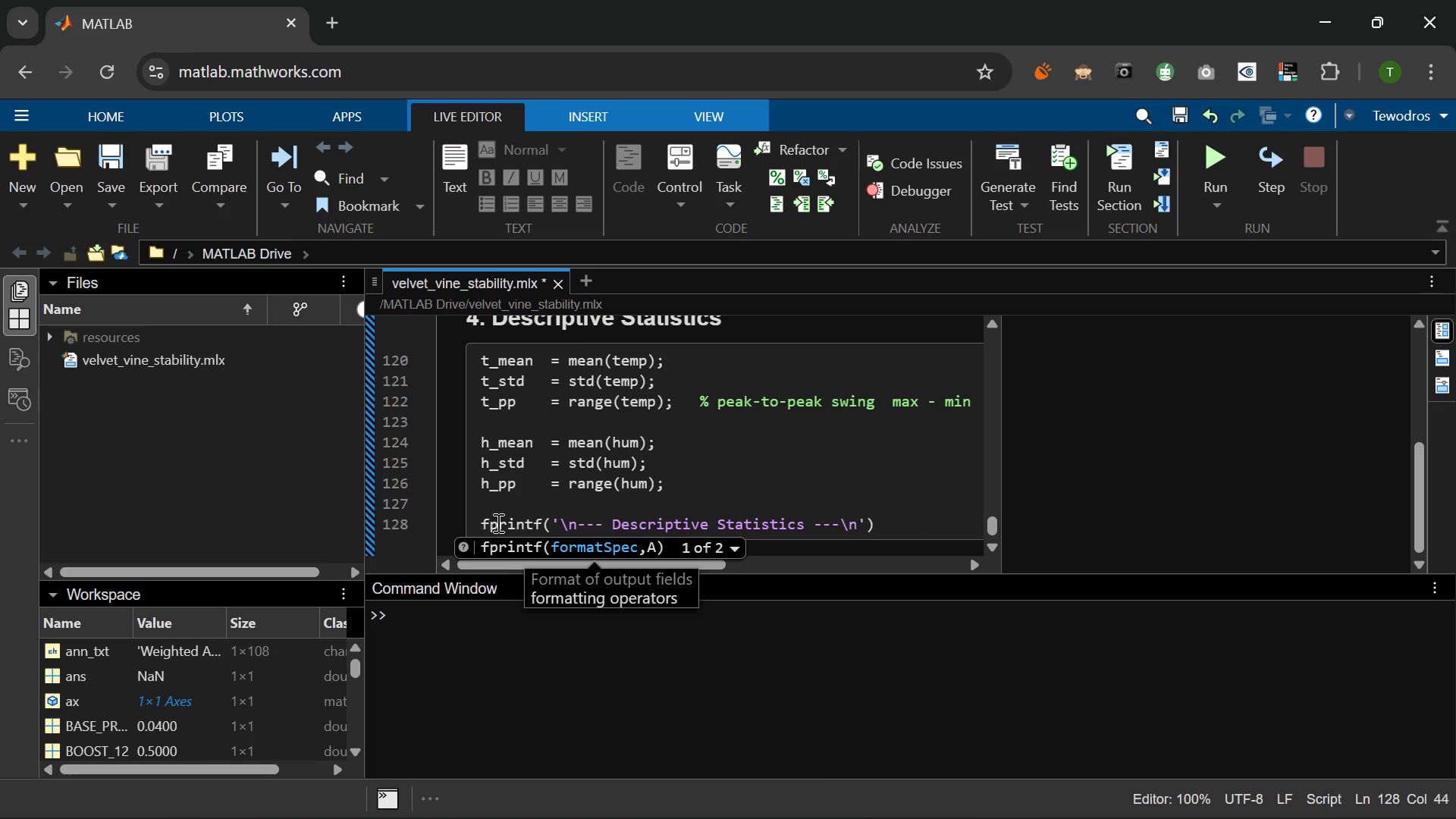 
key(ArrowRight)
 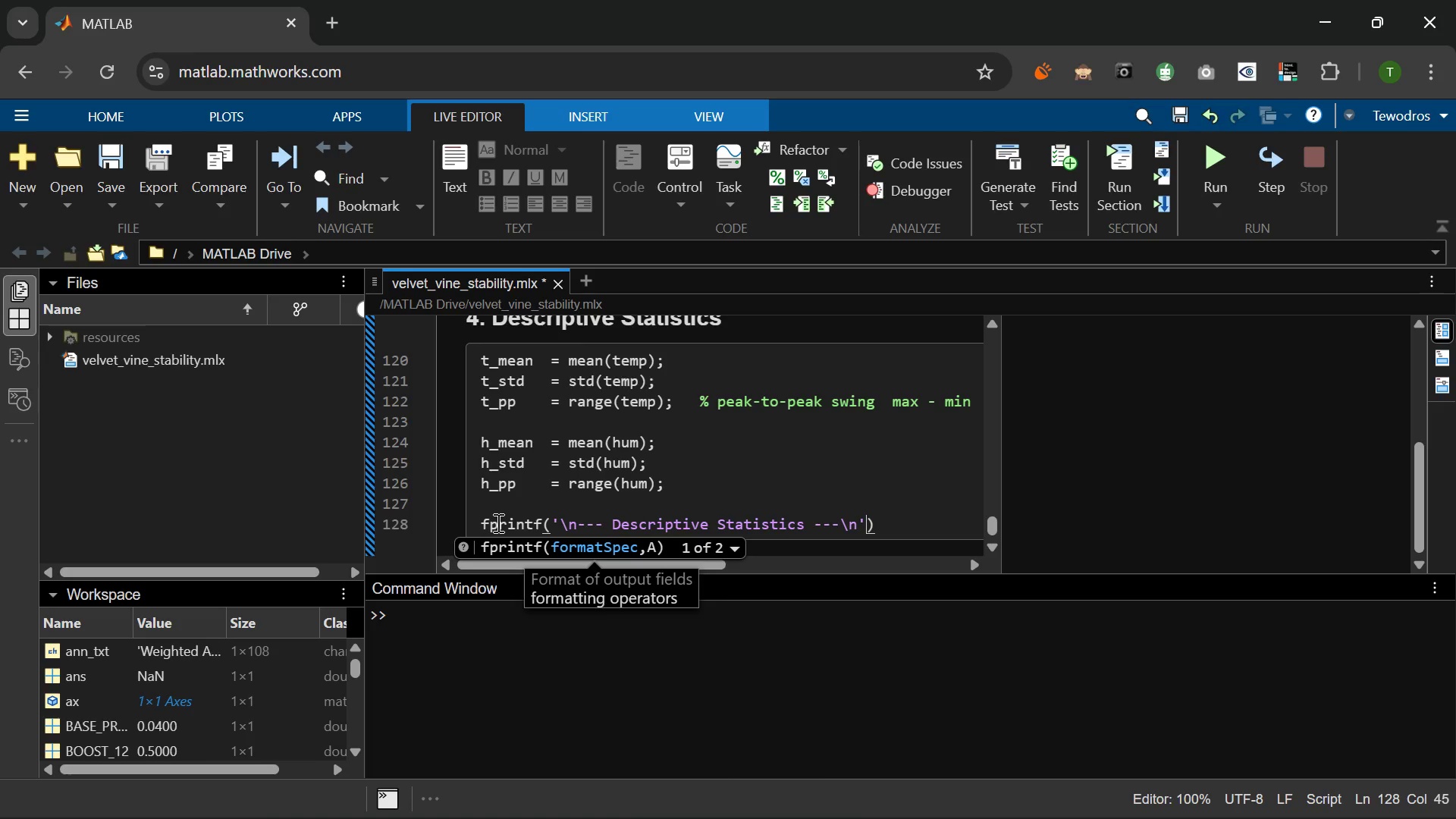 
key(ArrowRight)
 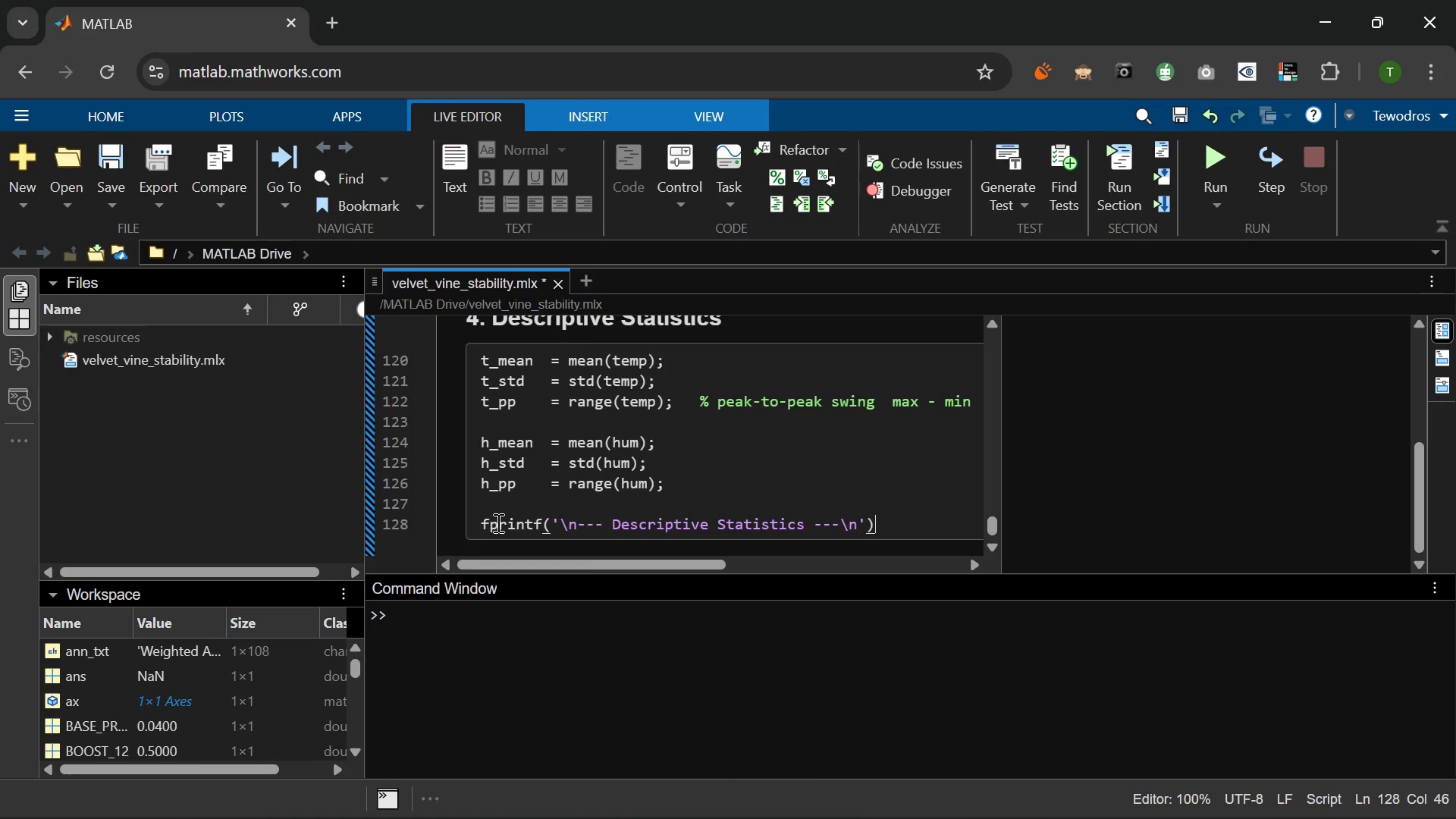 
key(Semicolon)
 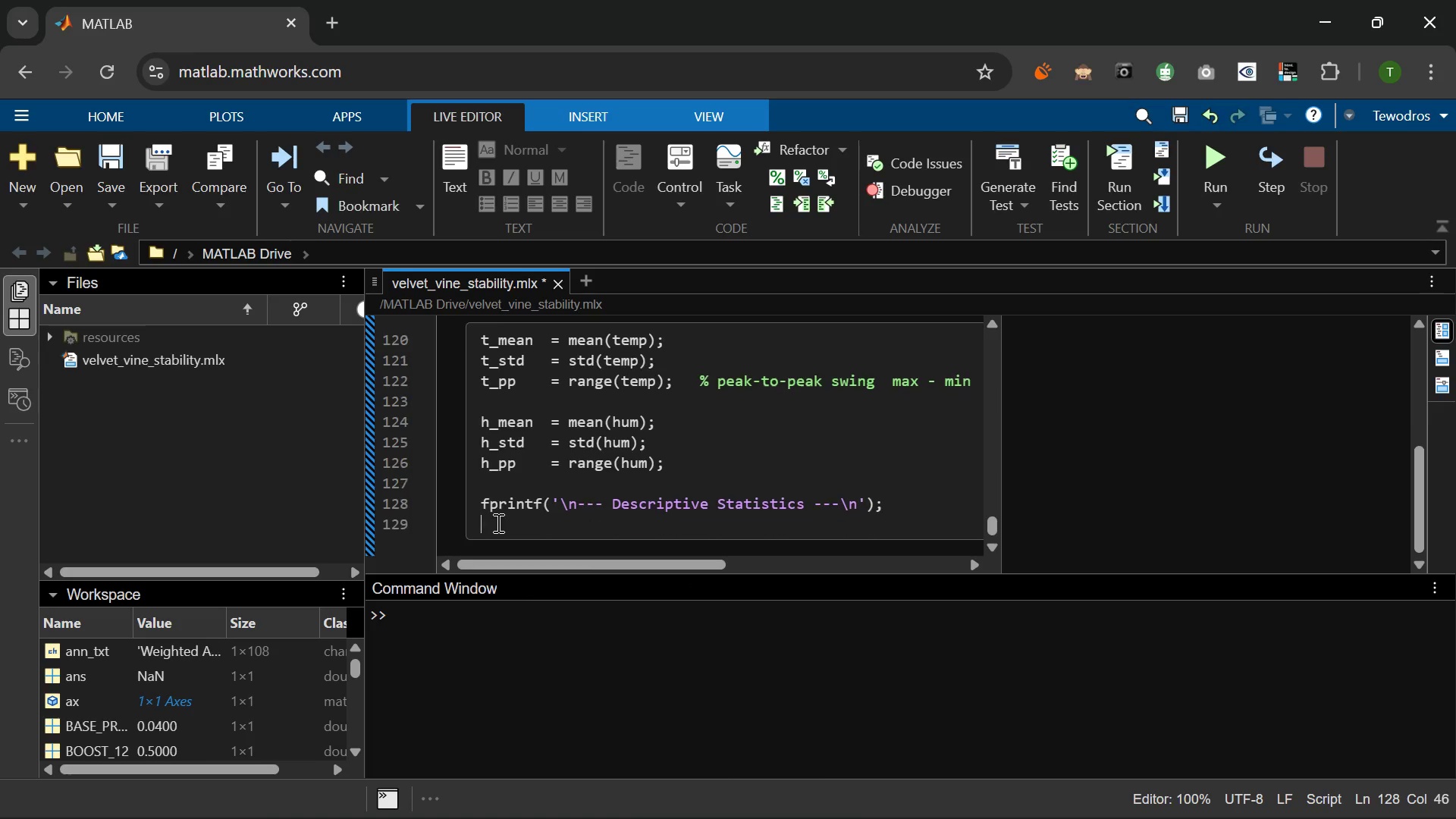 
key(Enter)
 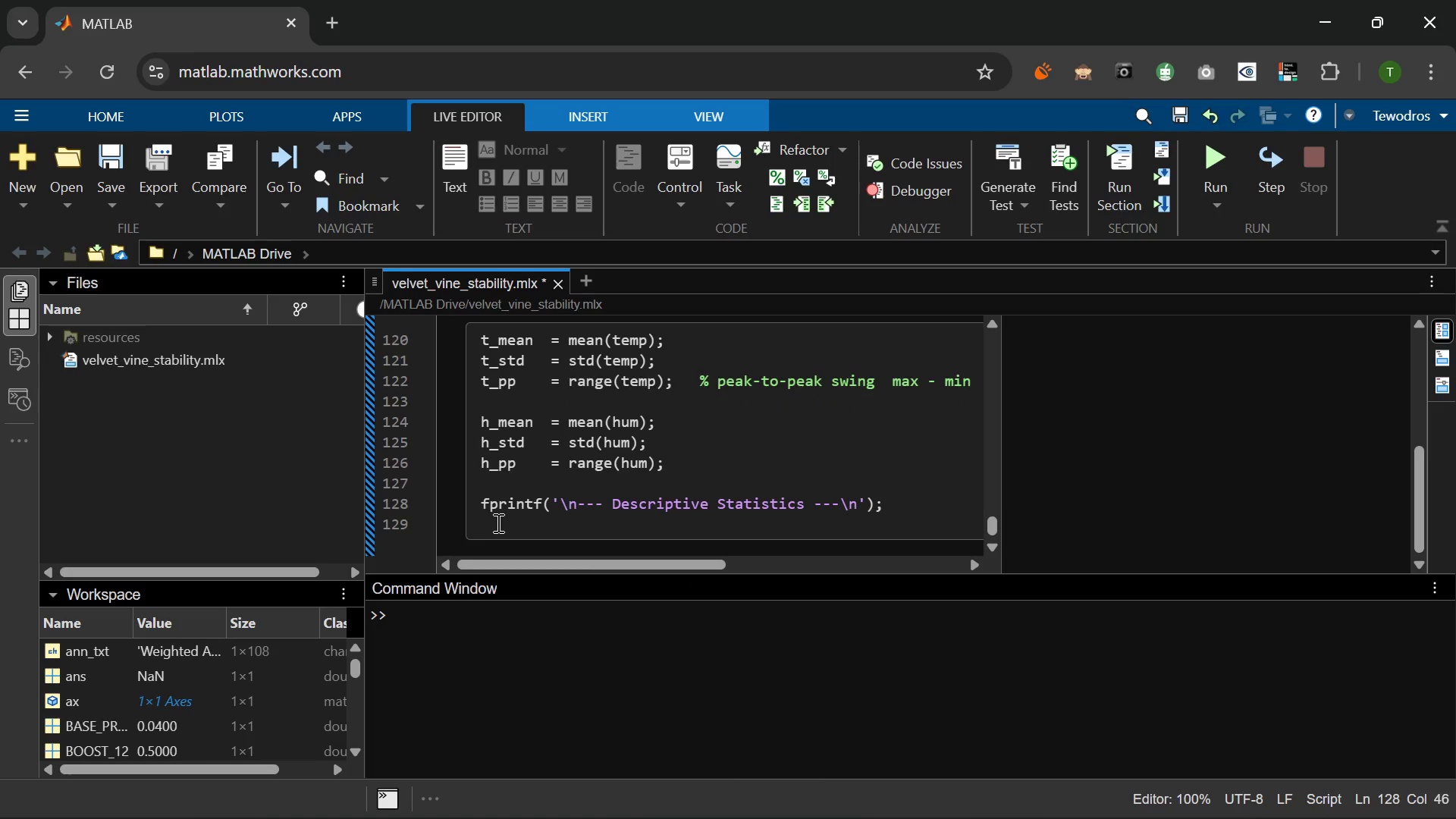 
type(fprintf('%-20s %10s %10s %10s\n)
 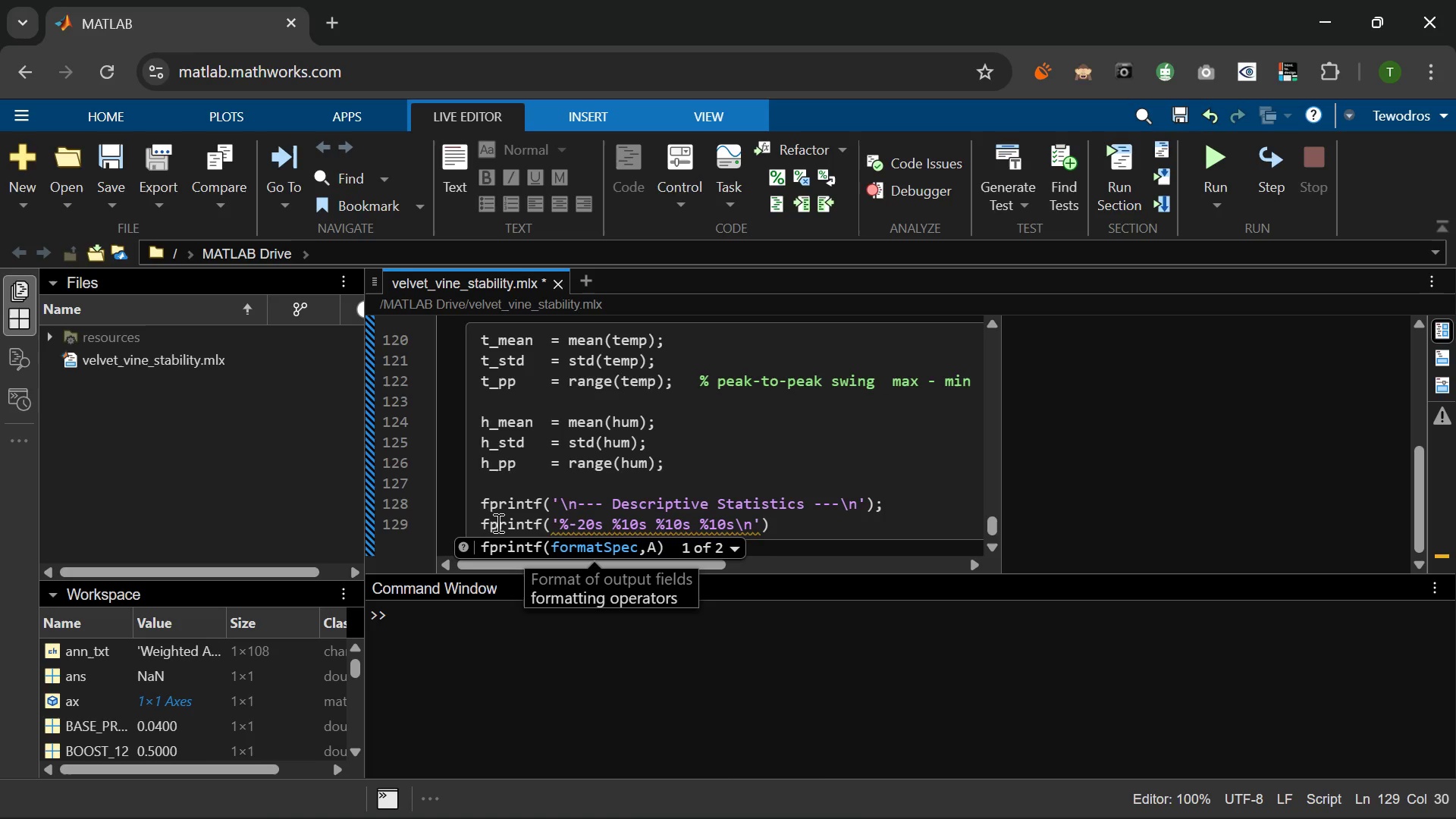 
key(ArrowRight)
 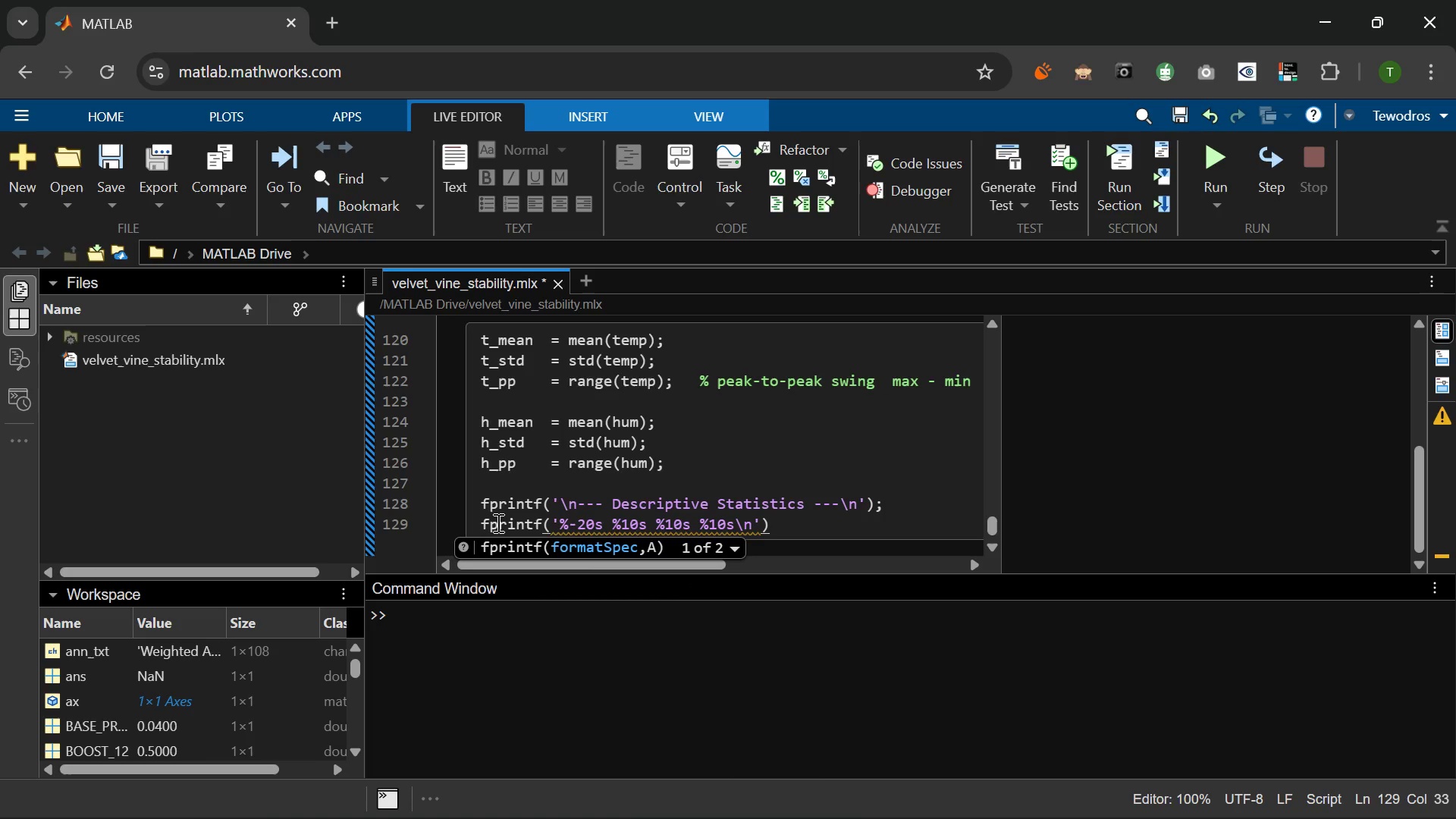 
key(Comma)
 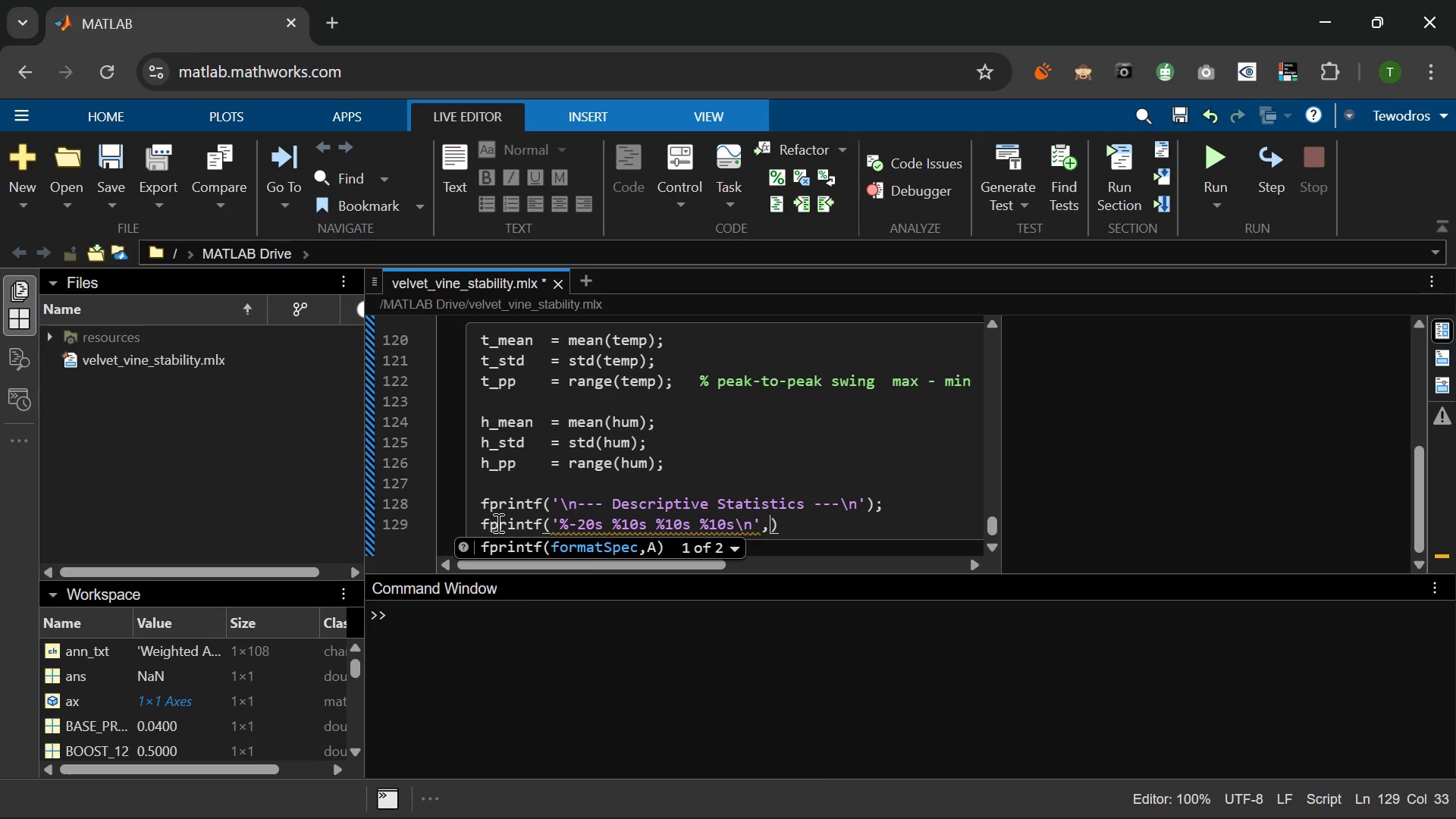 
key(Space)
 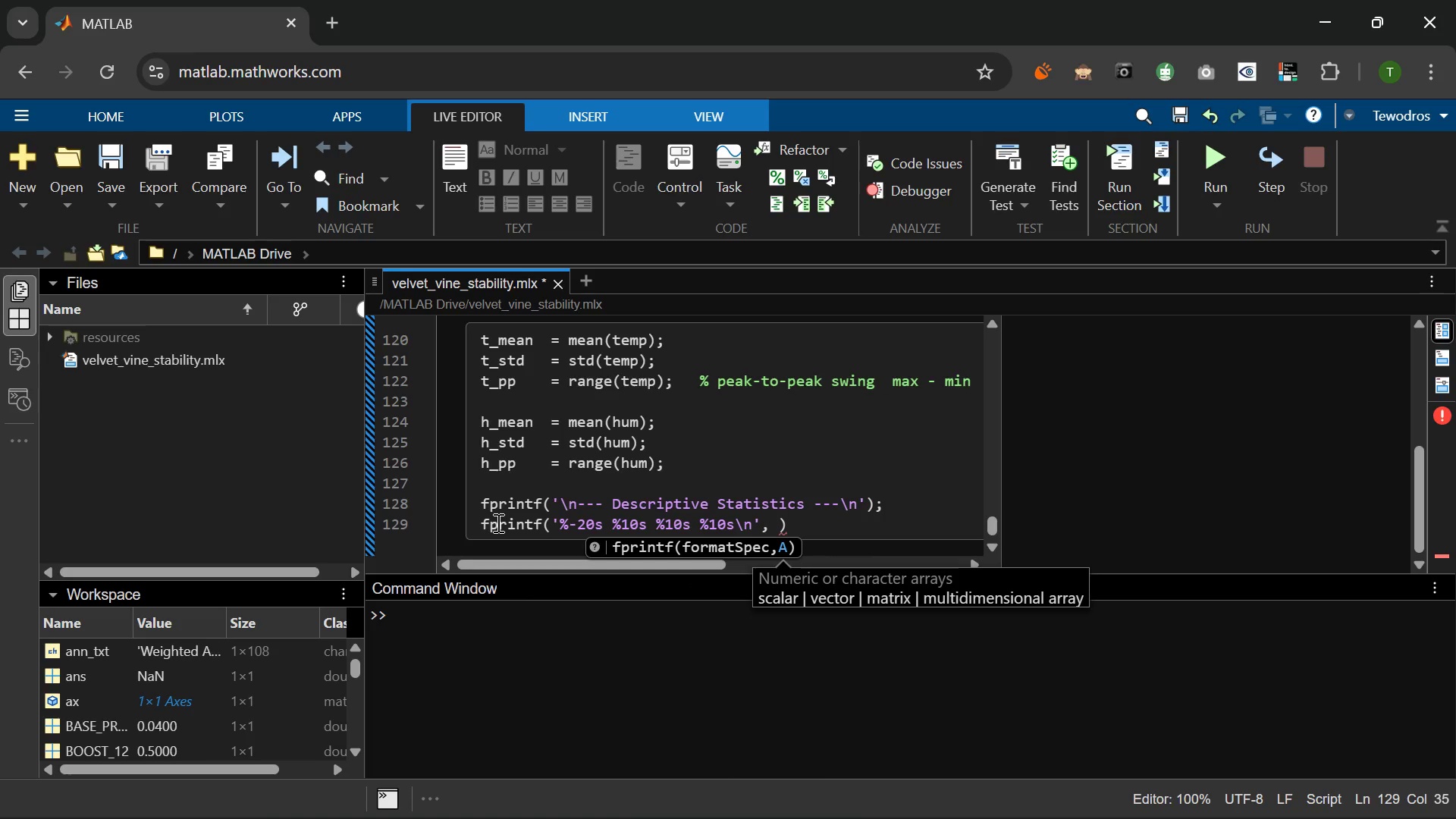 
wait(5.69)
 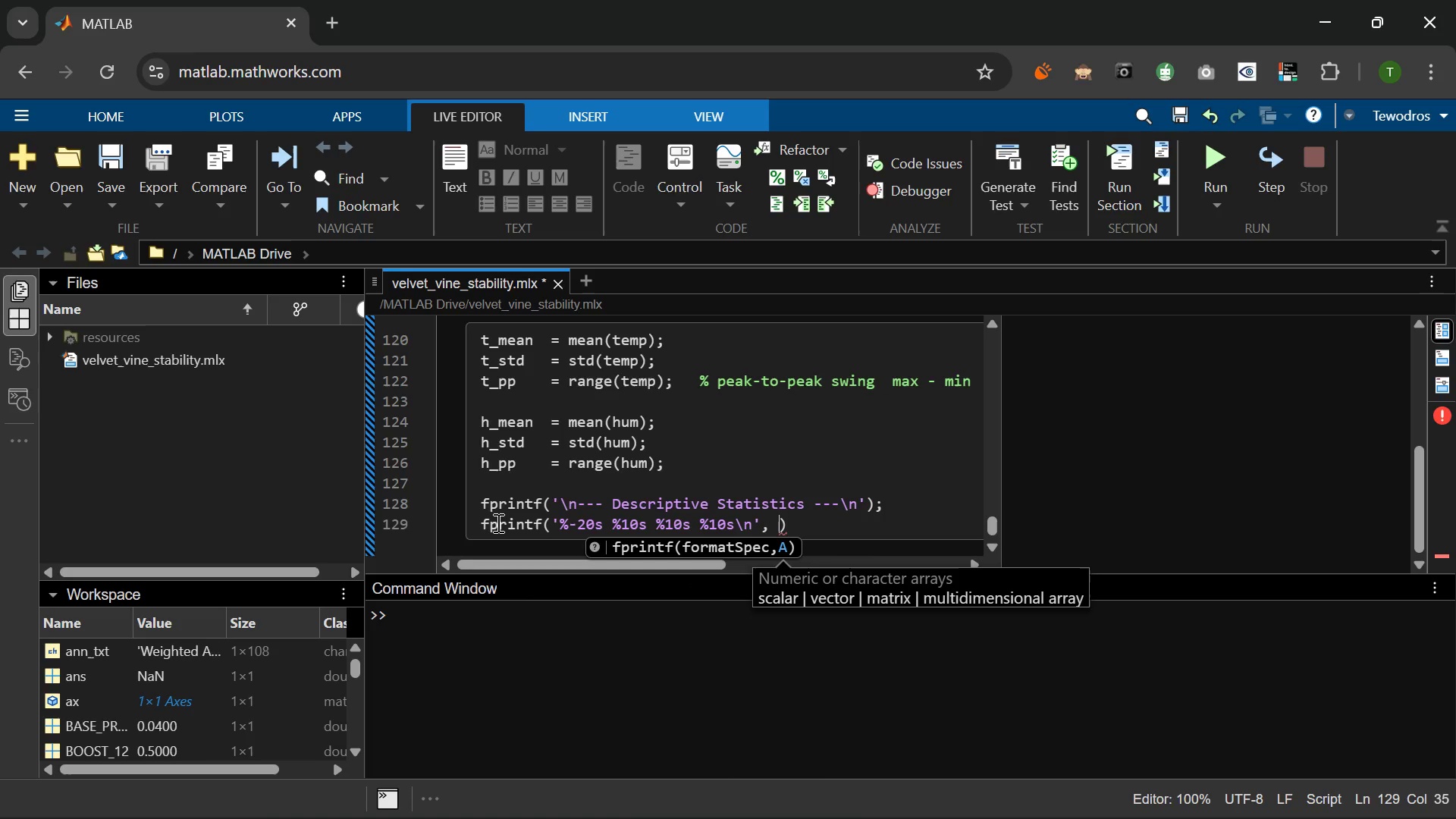 
type('Channel)
 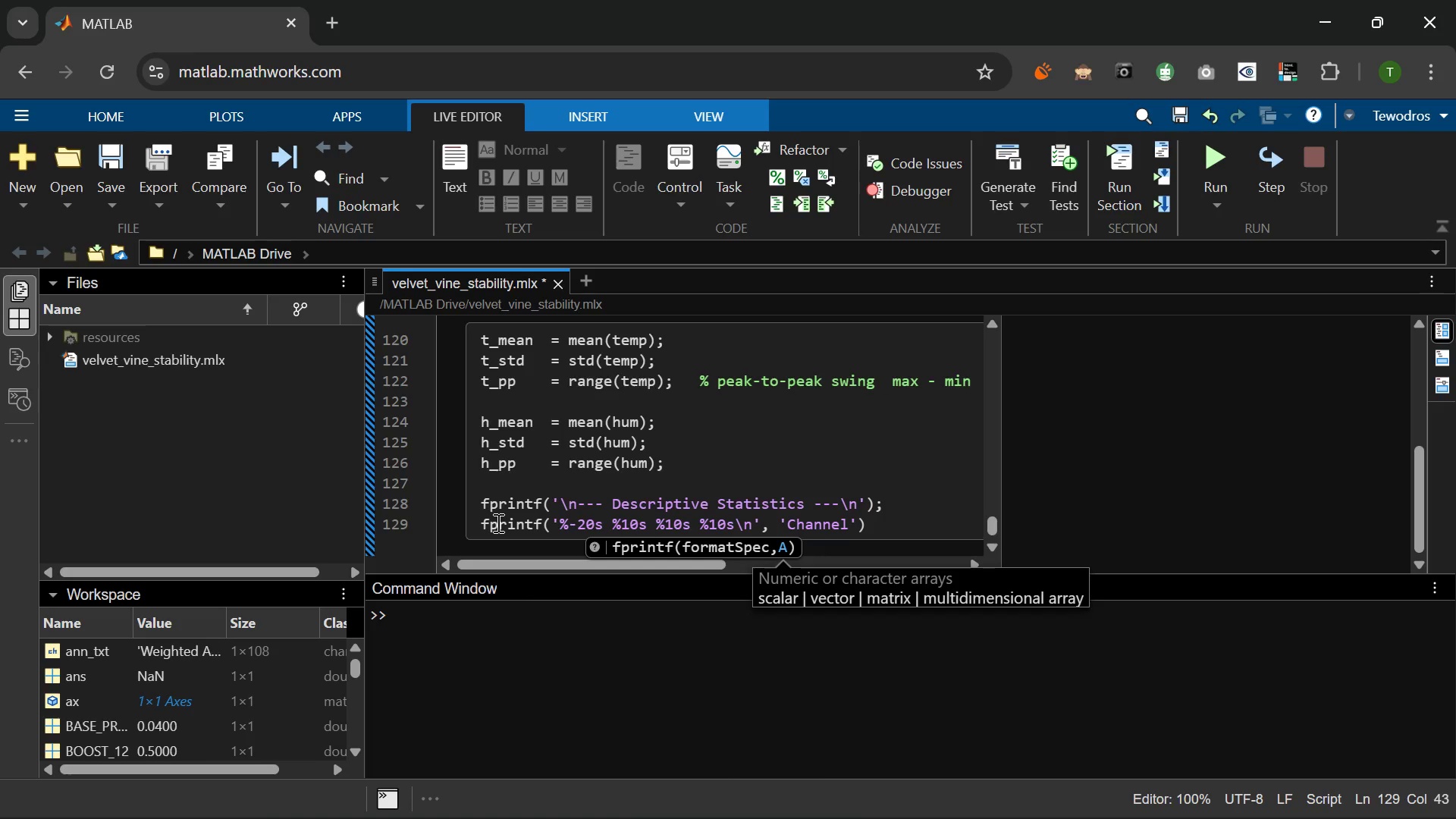 
key(ArrowRight)
 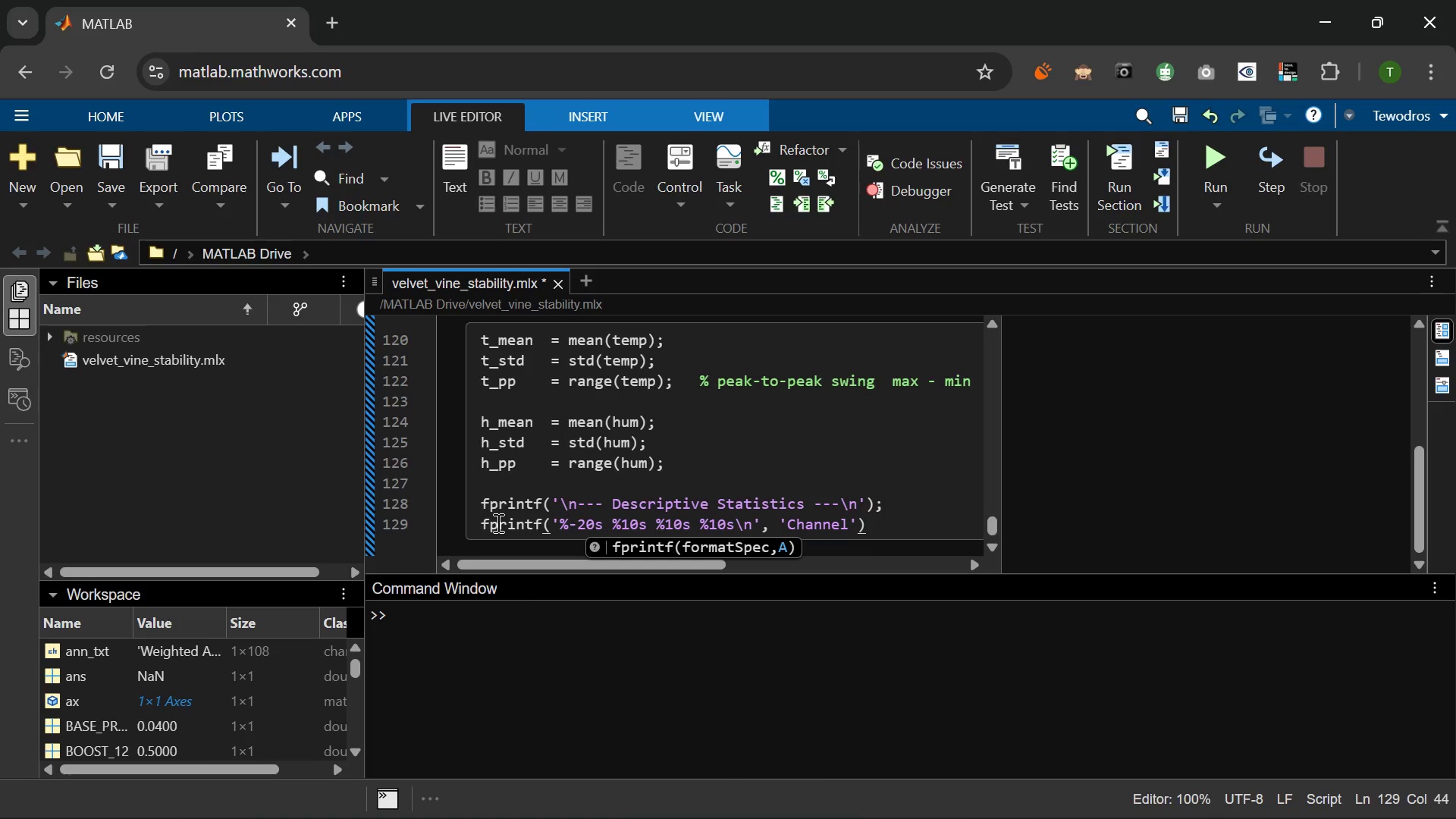 
type(, 'Mean)
 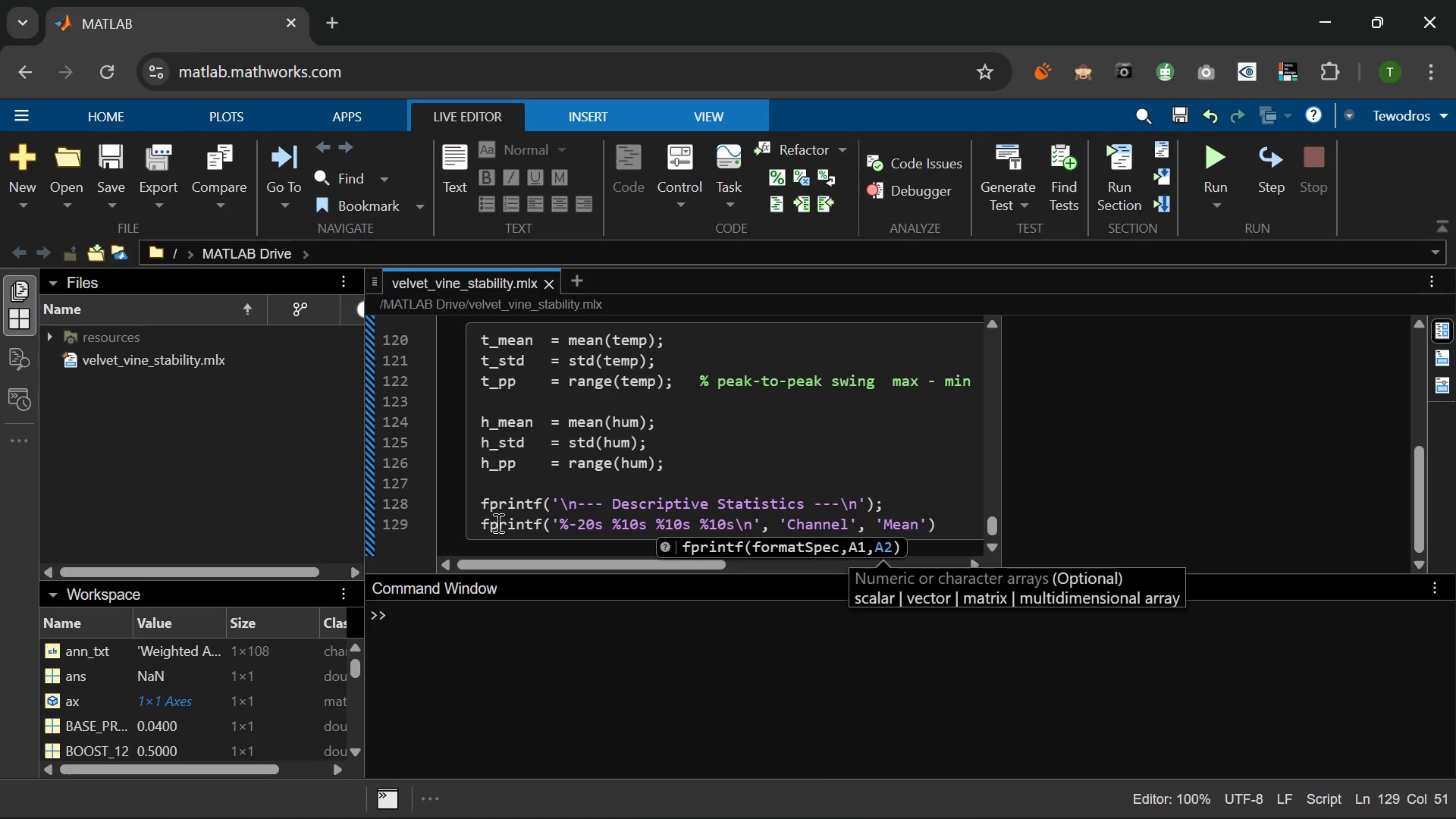 
wait(61.8)
 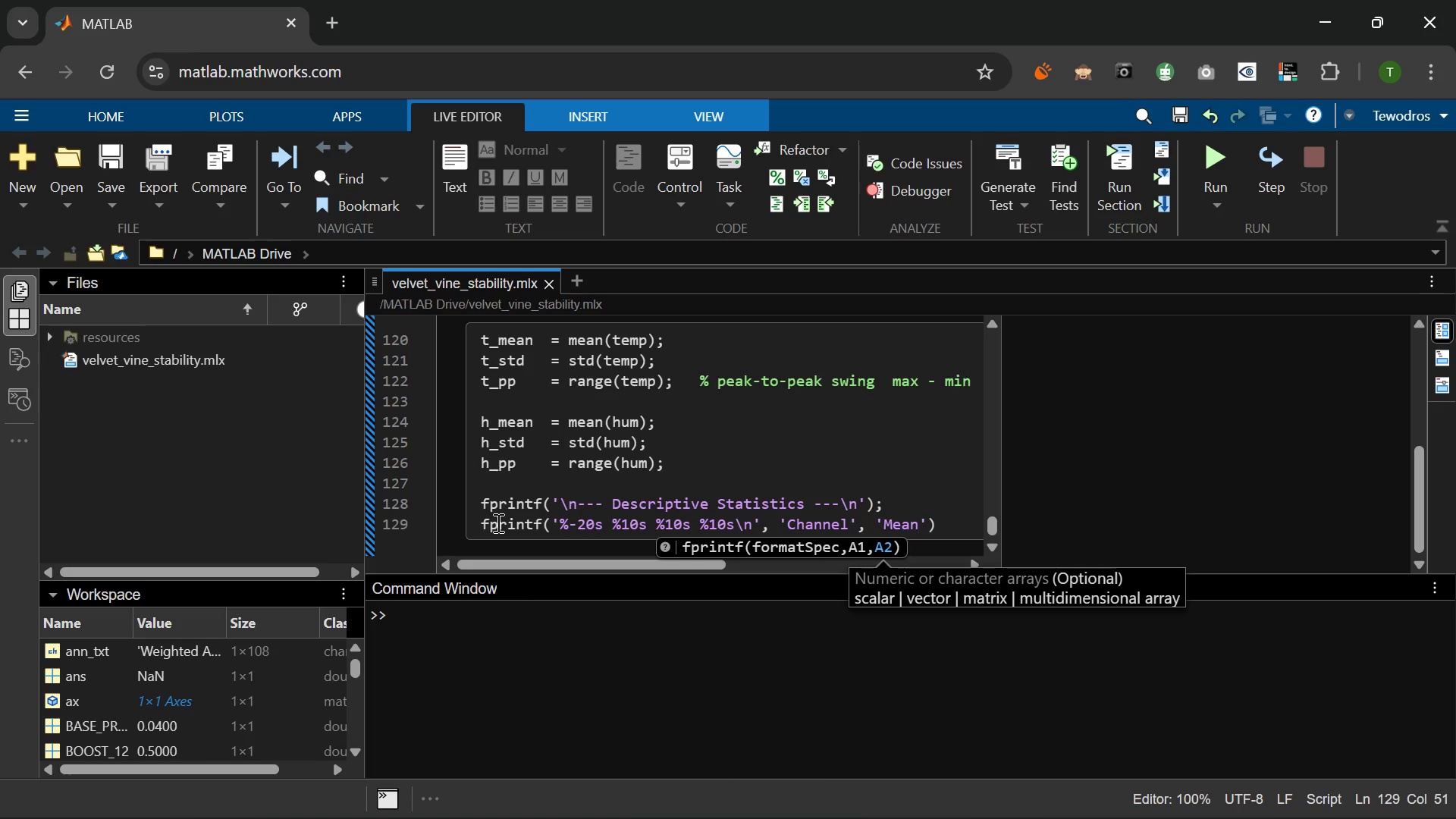 
key(ArrowRight)
 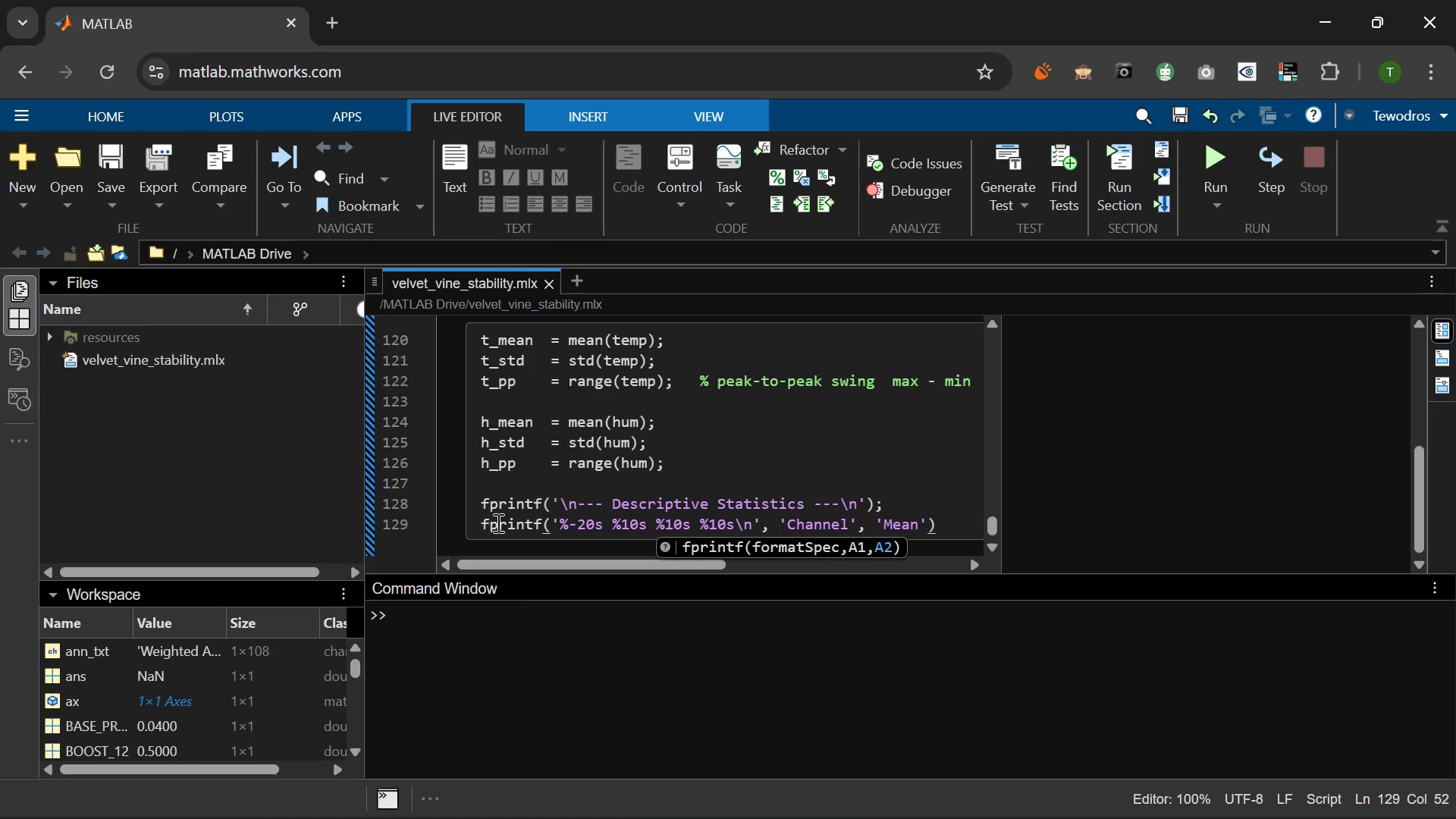 
type(, 'Std Dev)
 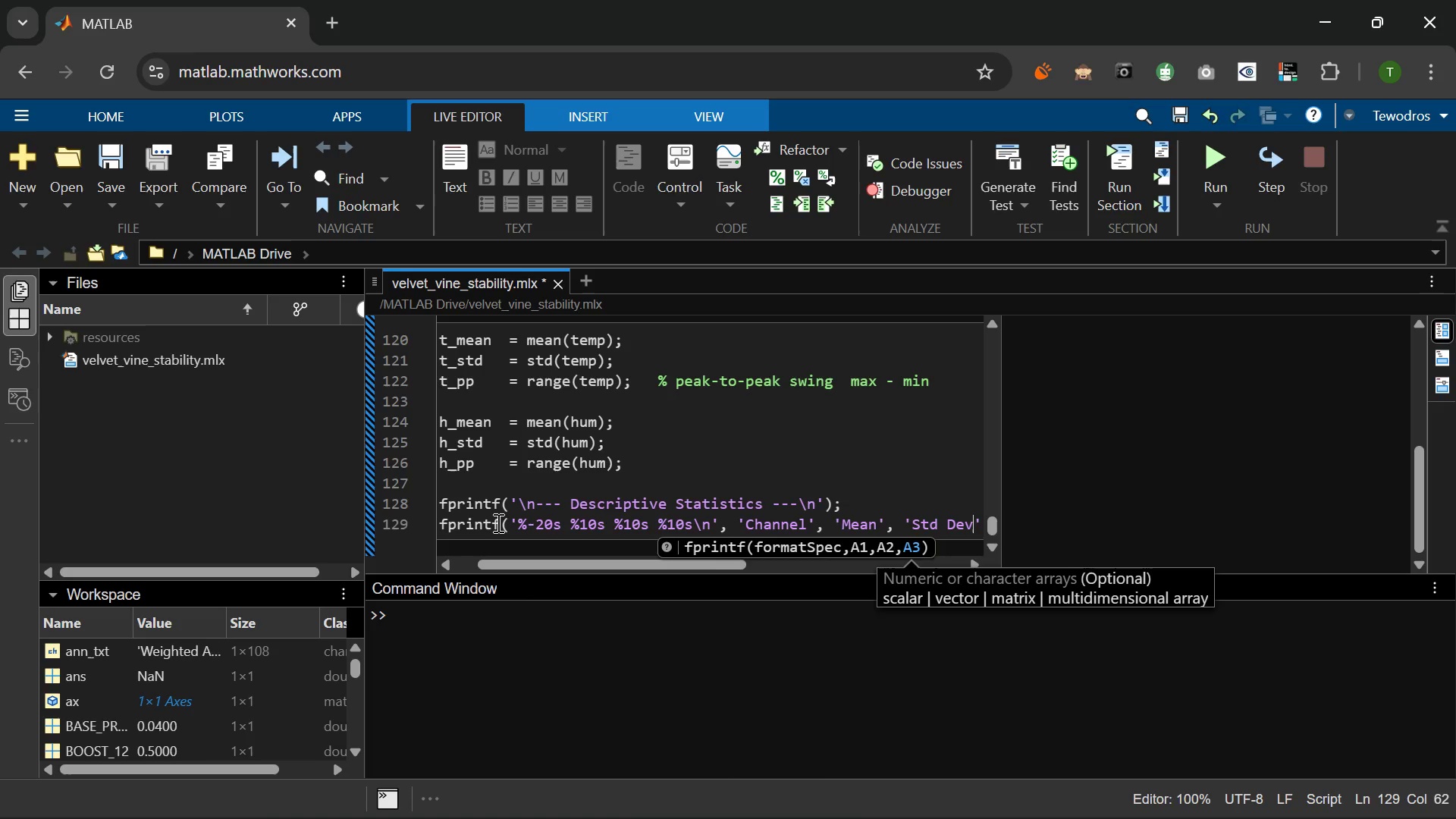 
key(ArrowRight)
 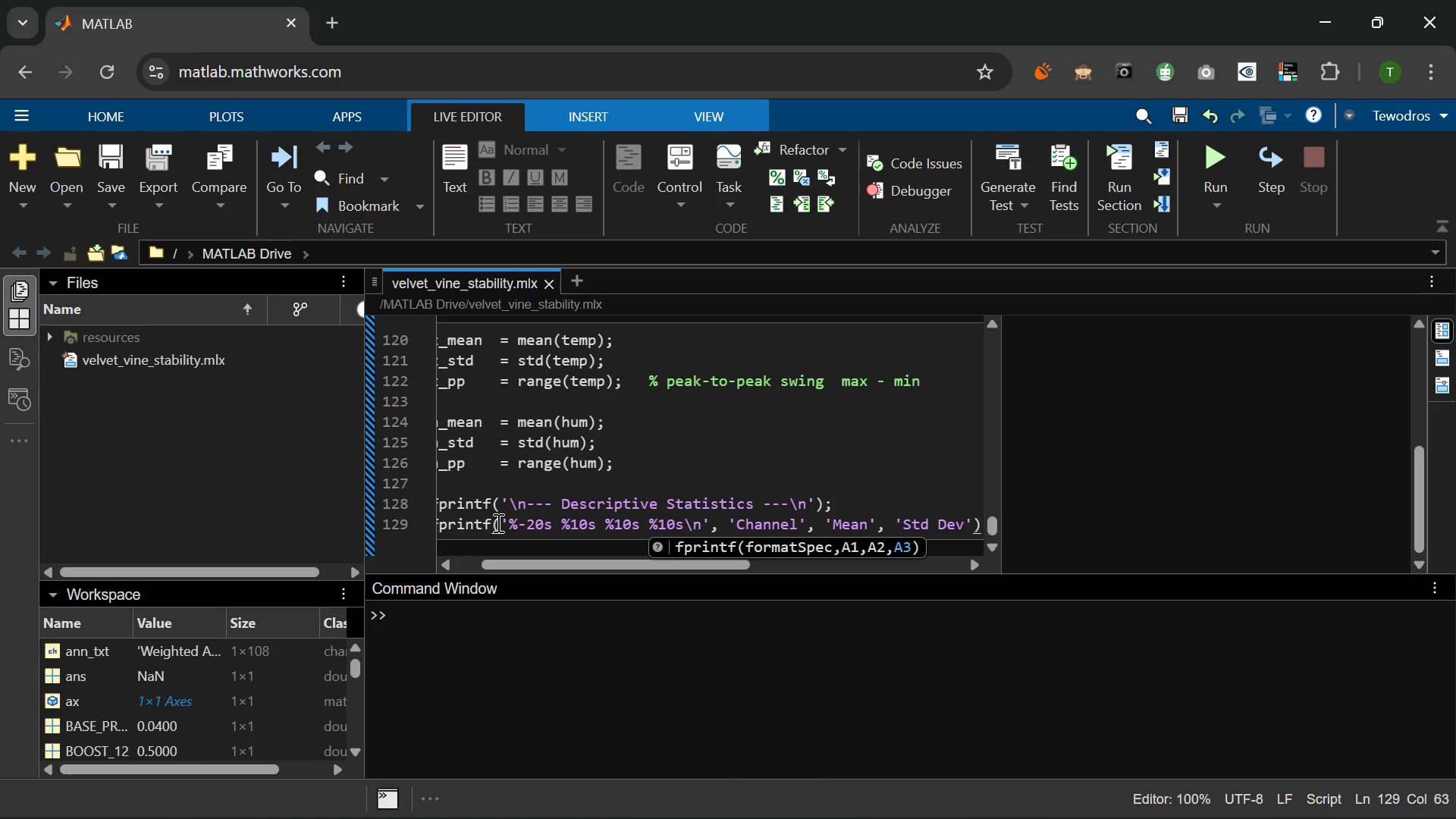 
type(, 'p)
key(Backspace)
type(Peak-)
 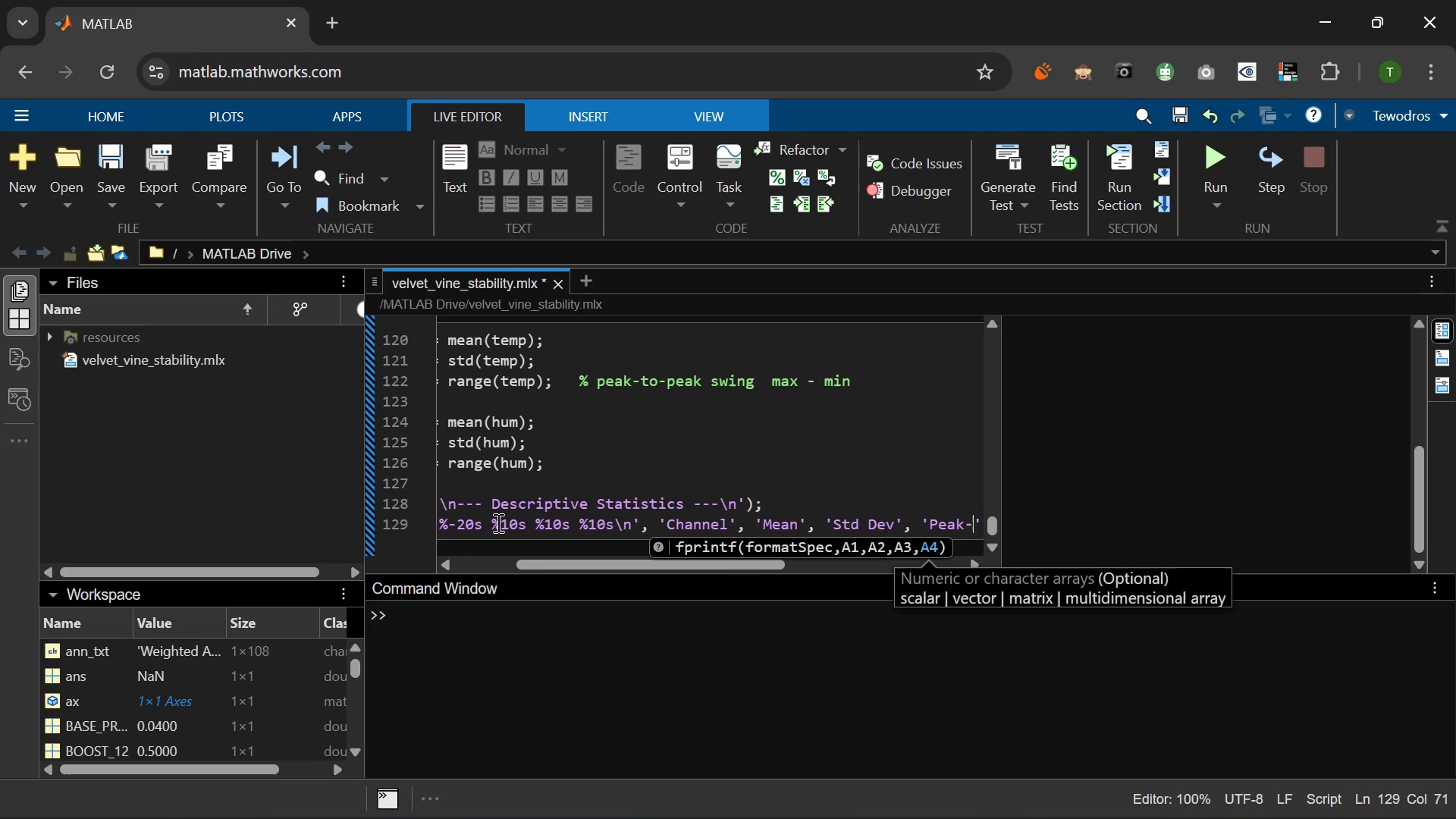 
type(Peak)
 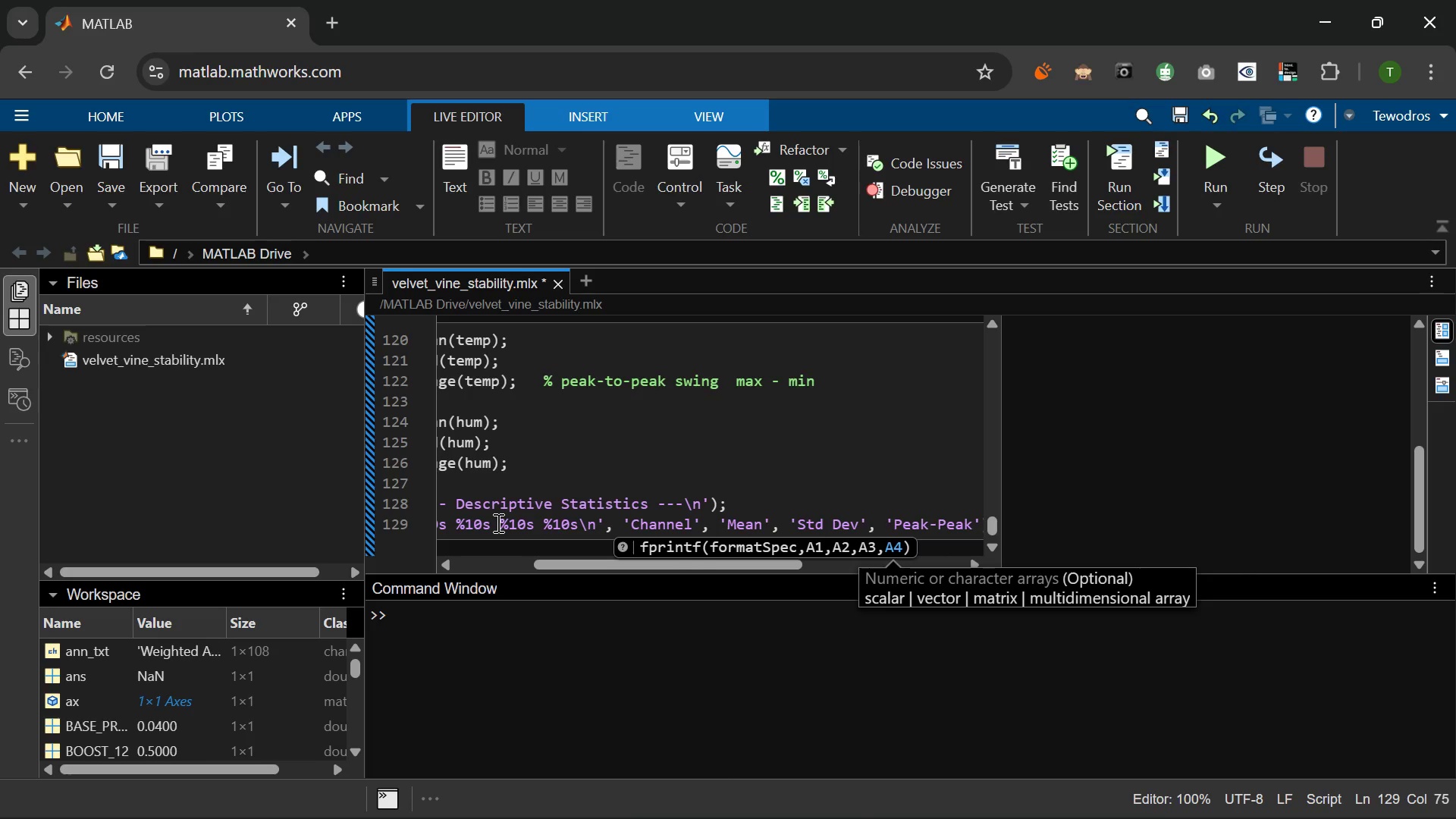 
key(ArrowRight)
 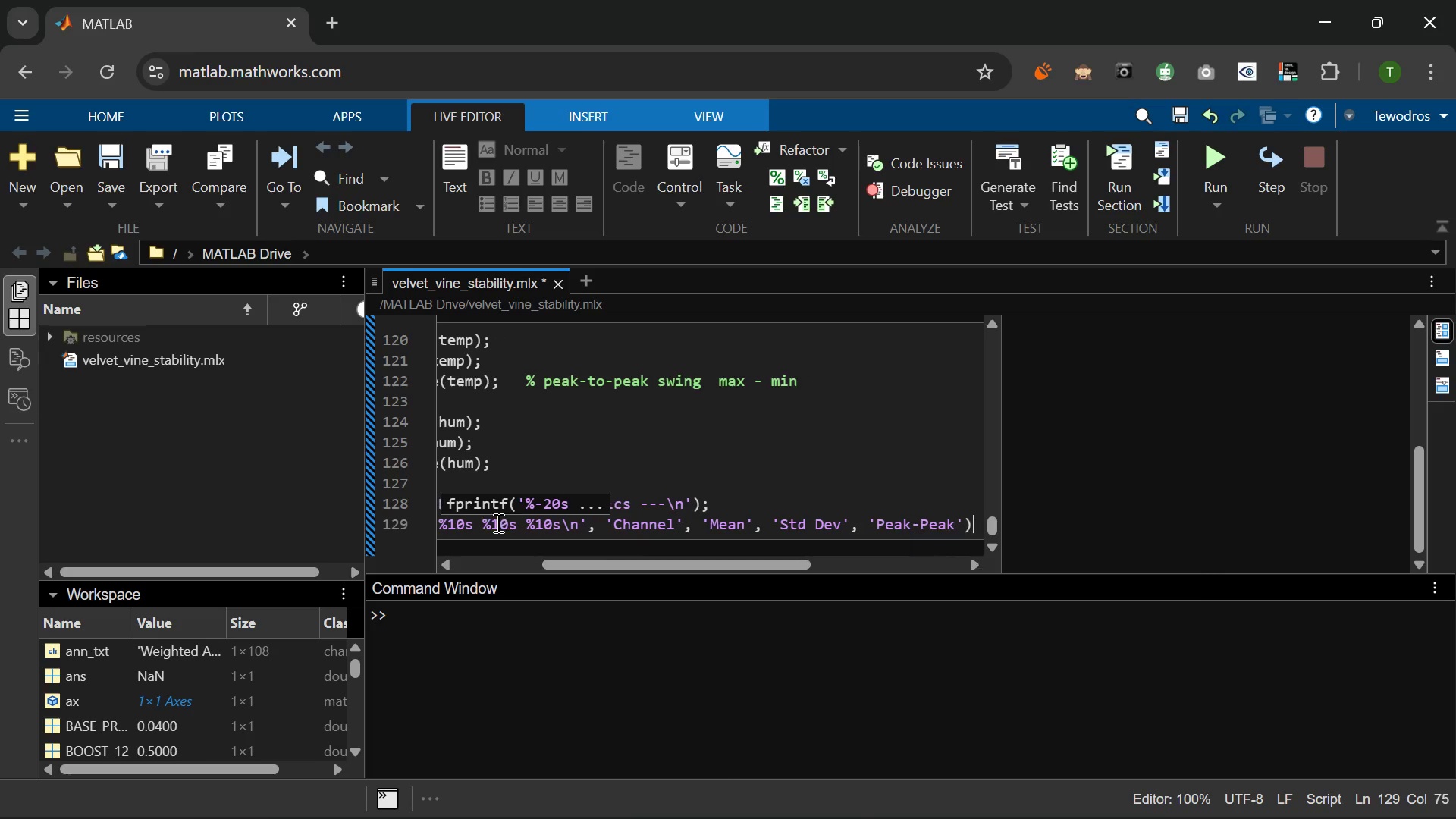 
key(ArrowRight)
 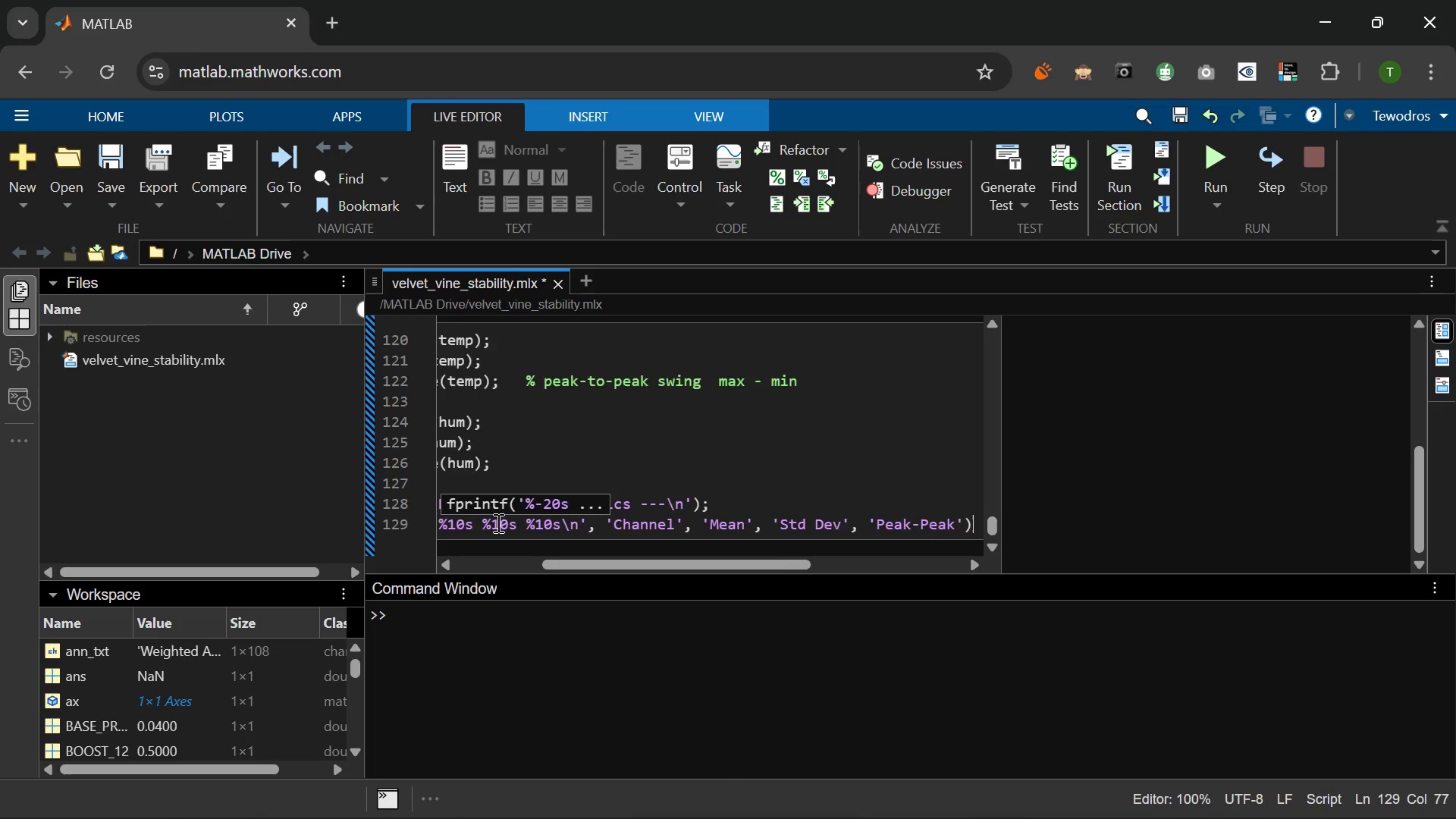 
key(Semicolon)
 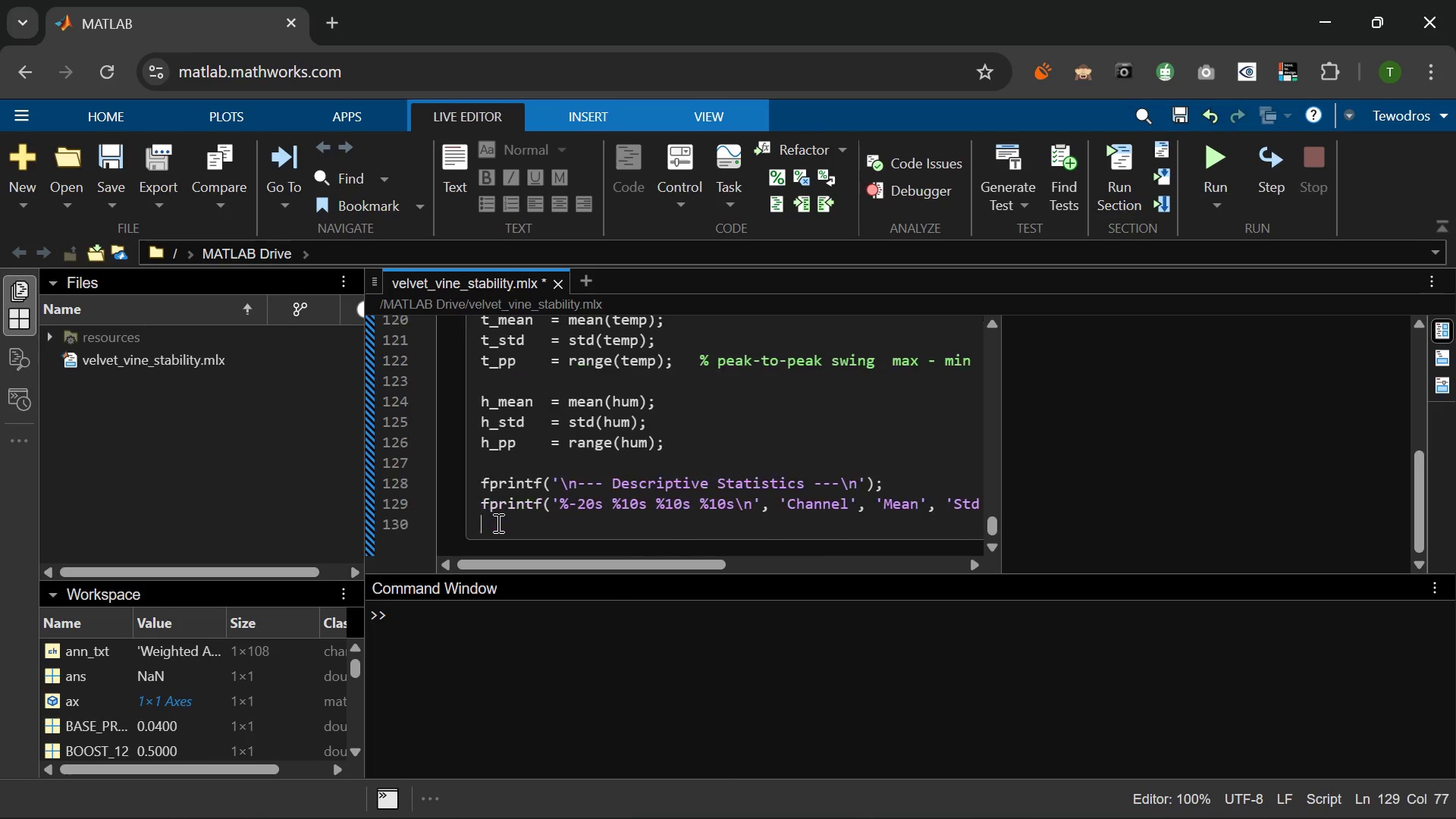 
key(Enter)
 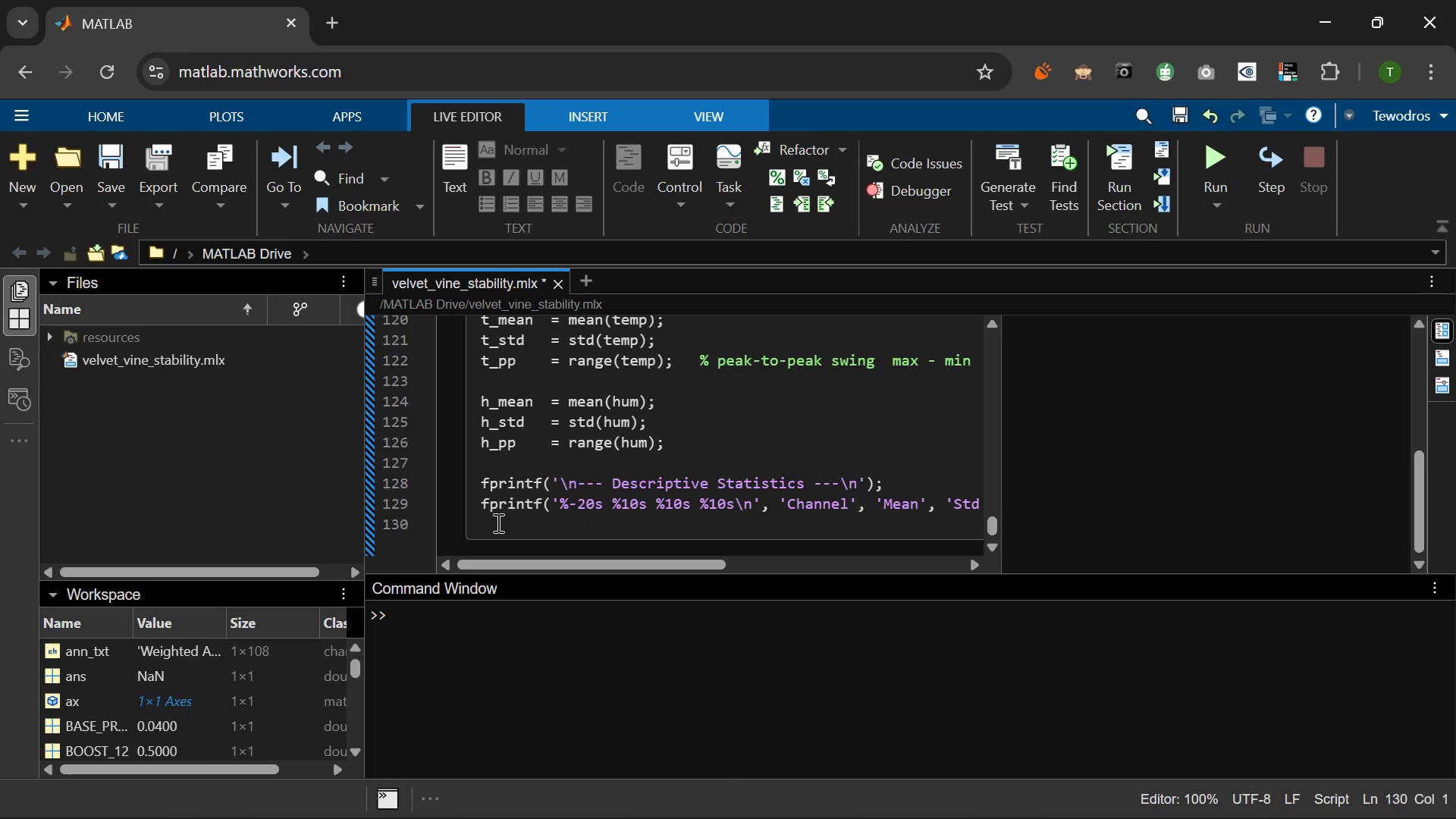 
type(fprintf(')
 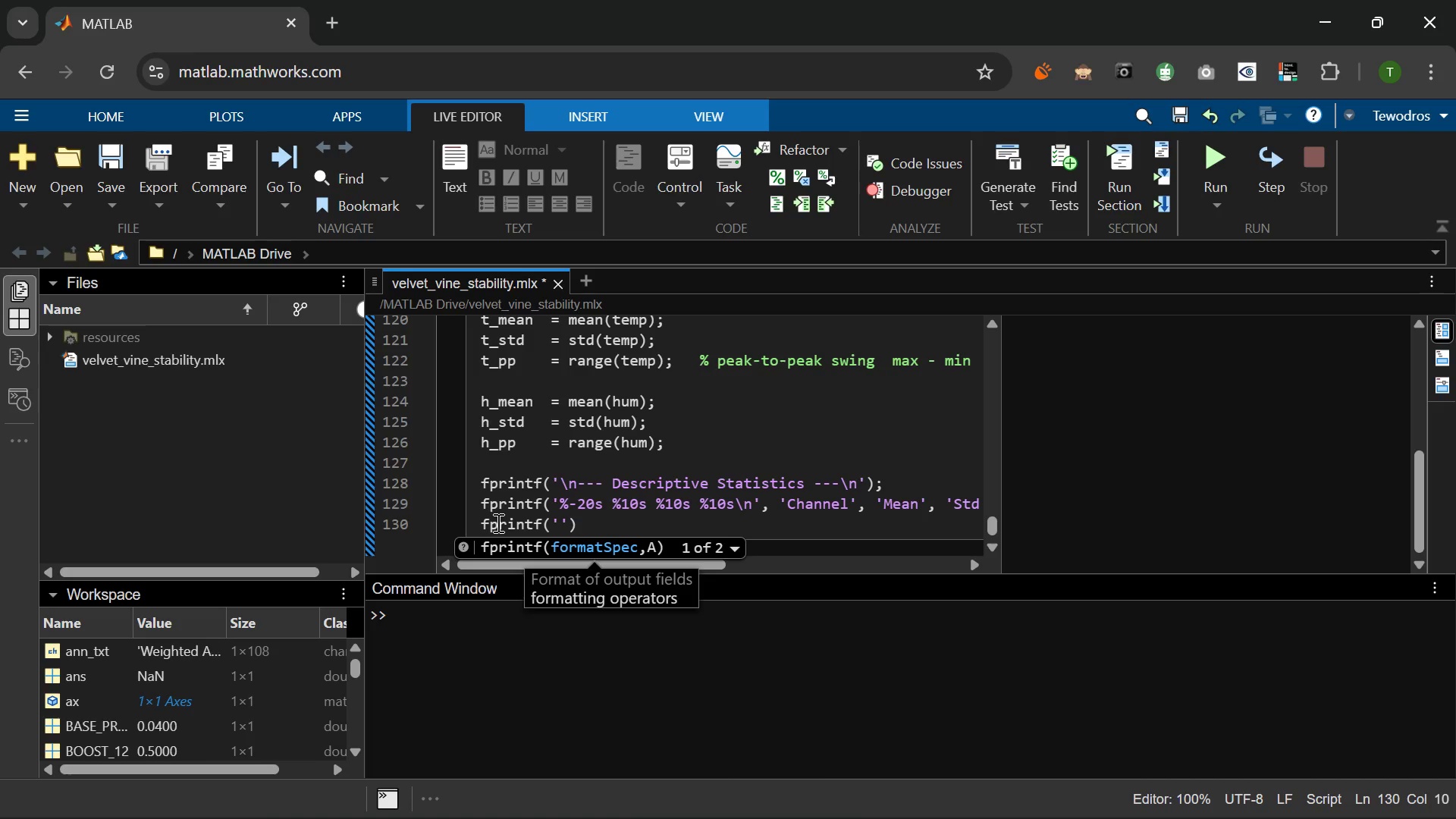 
type(%s\n)
 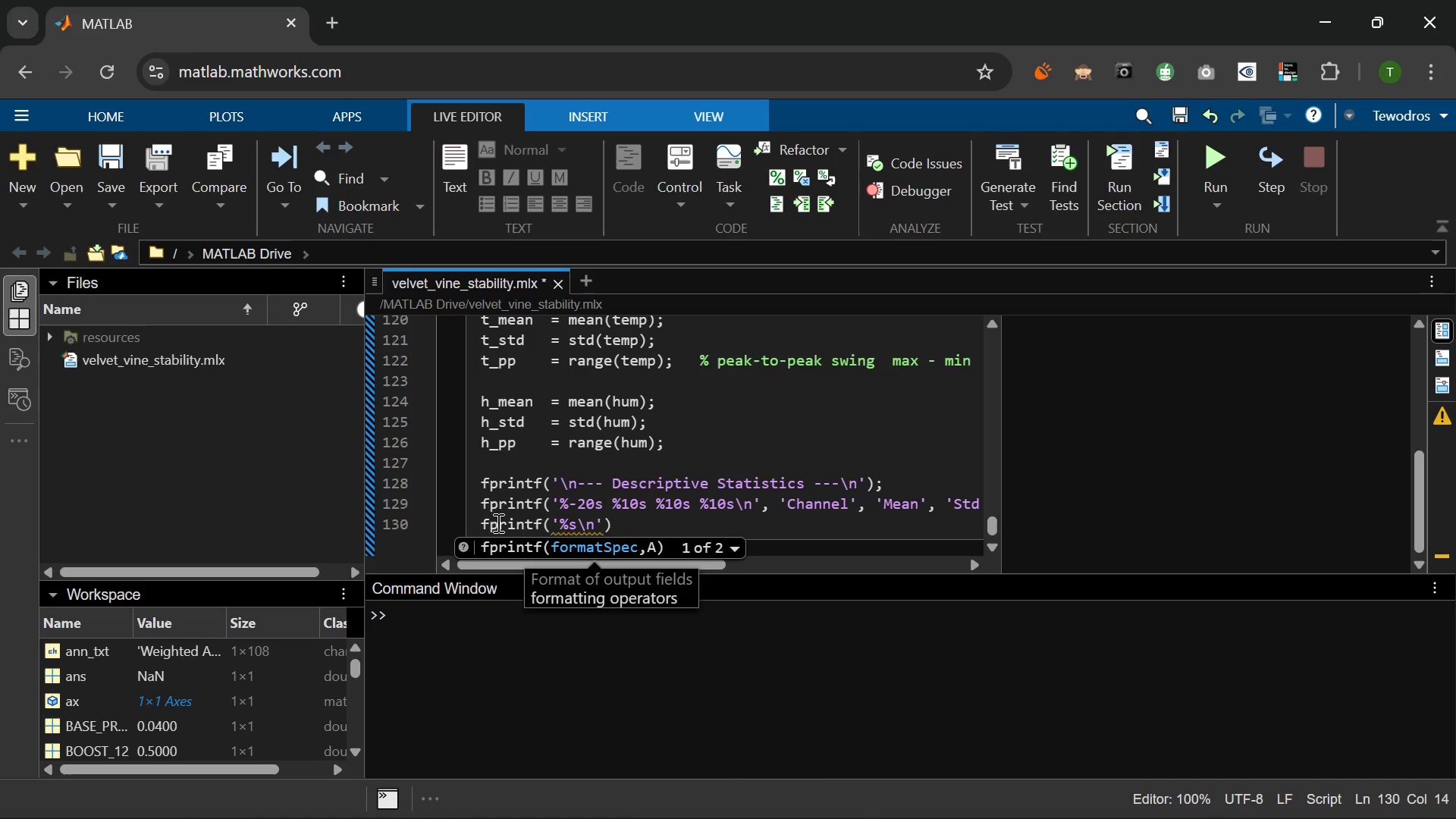 
key(ArrowRight)
 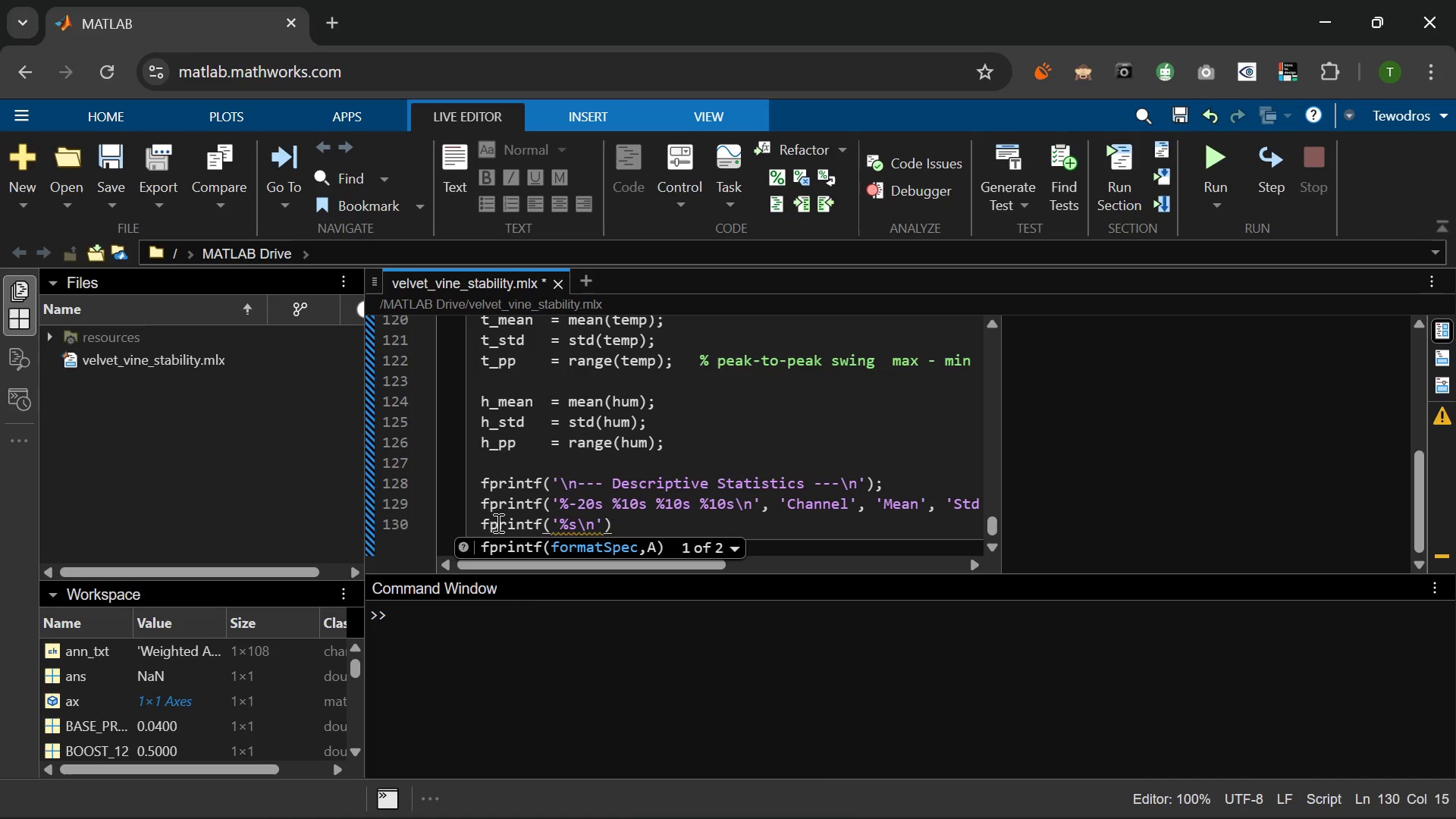 
type(, repmat('-)
 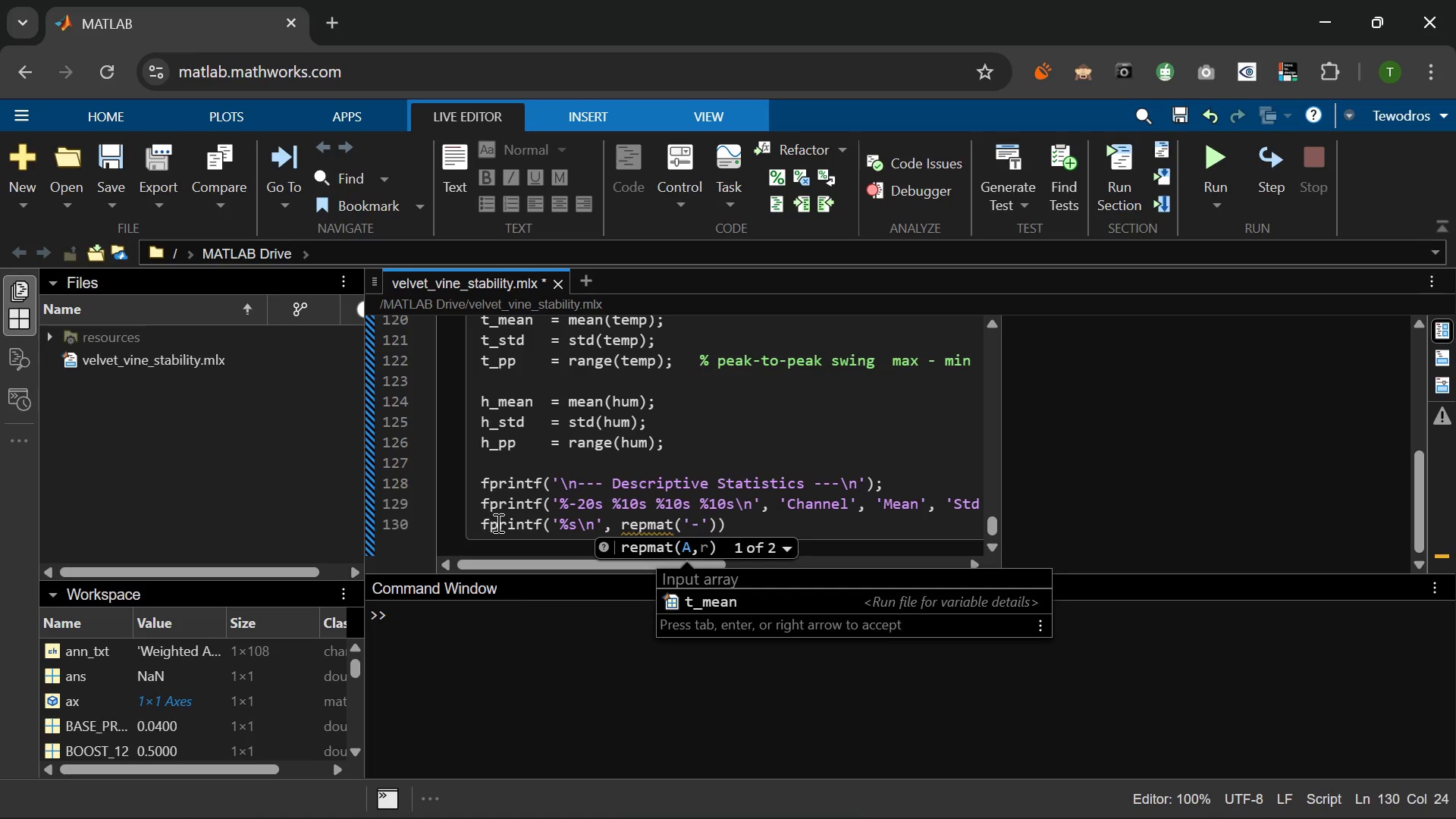 
key(ArrowRight)
 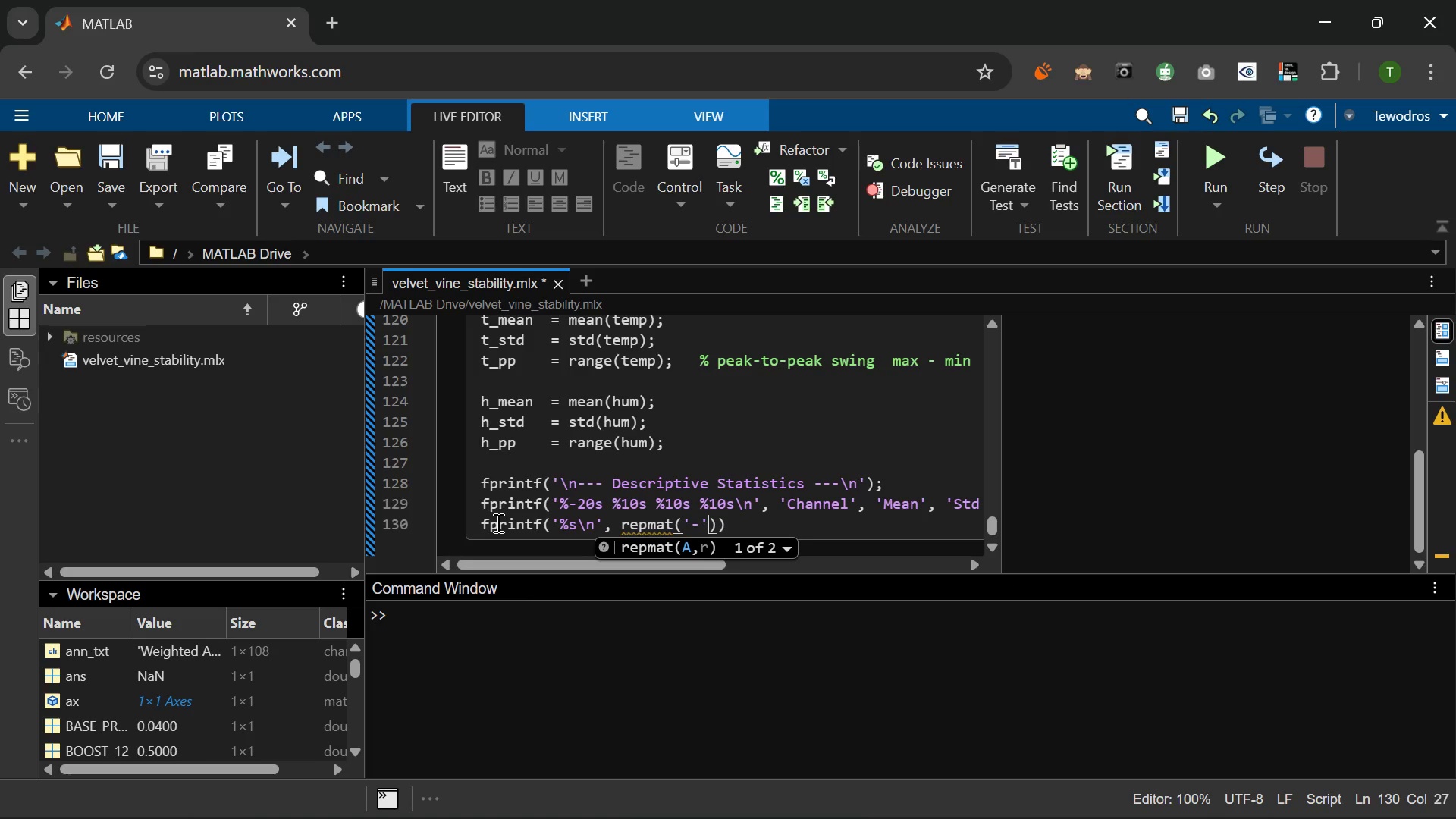 
type(, 1, 52)
 